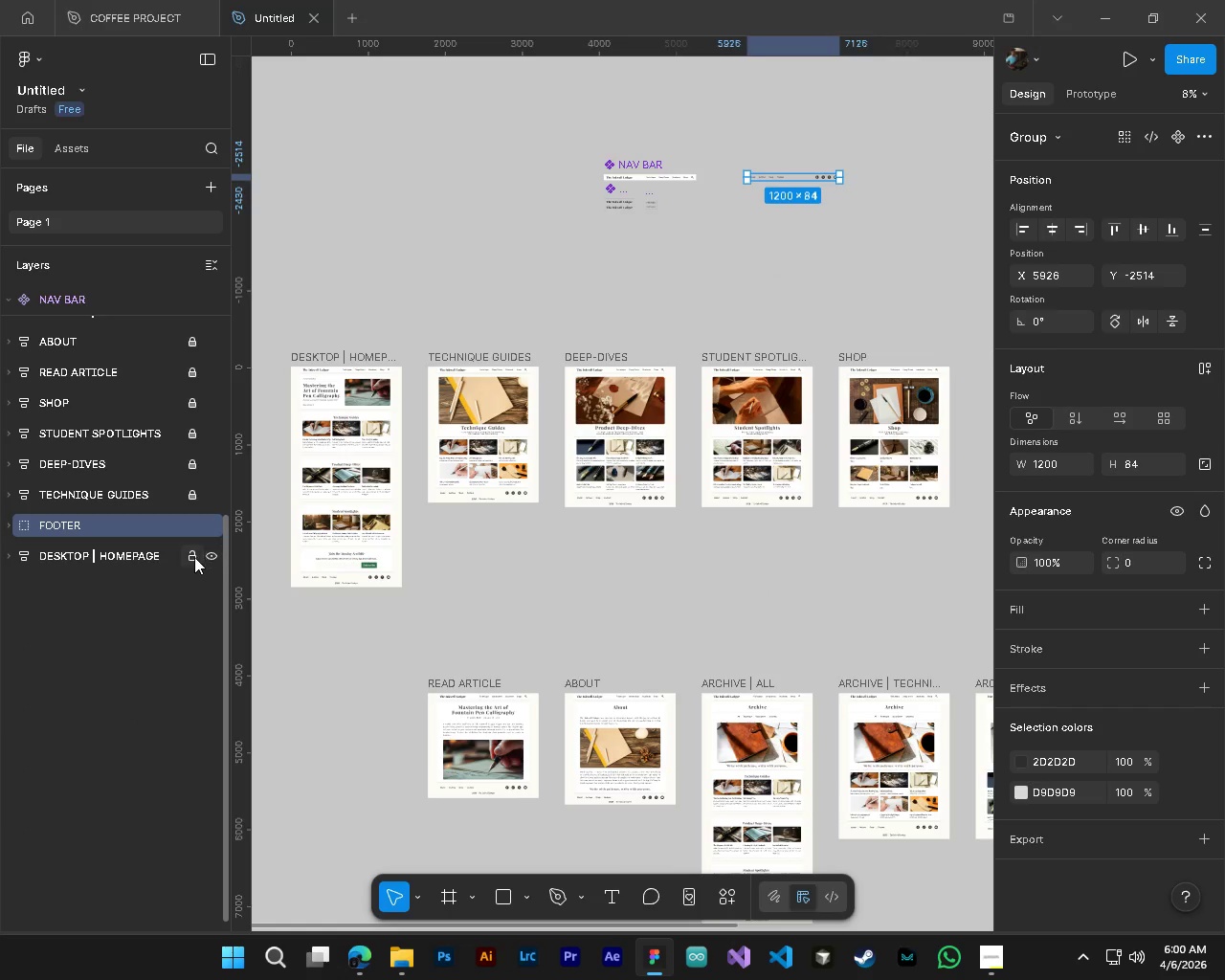 
left_click([193, 558])
 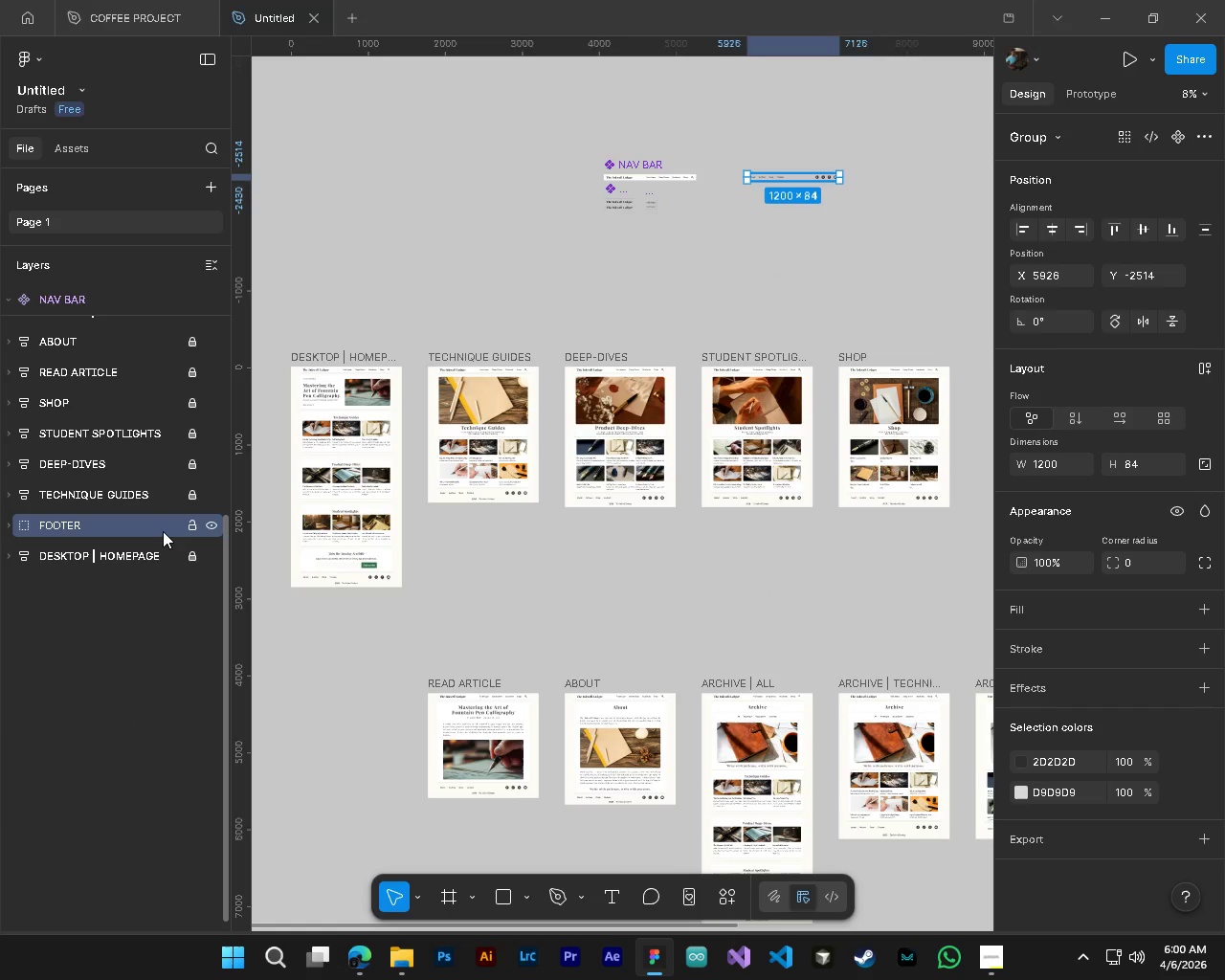 
left_click_drag(start_coordinate=[163, 531], to_coordinate=[129, 289])
 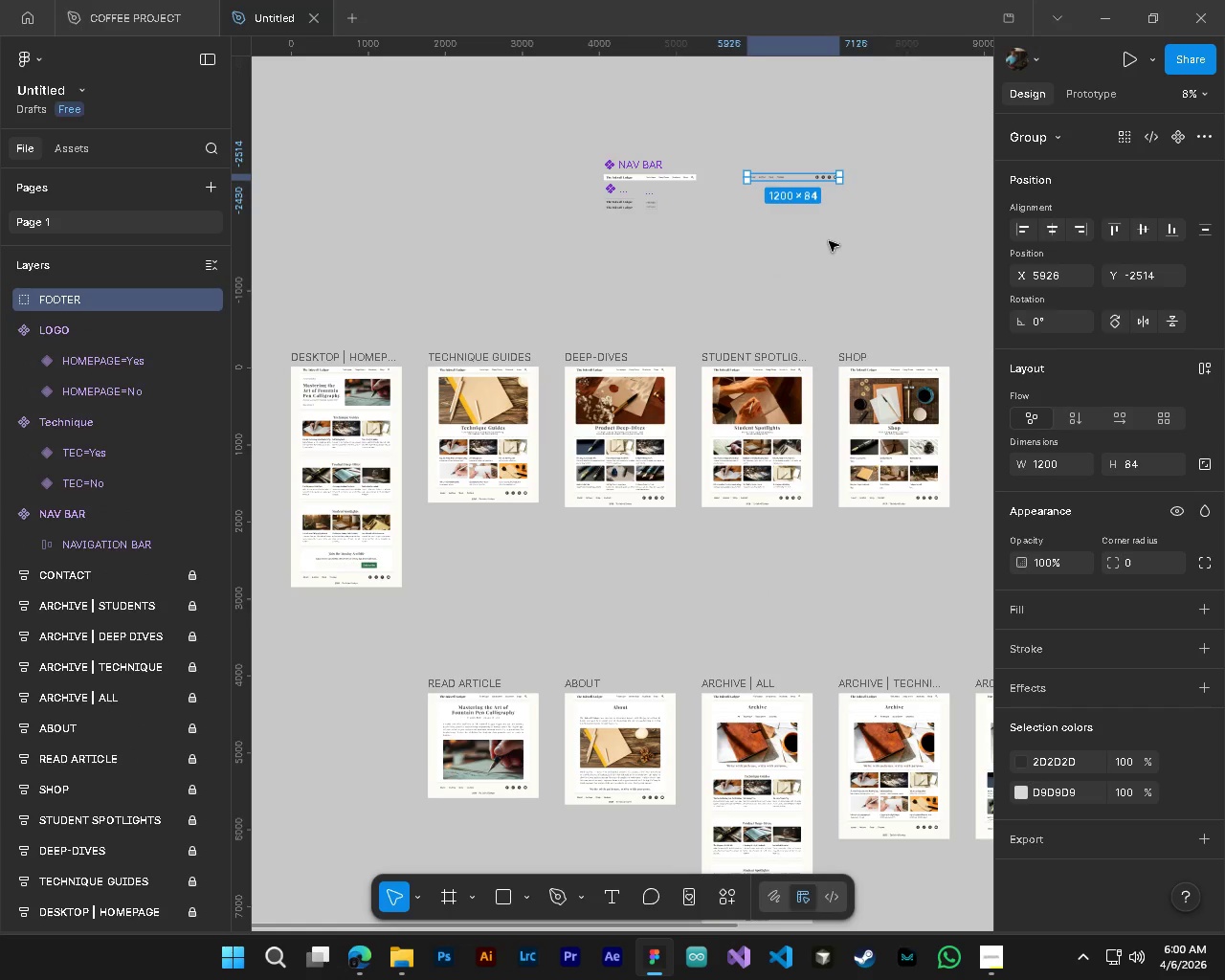 
hold_key(key=AltLeft, duration=1.41)
hold_key(key=ControlLeft, duration=3.19)
scroll: coordinate [777, 128], scroll_direction: up, amount: 10.0
 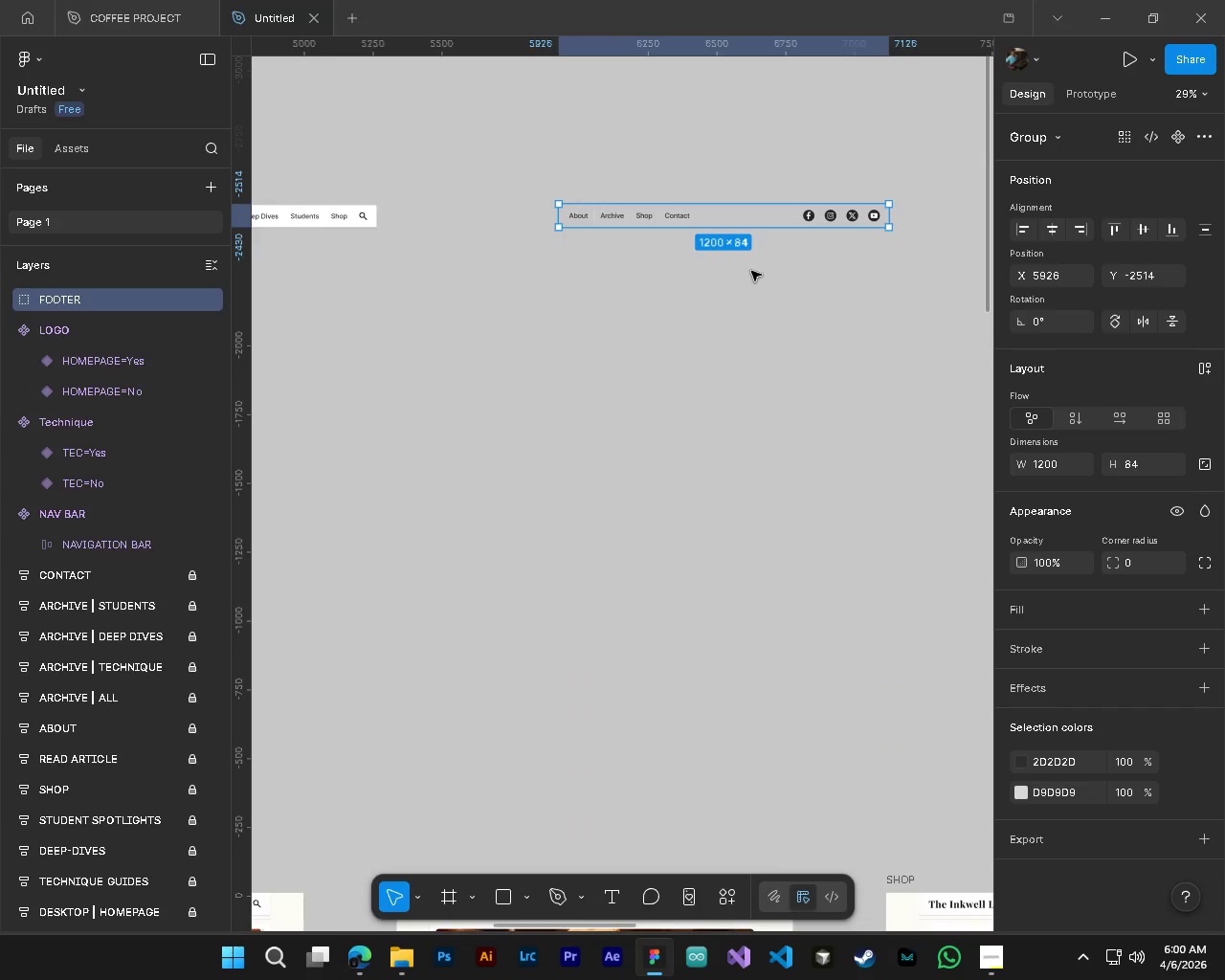 
hold_key(key=AltLeft, duration=0.92)
scroll: coordinate [116, 758], scroll_direction: down, amount: 12.0
 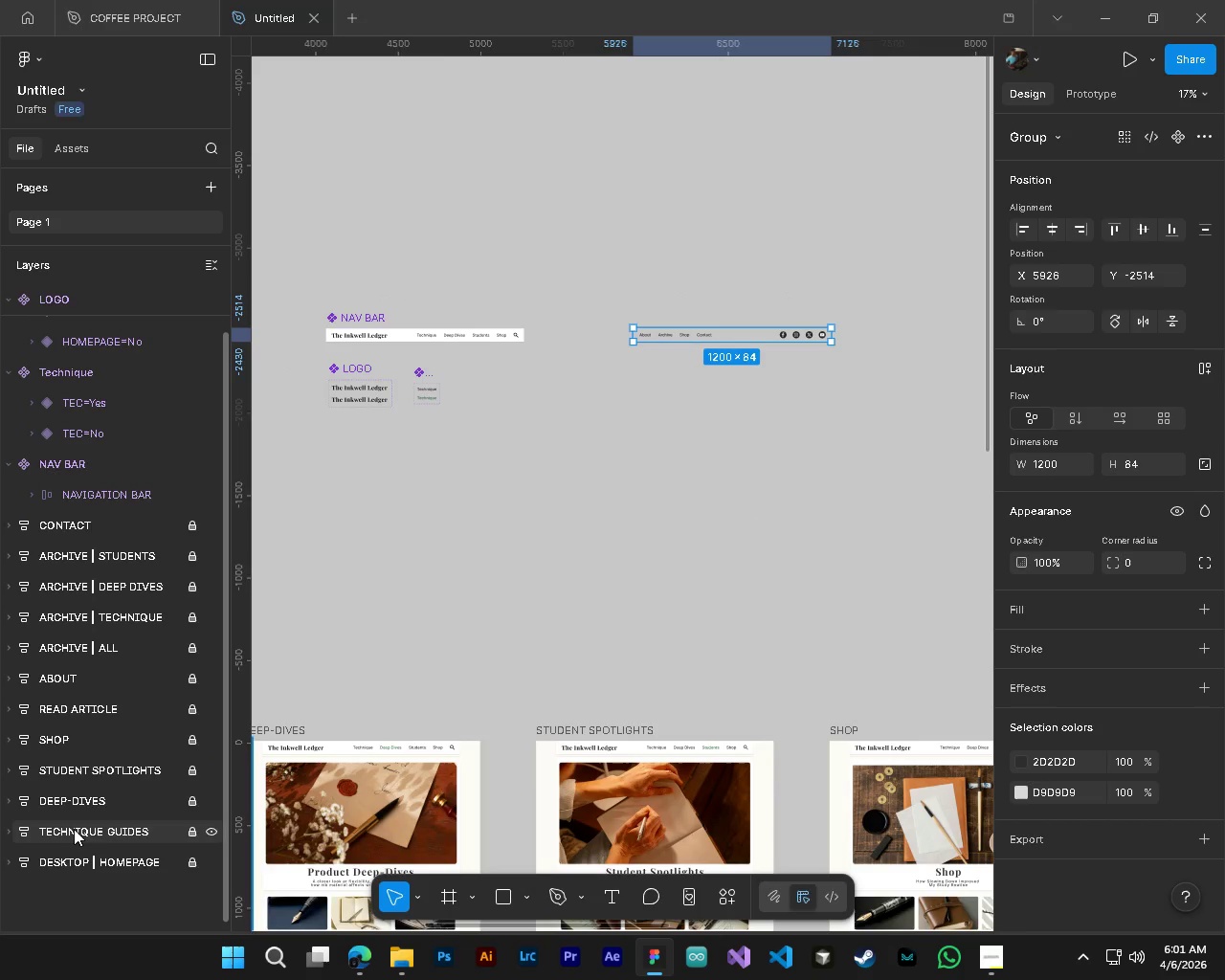 
key(Control+Z)
 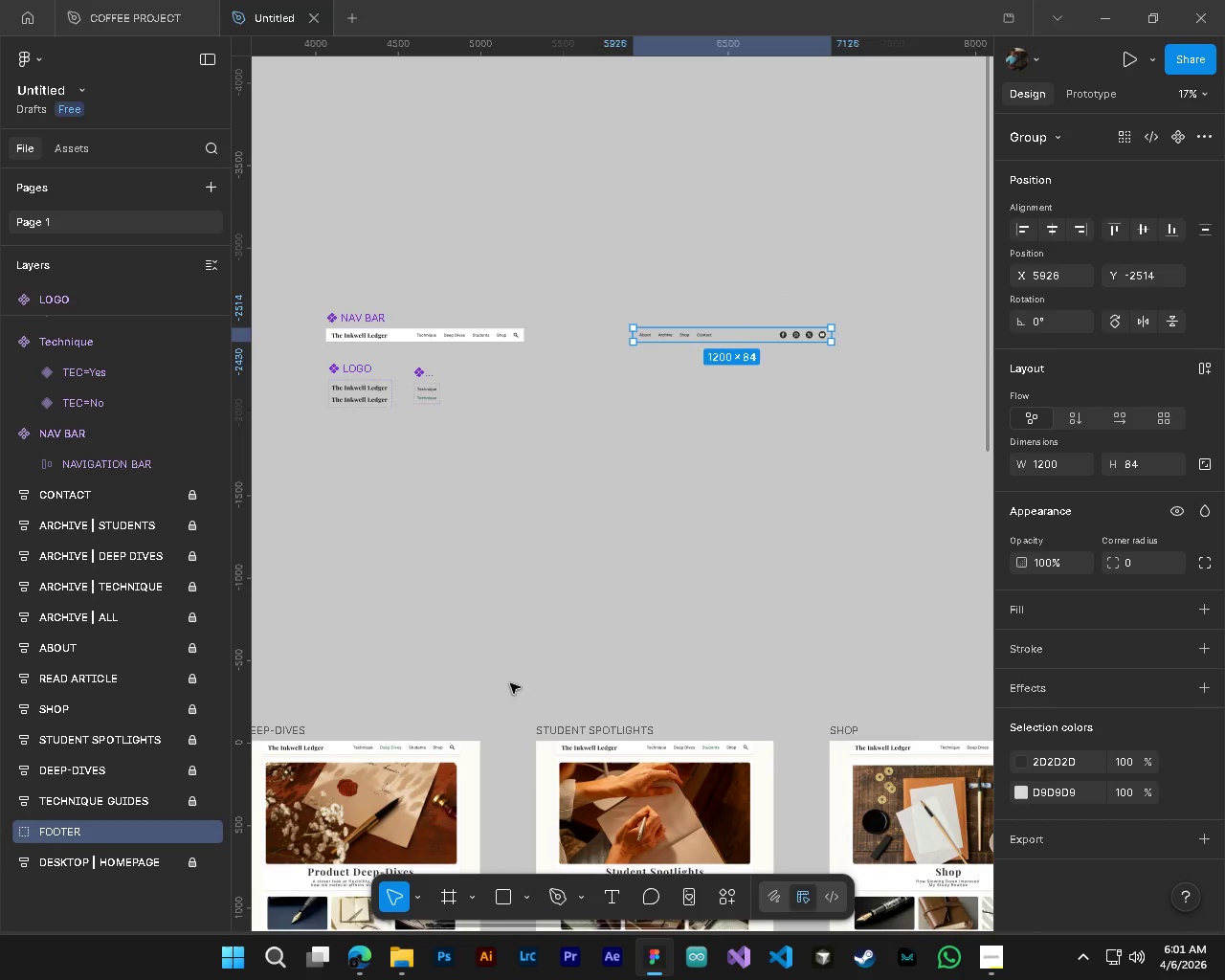 
key(Control+ControlLeft)
 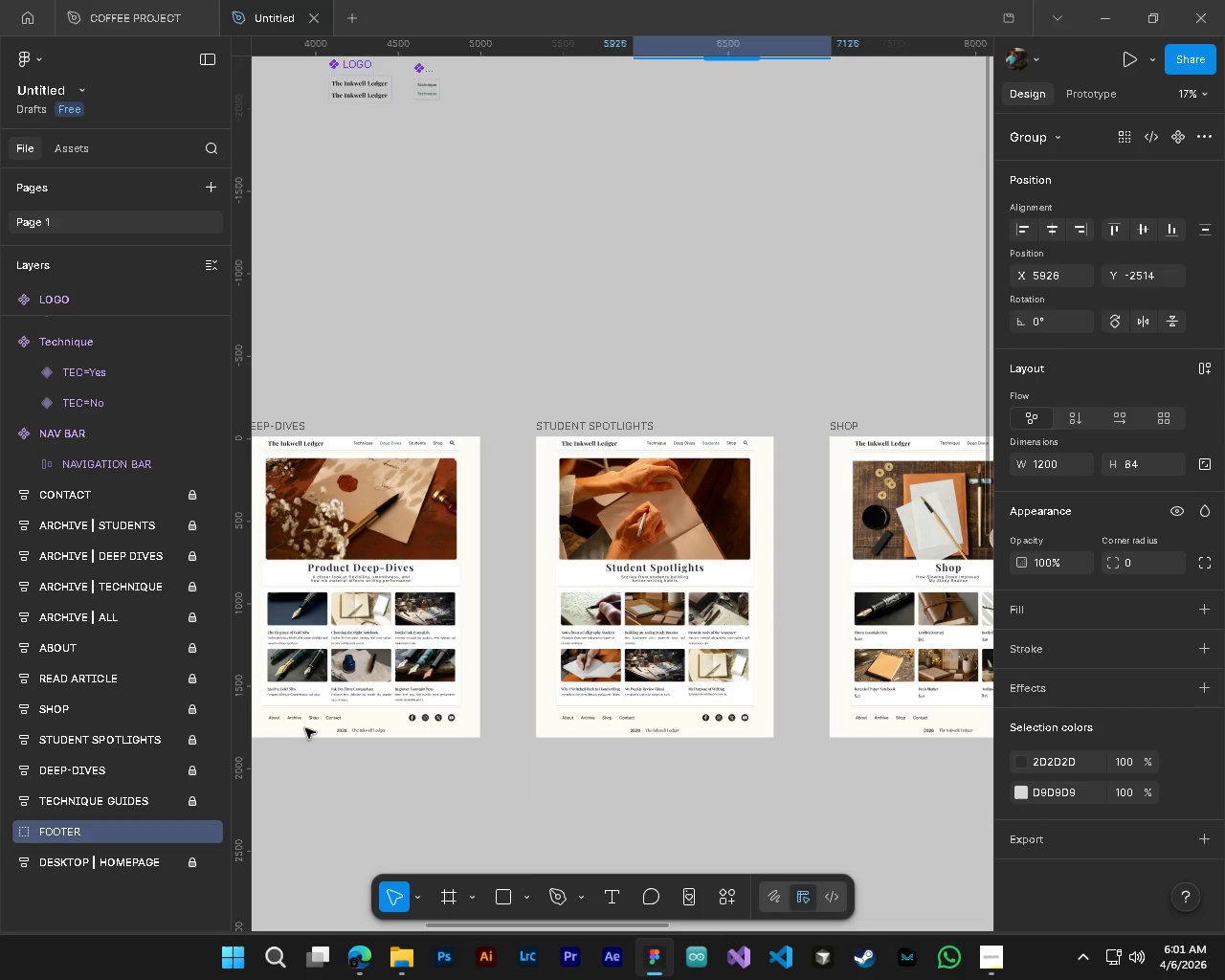 
scroll: coordinate [624, 657], scroll_direction: down, amount: 5.0
 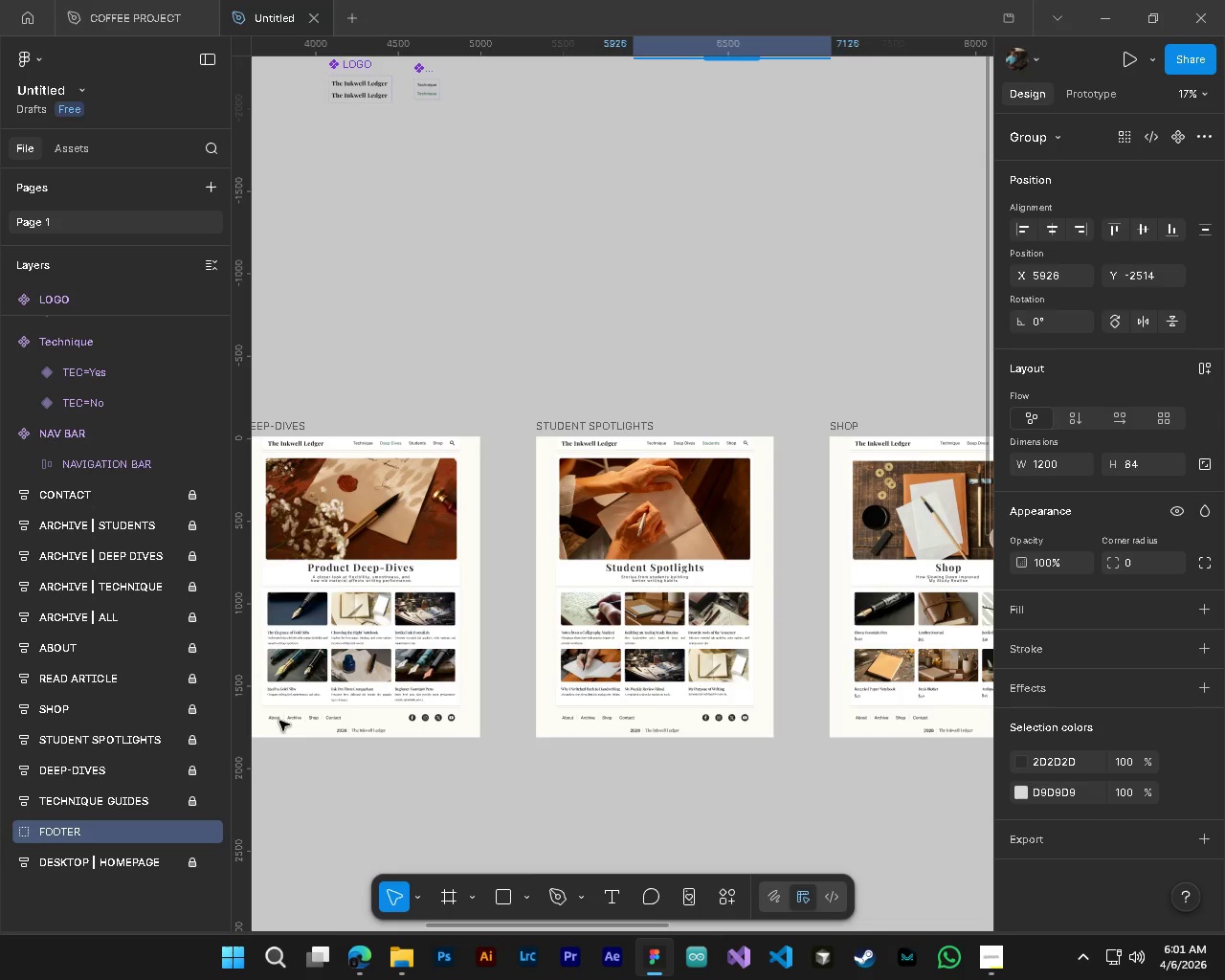 
key(Control+Z)
 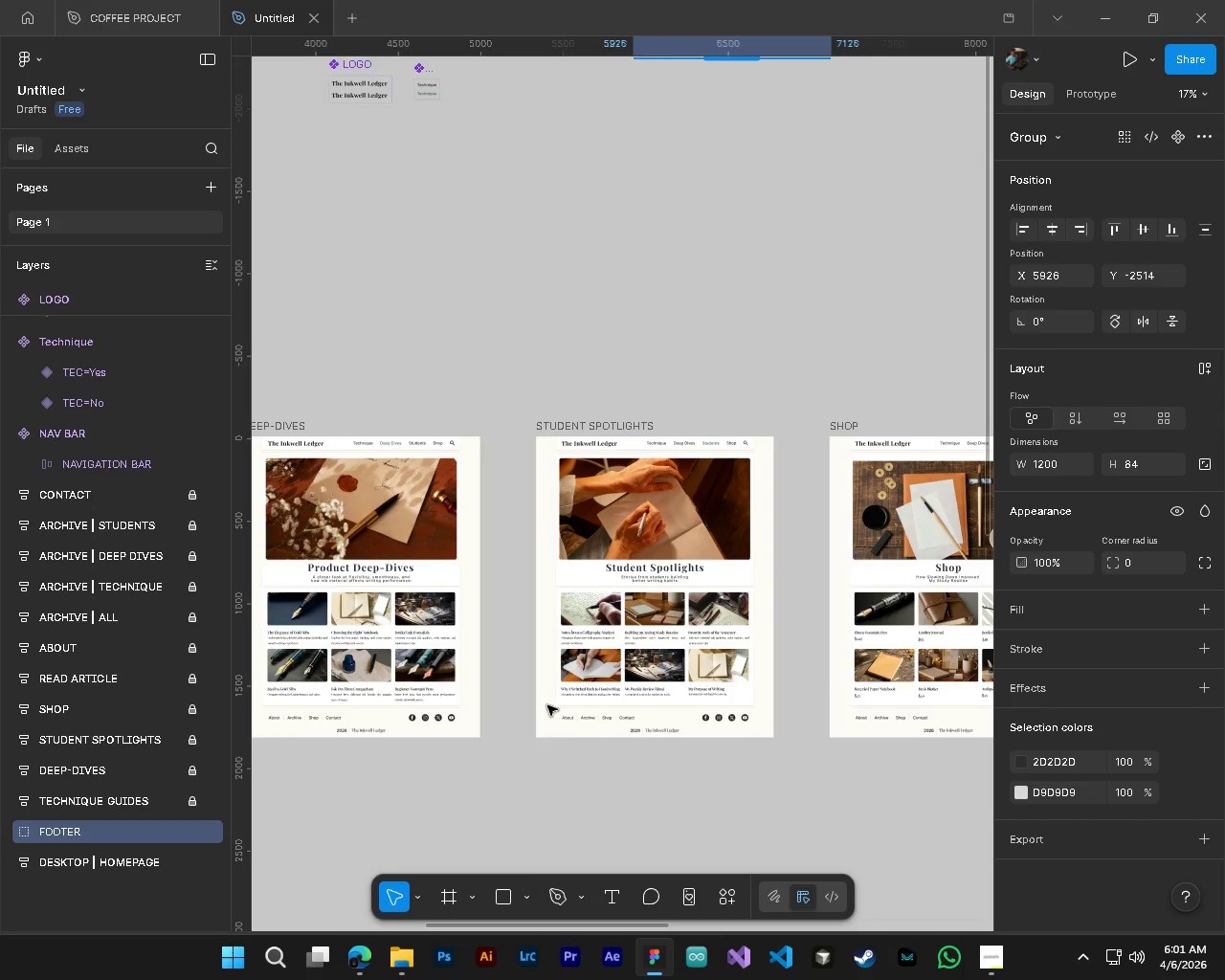 
key(Shift+ShiftLeft)
 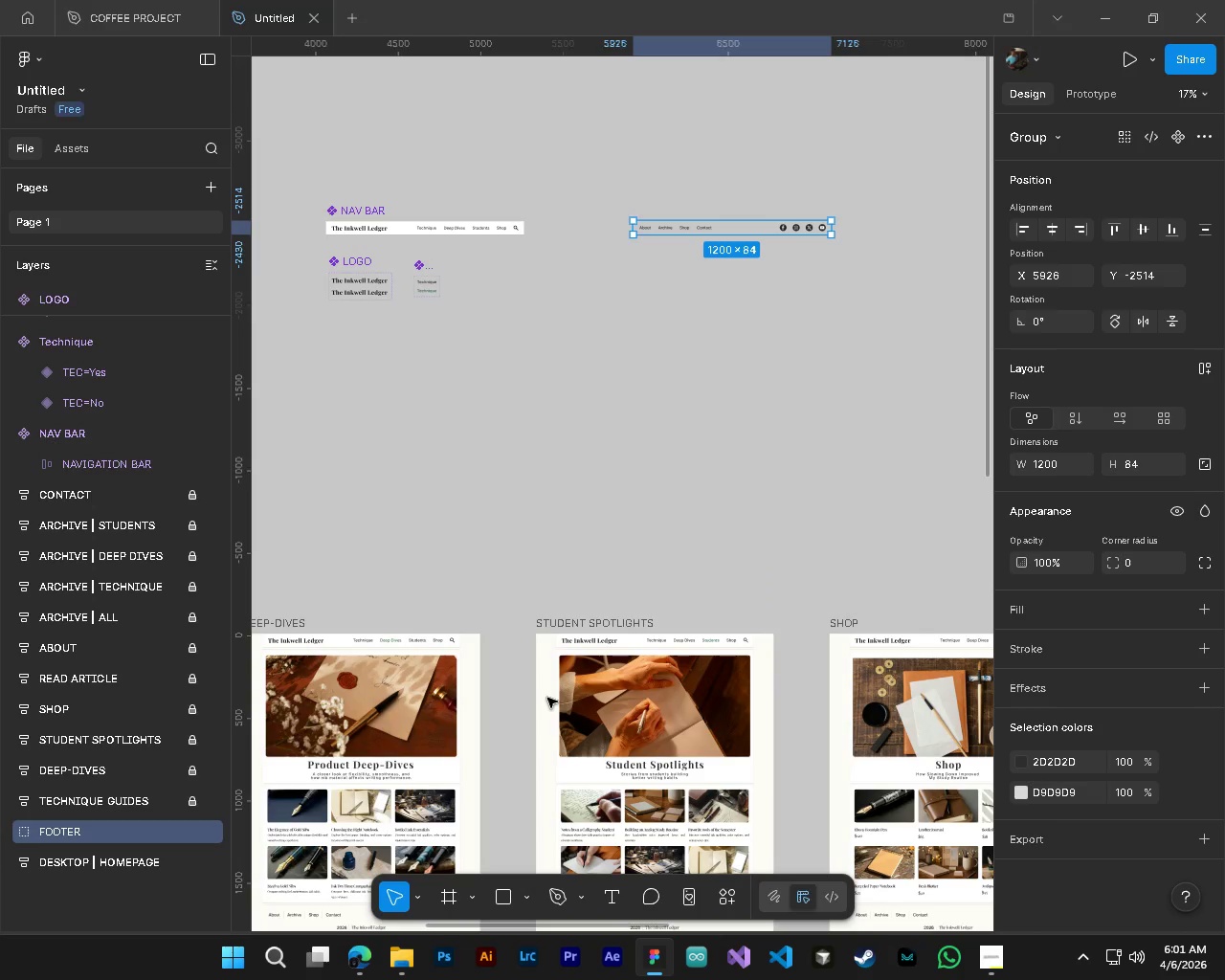 
scroll: coordinate [547, 698], scroll_direction: up, amount: 5.0
 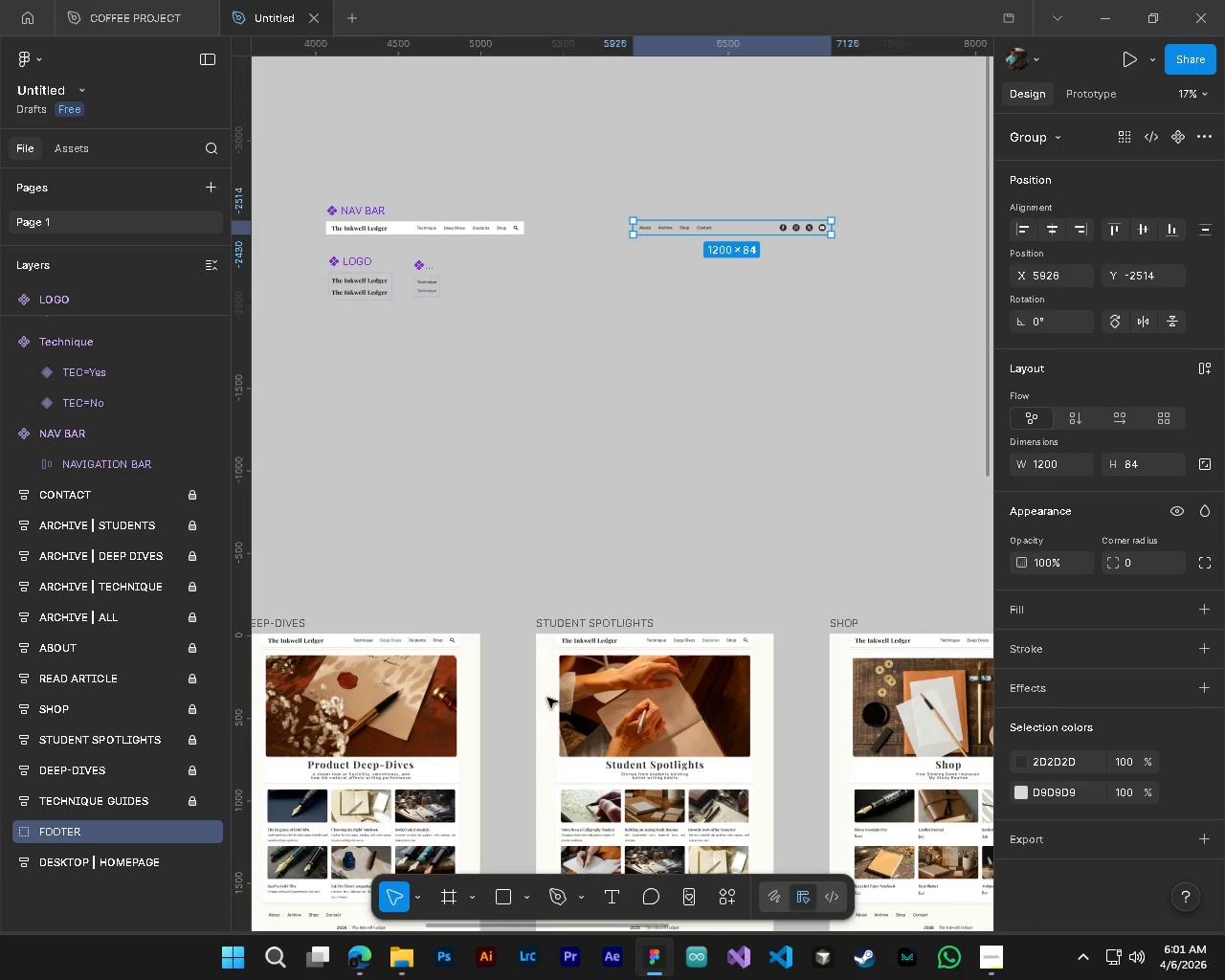 
key(Control+Z)
 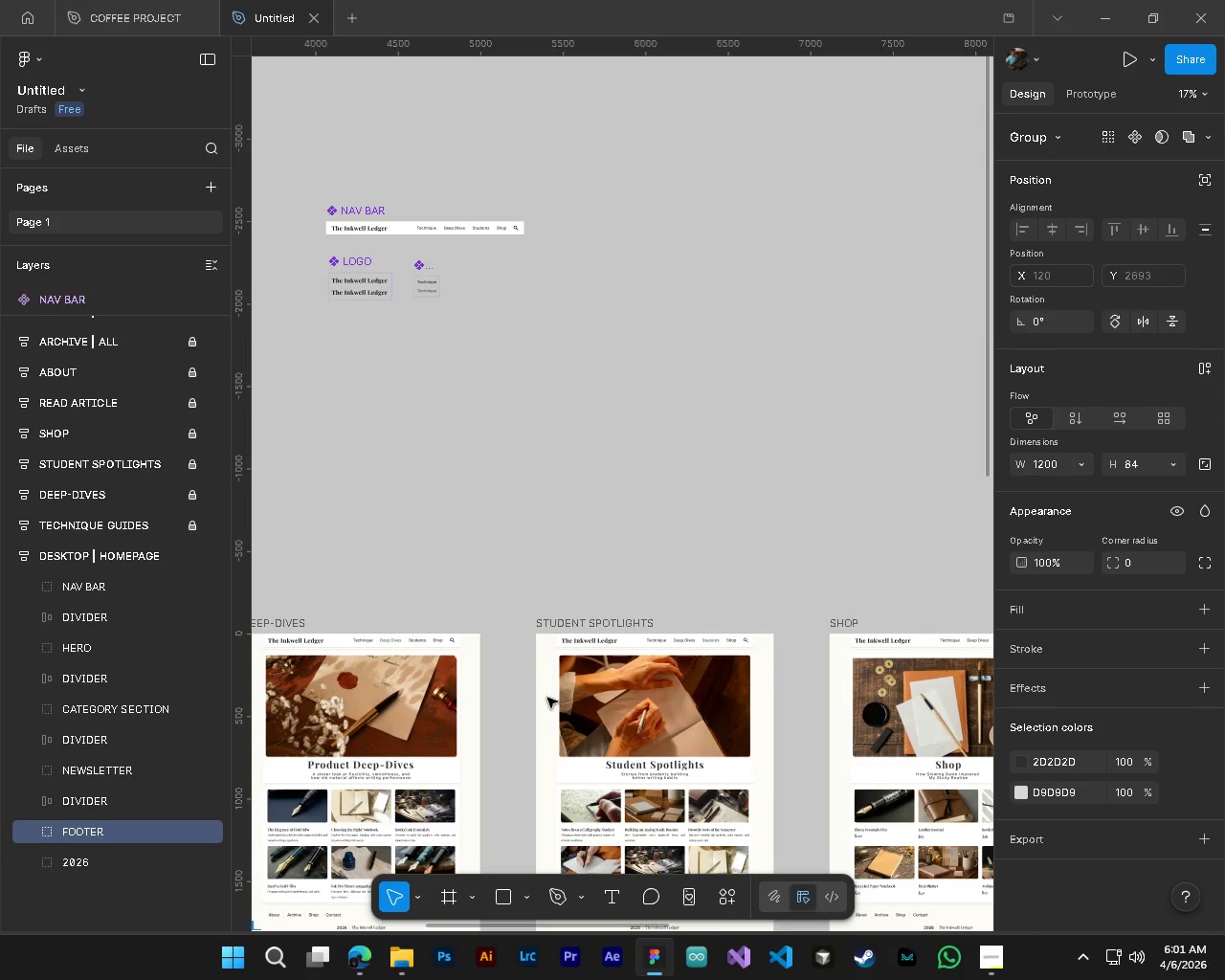 
key(Shift+ShiftLeft)
 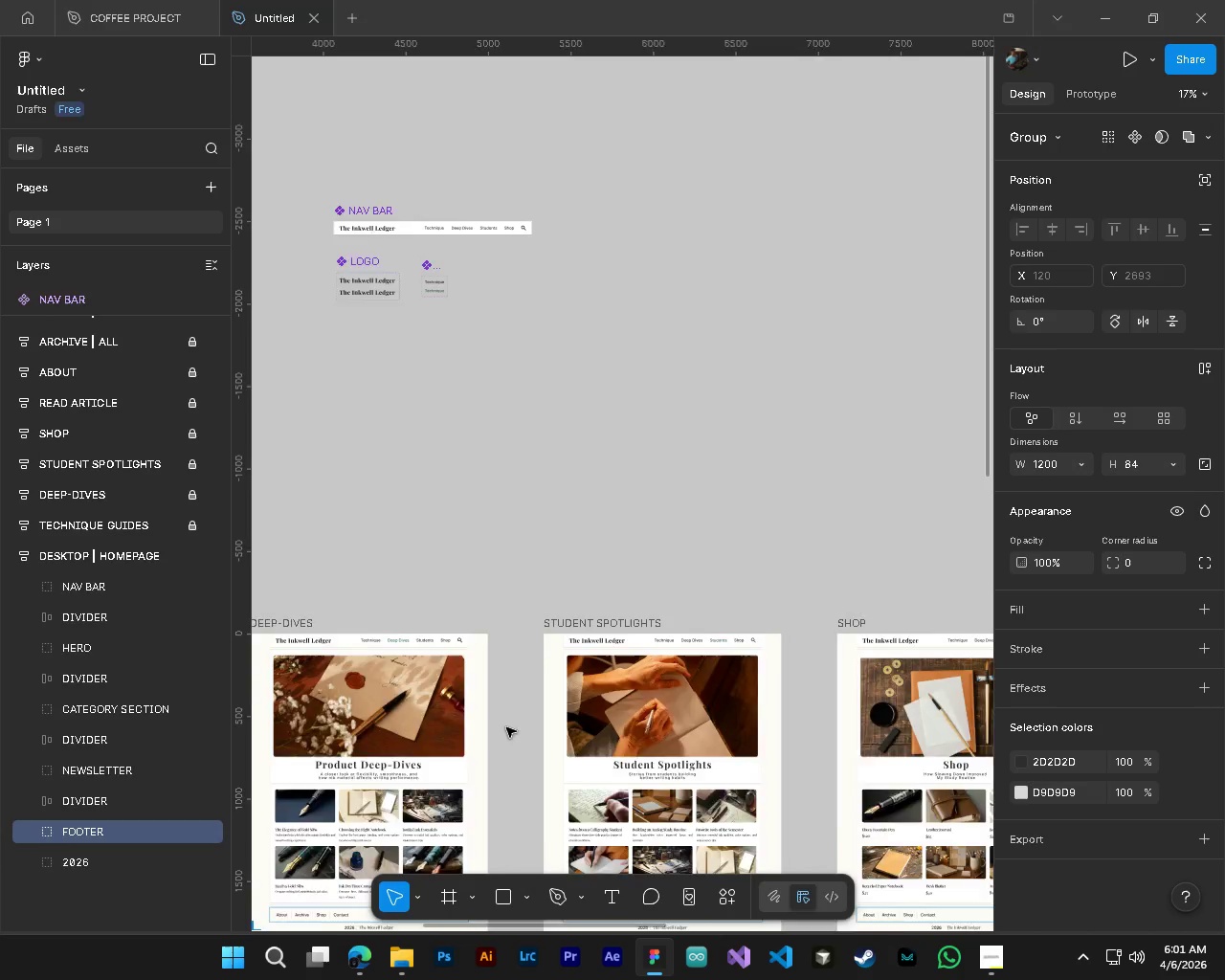 
key(Shift+ShiftLeft)
 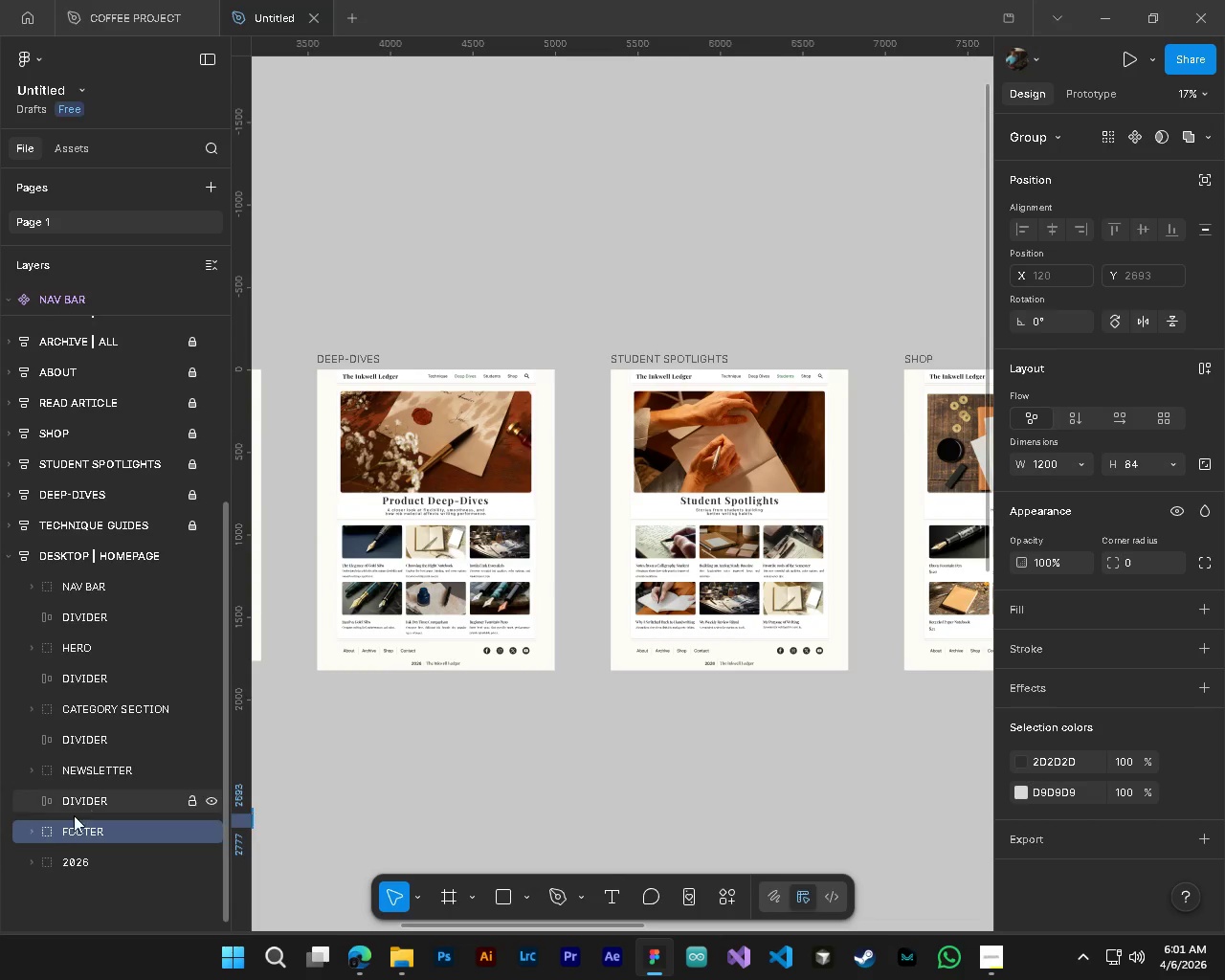 
scroll: coordinate [441, 755], scroll_direction: down, amount: 5.0
 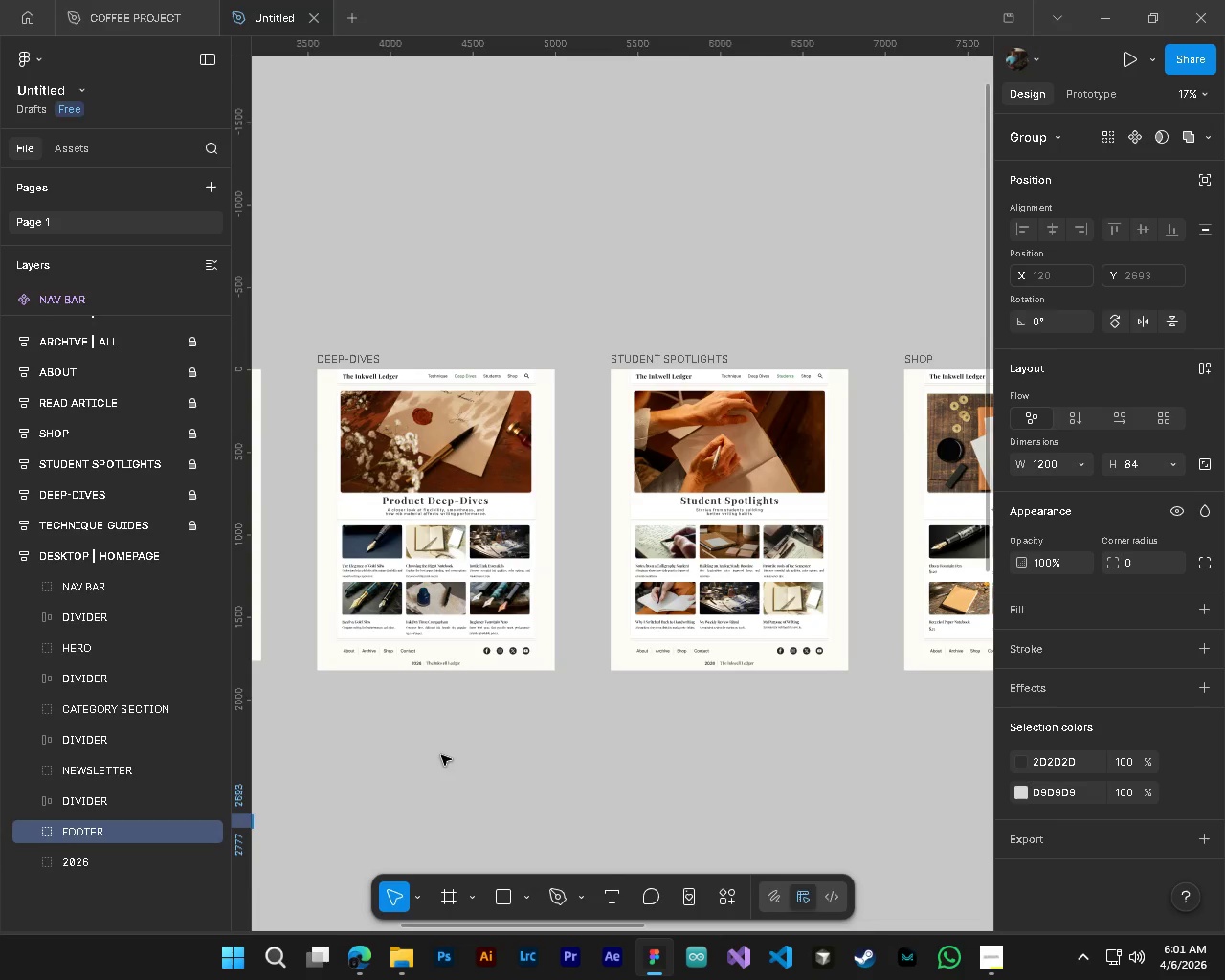 
hold_key(key=ControlLeft, duration=1.31)
 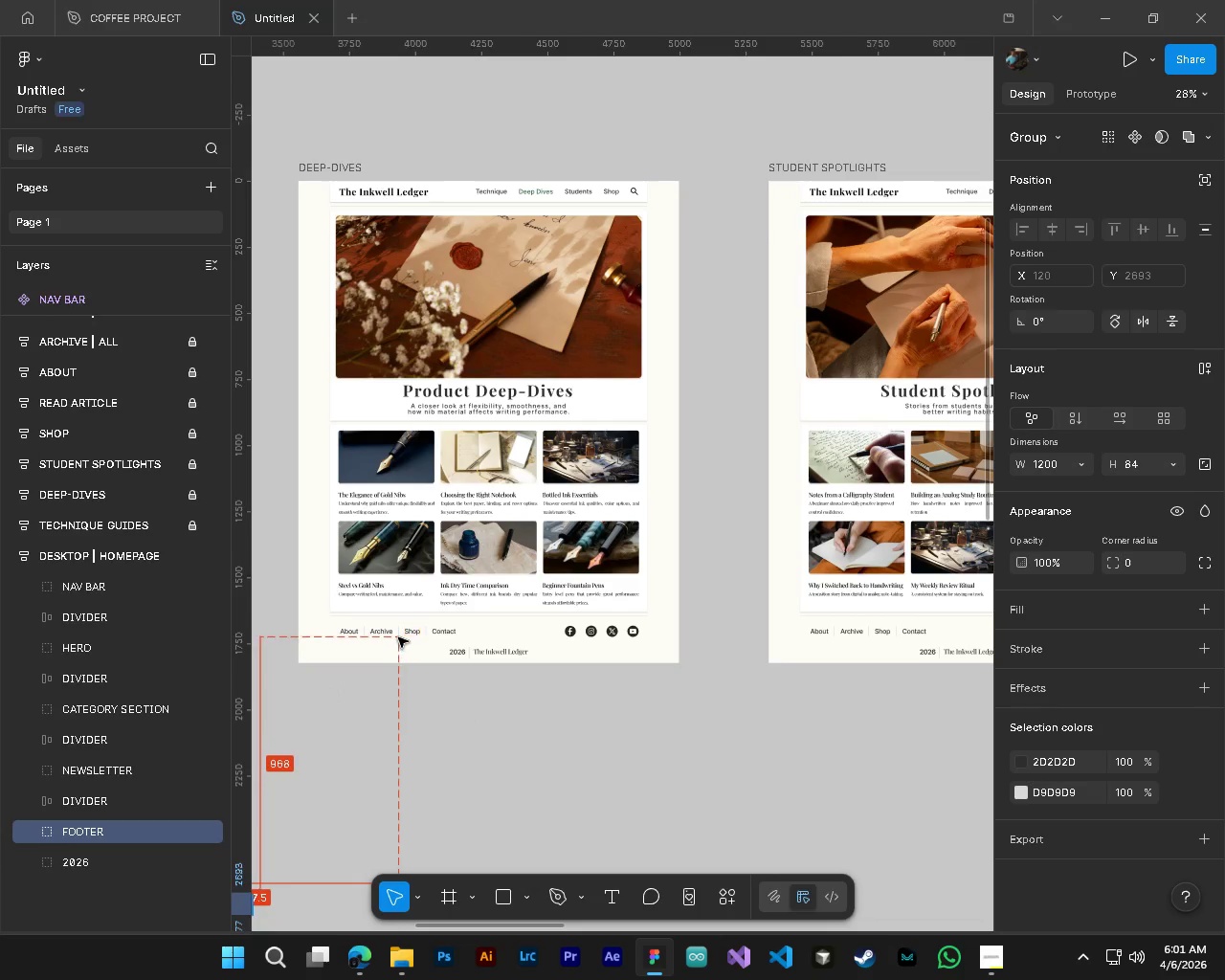 
key(Alt+Control+AltLeft)
 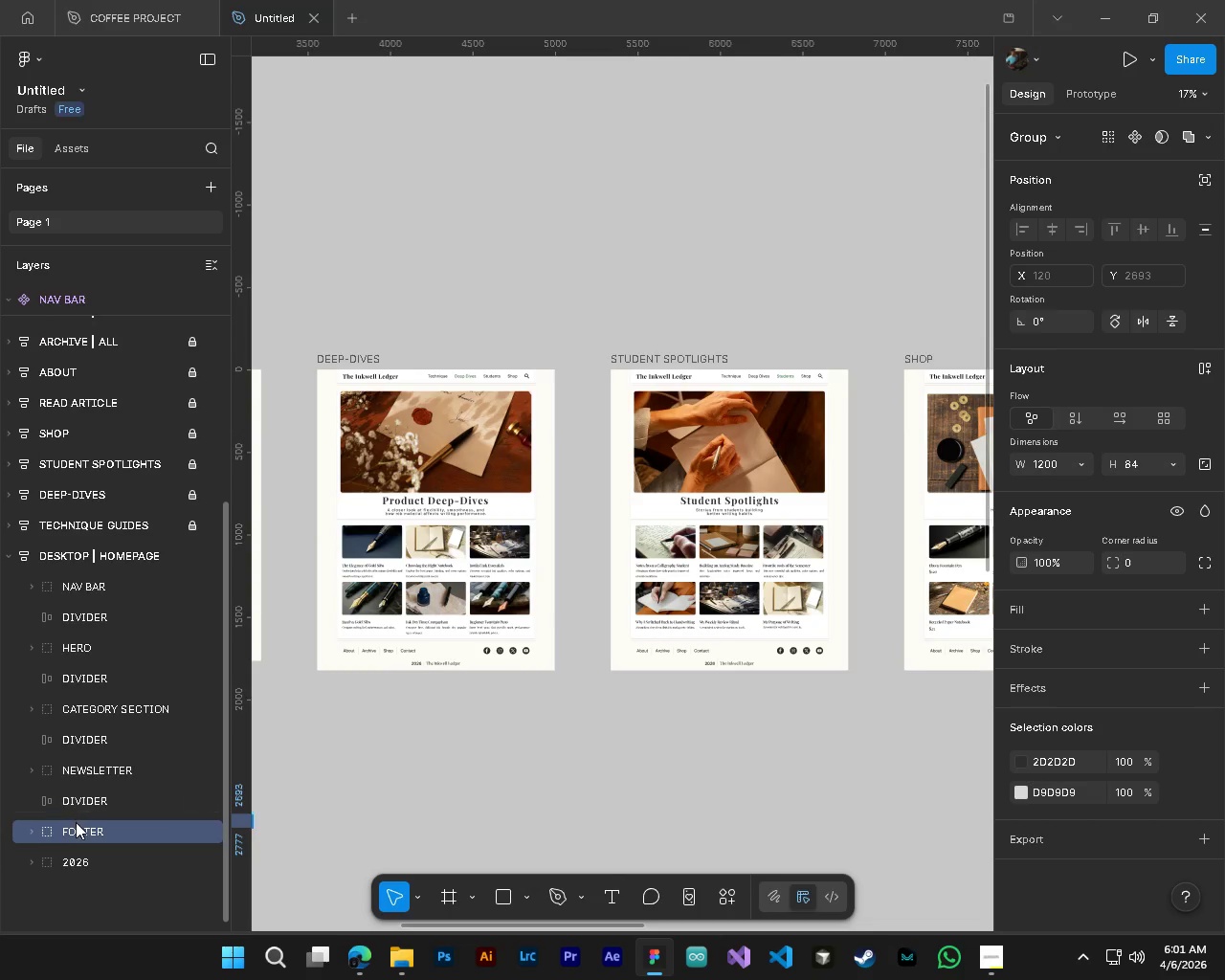 
key(Alt+Control+AltLeft)
 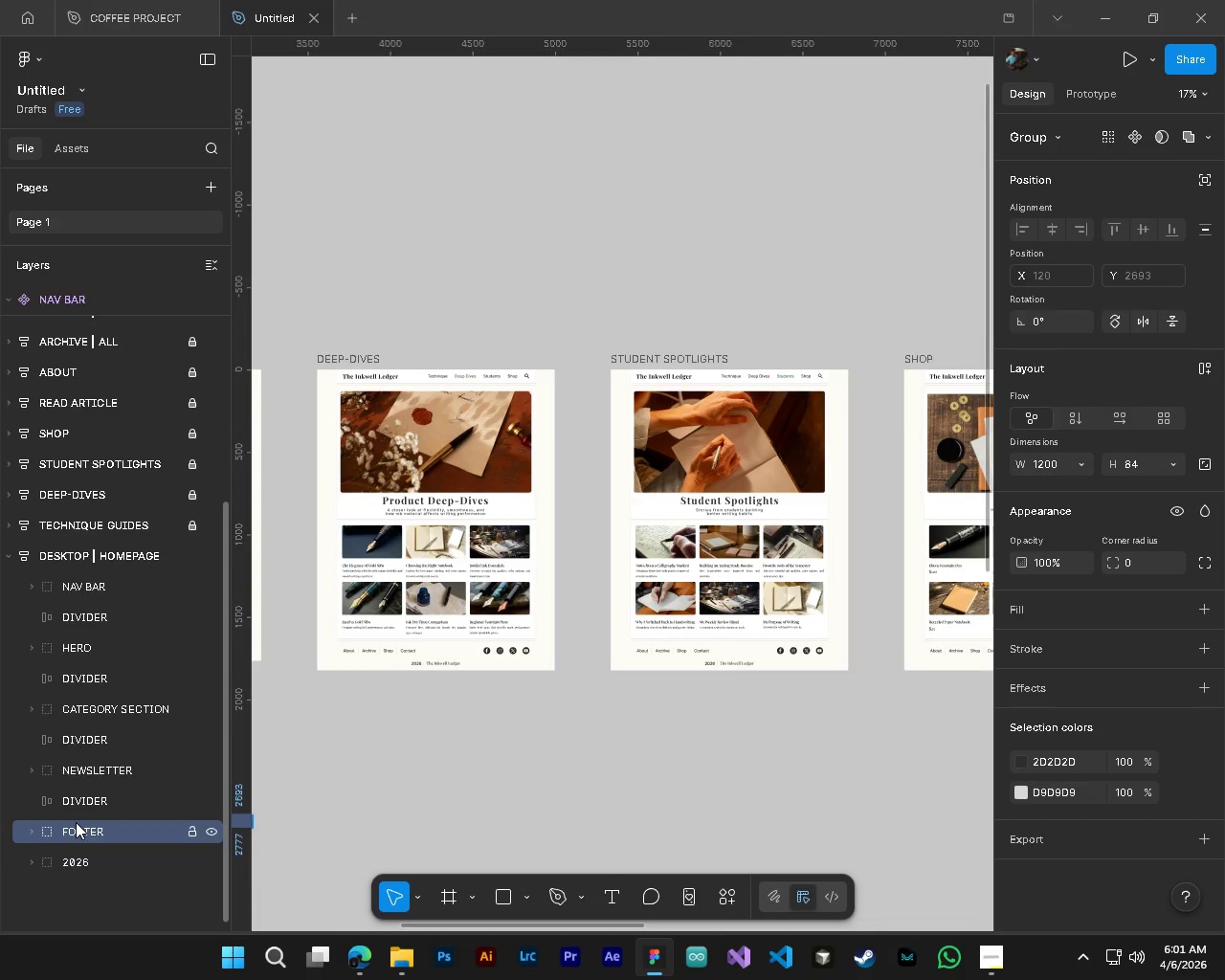 
key(Alt+Control+AltLeft)
 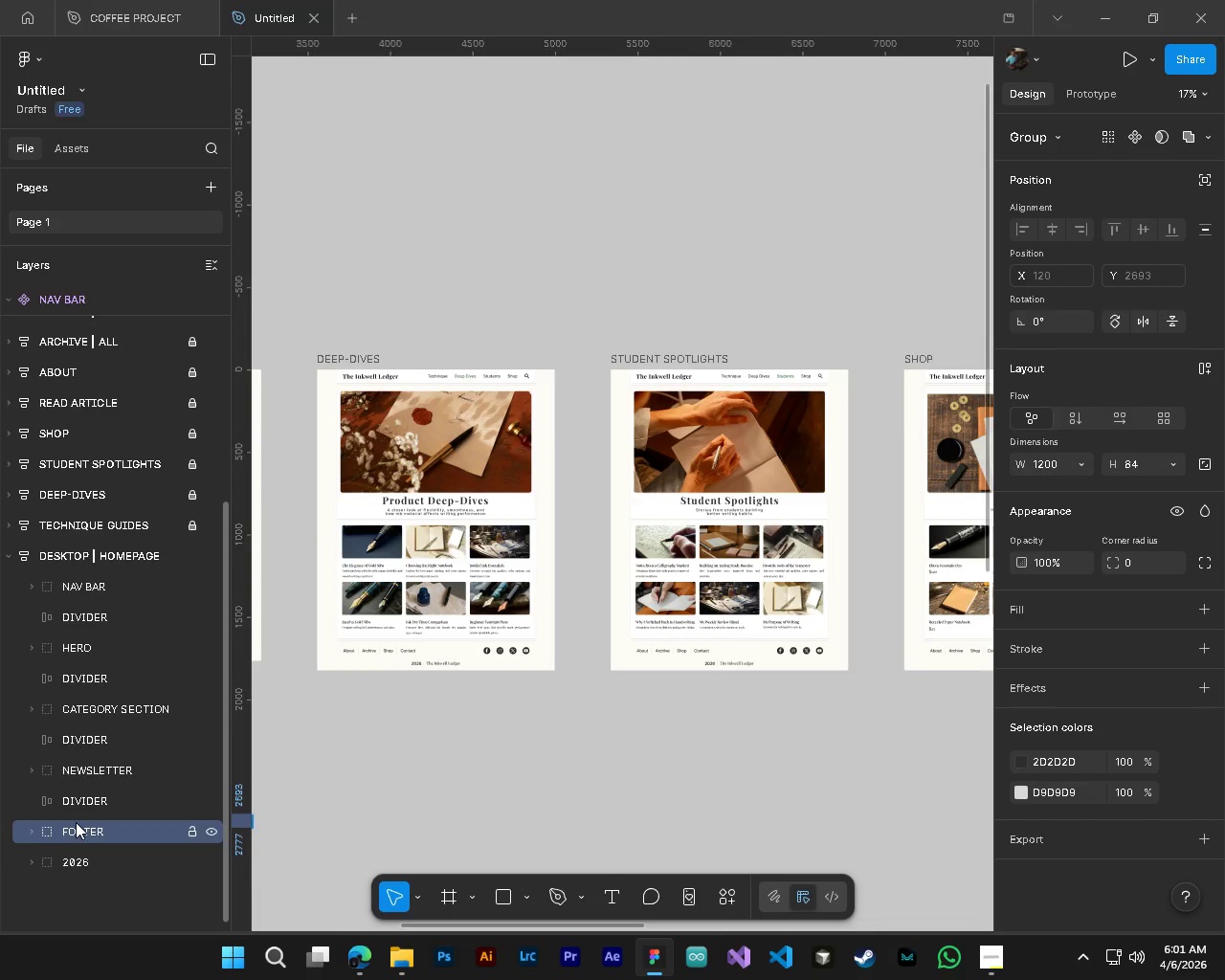 
key(Alt+Control+AltLeft)
 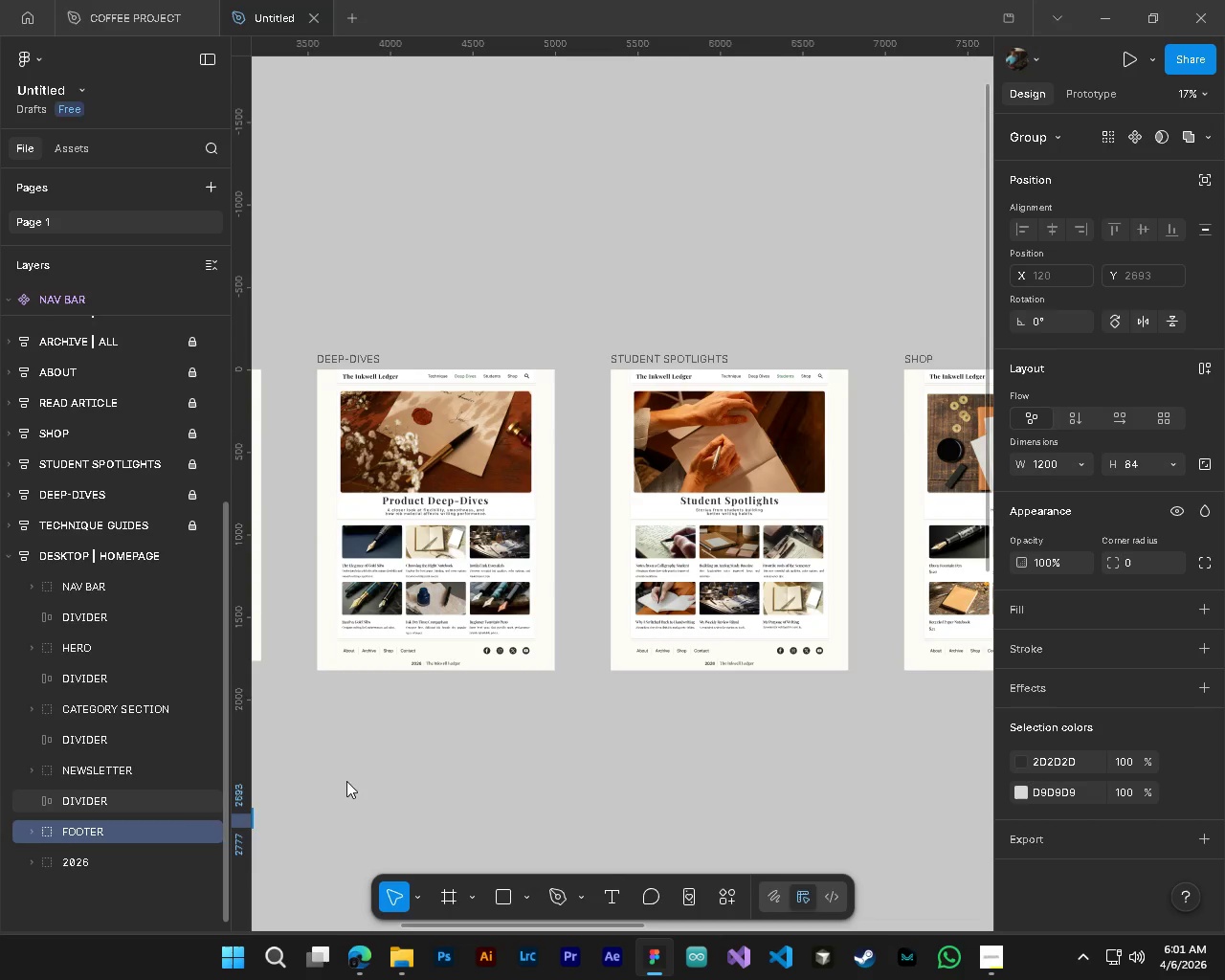 
hold_key(key=AltLeft, duration=0.89)
scroll: coordinate [324, 684], scroll_direction: up, amount: 4.0
 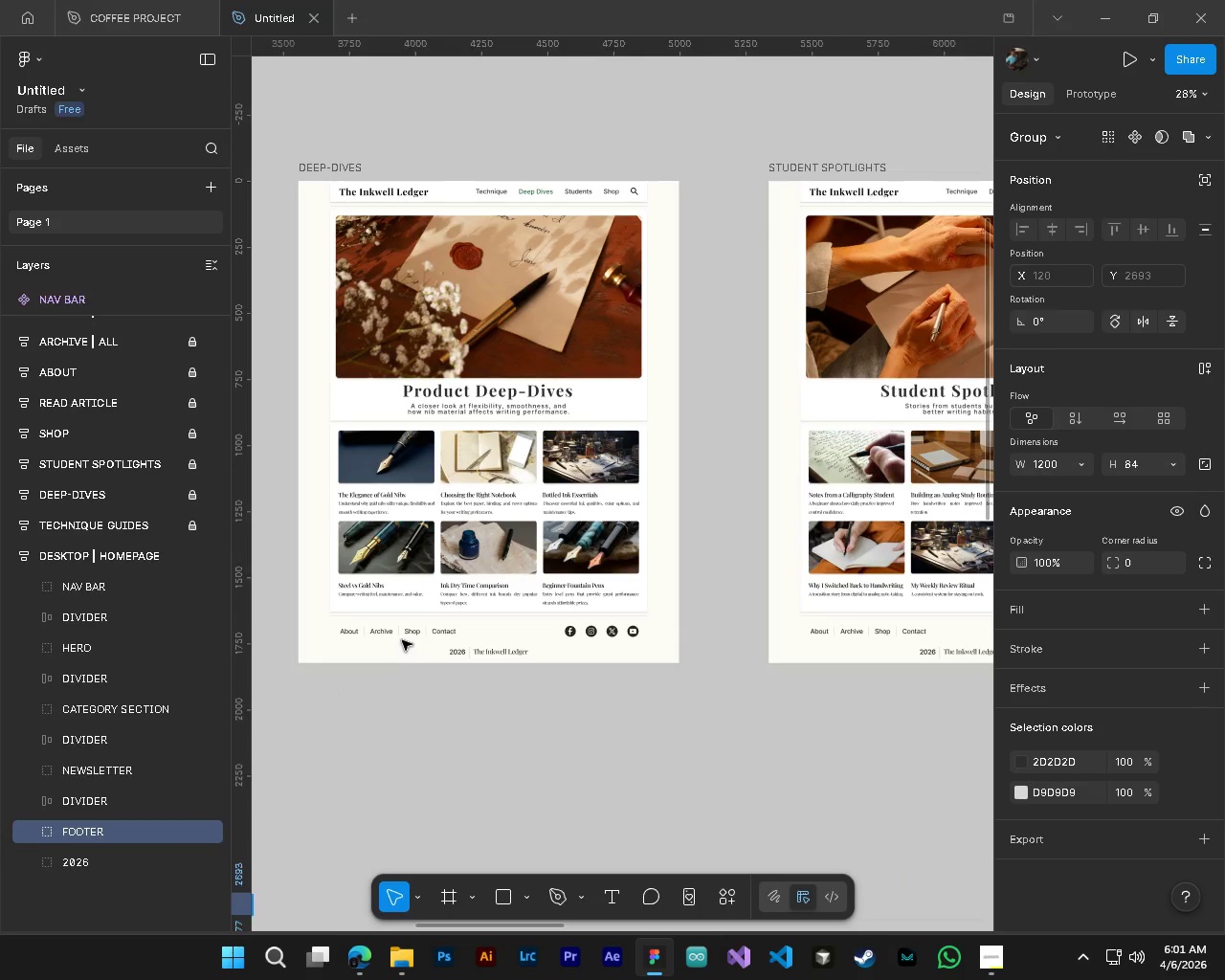 
hold_key(key=ControlLeft, duration=1.05)
 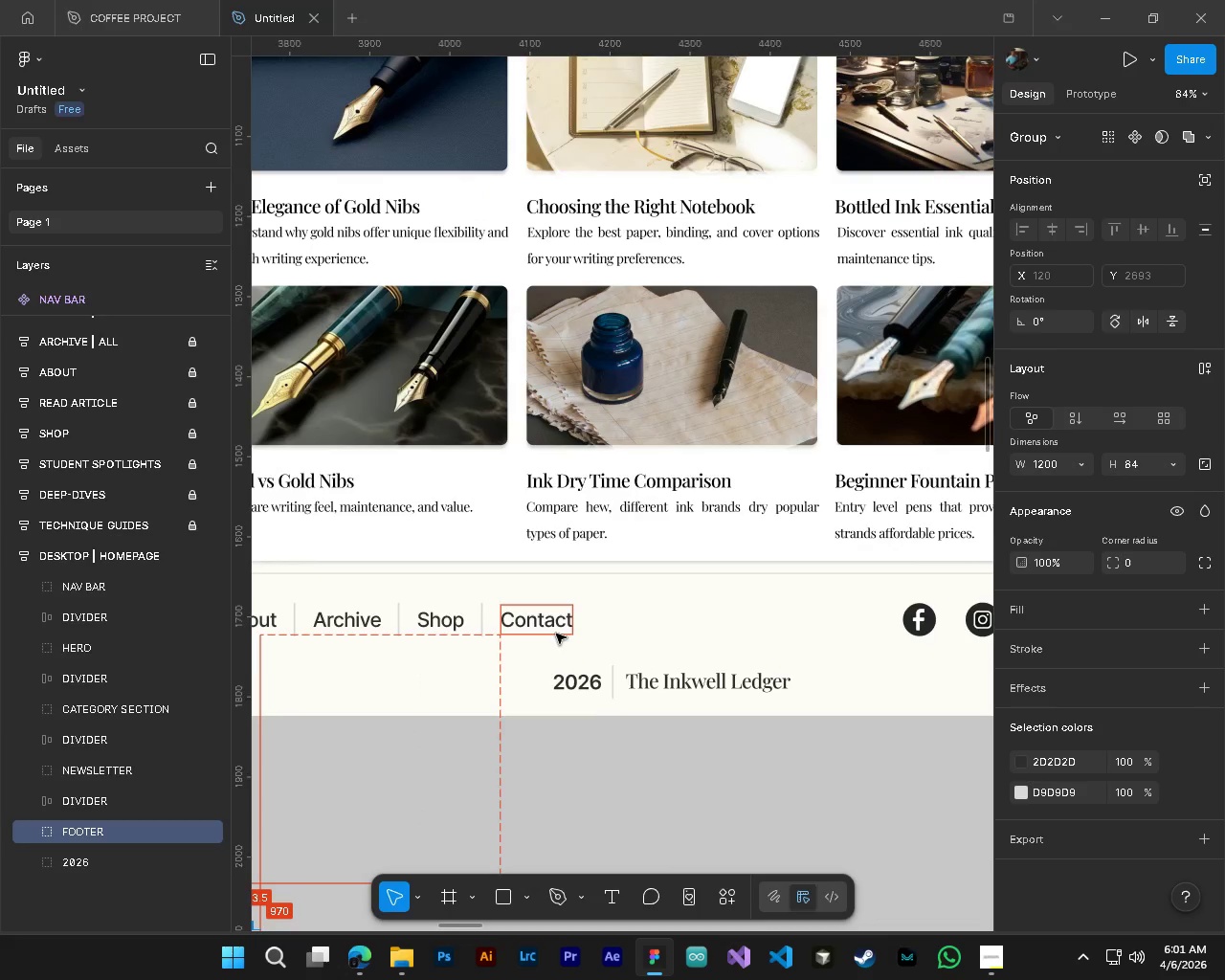 
key(Alt+Control+AltLeft)
 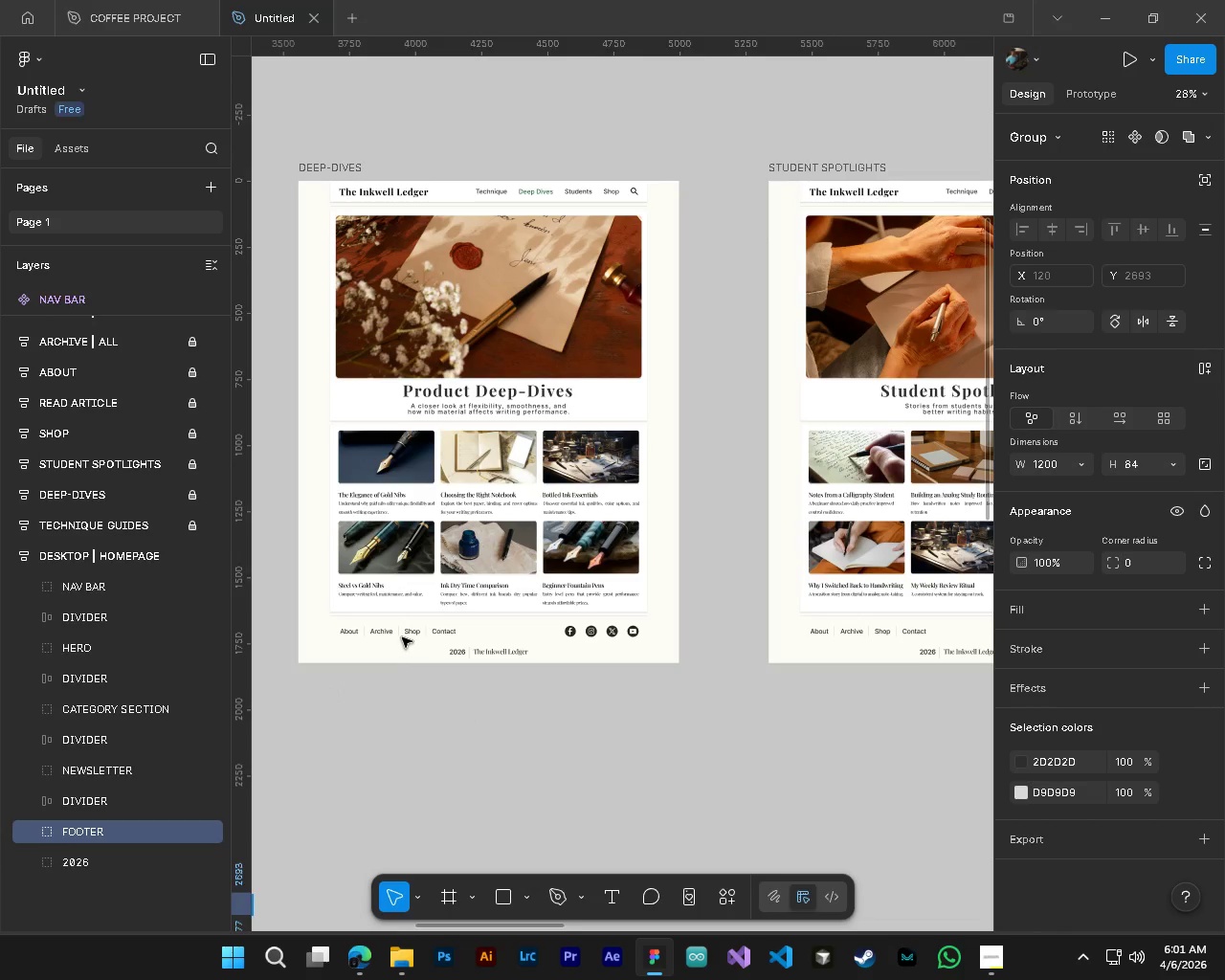 
hold_key(key=AltLeft, duration=0.94)
scroll: coordinate [398, 637], scroll_direction: up, amount: 11.0
 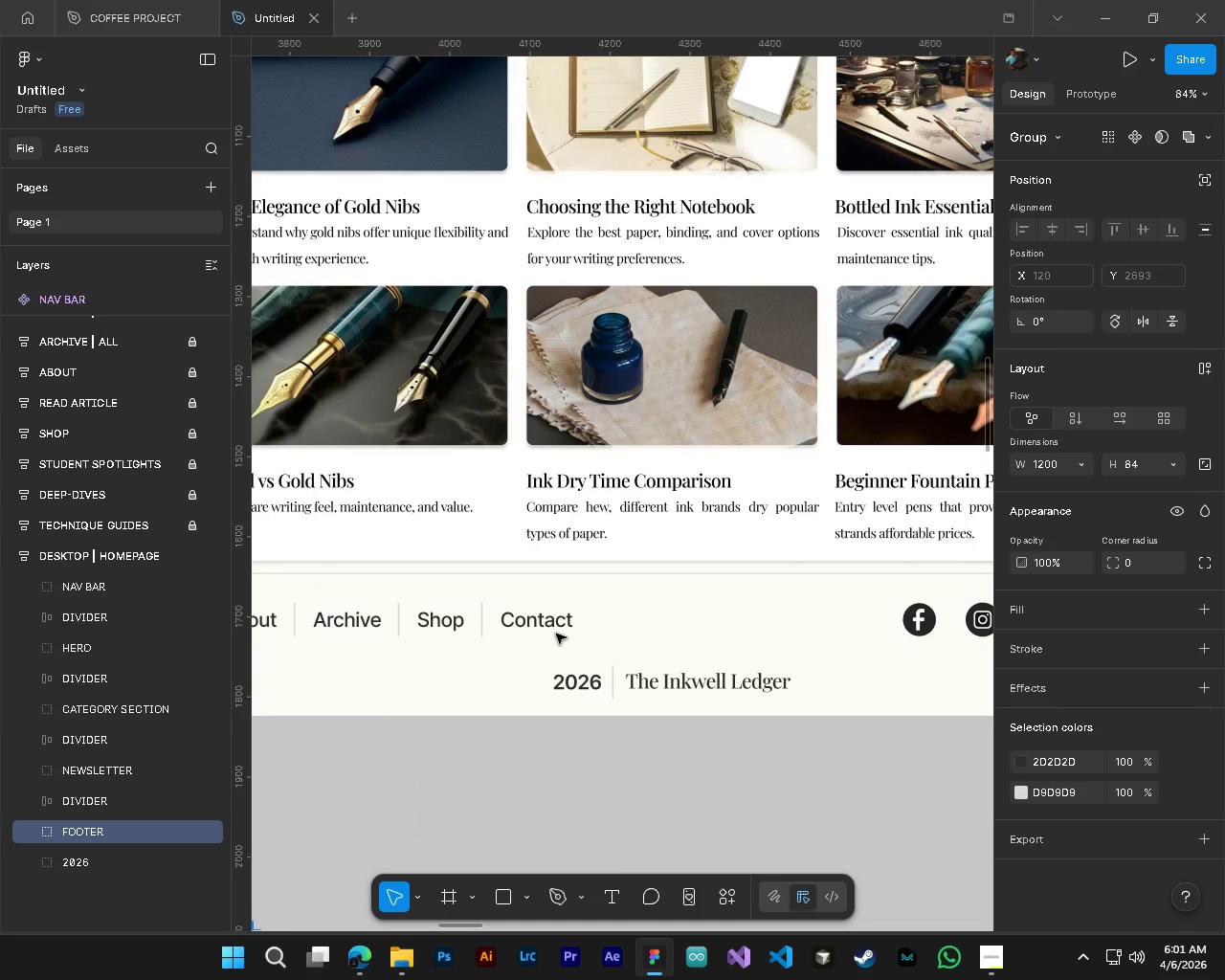 
hold_key(key=ControlLeft, duration=0.78)
hold_key(key=AltLeft, duration=0.72)
scroll: coordinate [556, 634], scroll_direction: down, amount: 3.0
 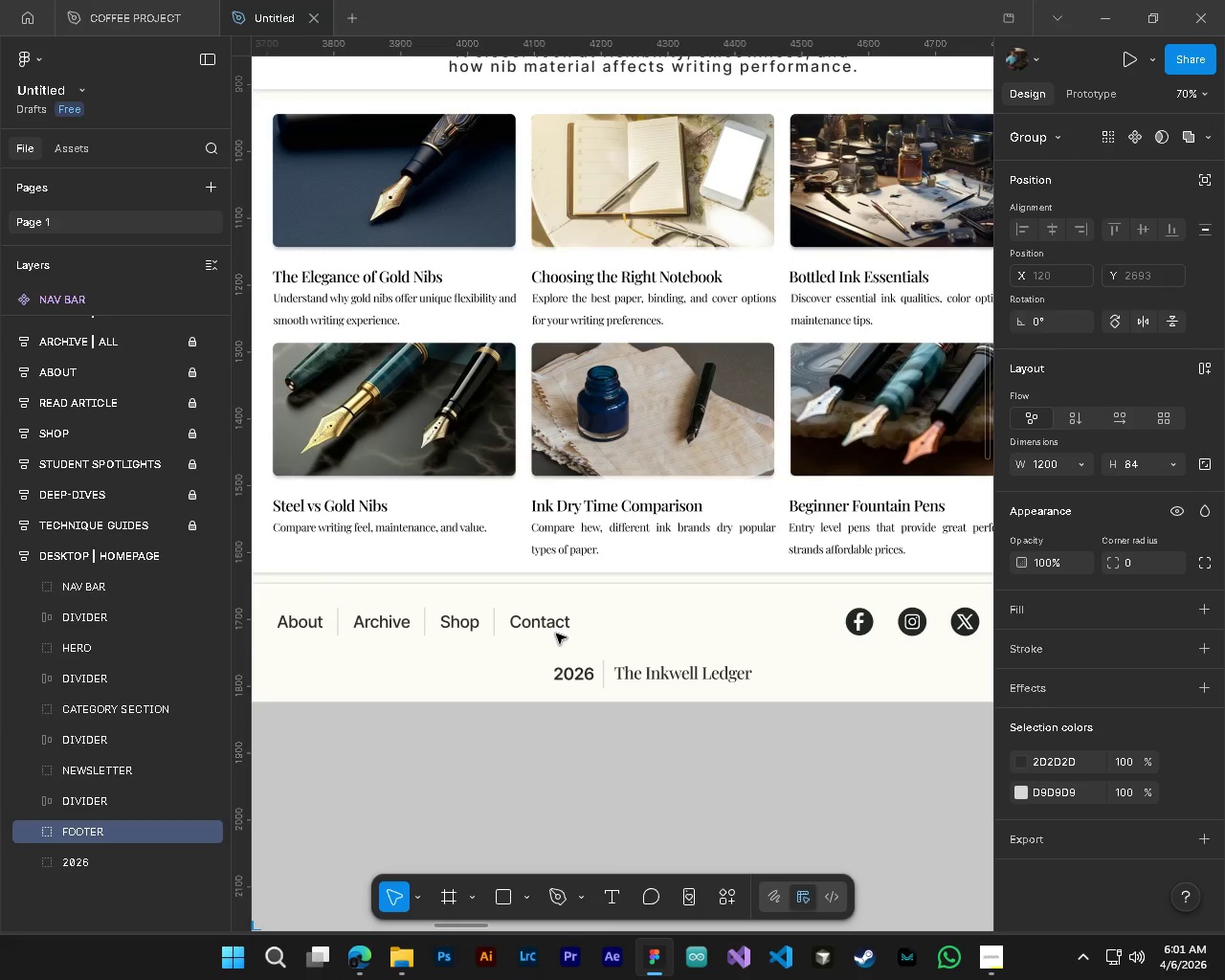 
hold_key(key=ShiftLeft, duration=0.91)
scroll: coordinate [556, 634], scroll_direction: up, amount: 3.0
 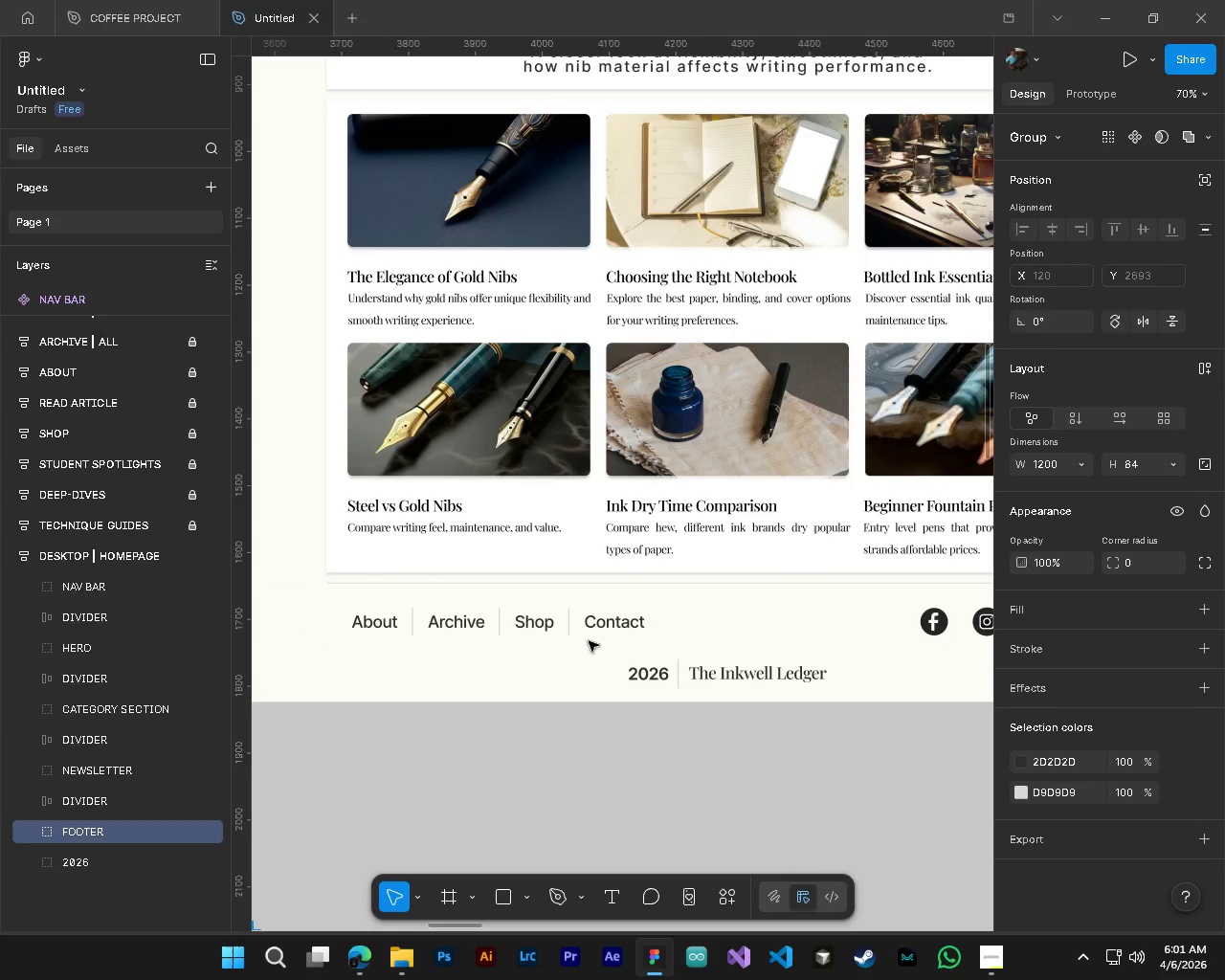 
hold_key(key=ControlLeft, duration=0.62)
 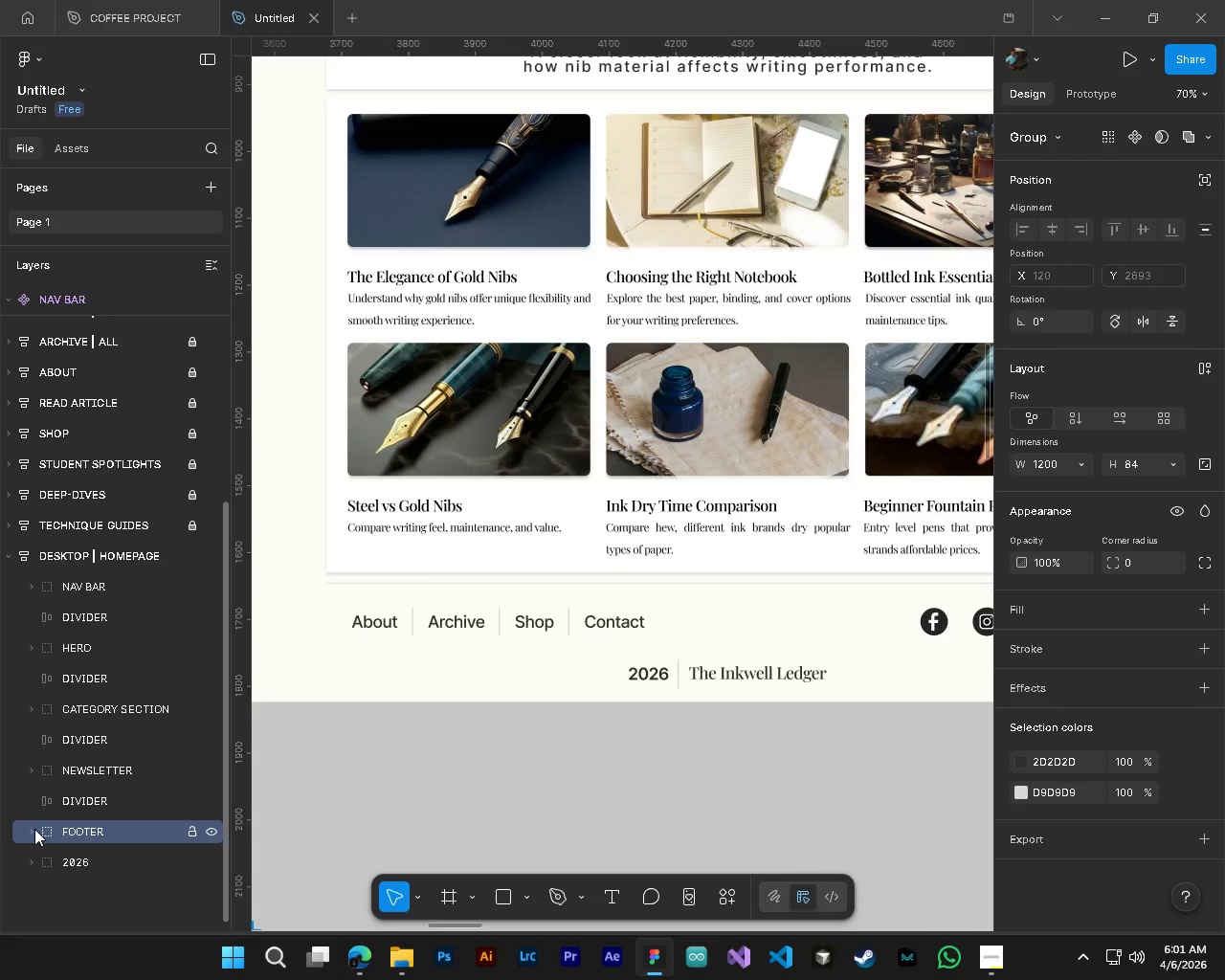 
hold_key(key=AltLeft, duration=0.53)
 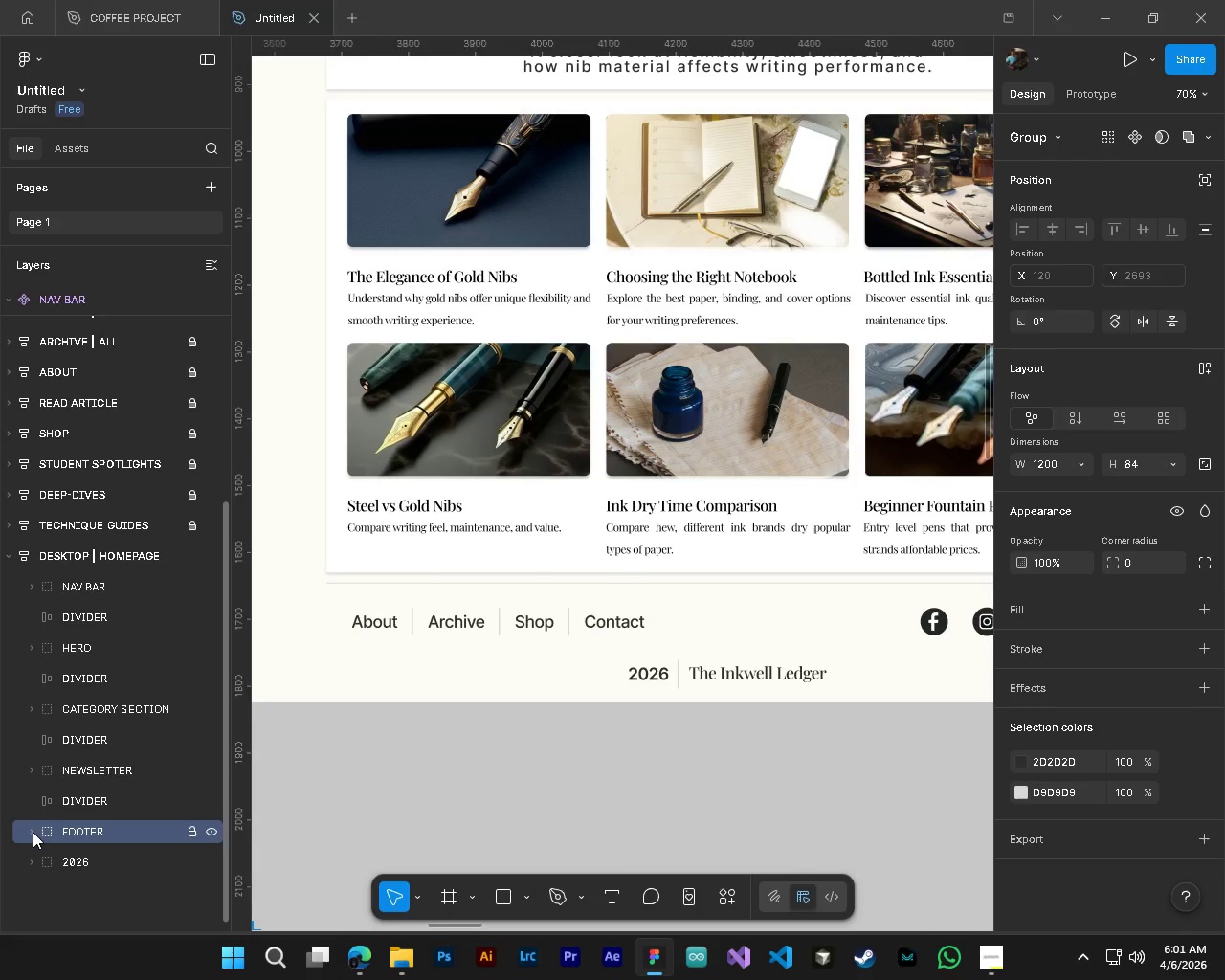 
left_click([33, 833])
 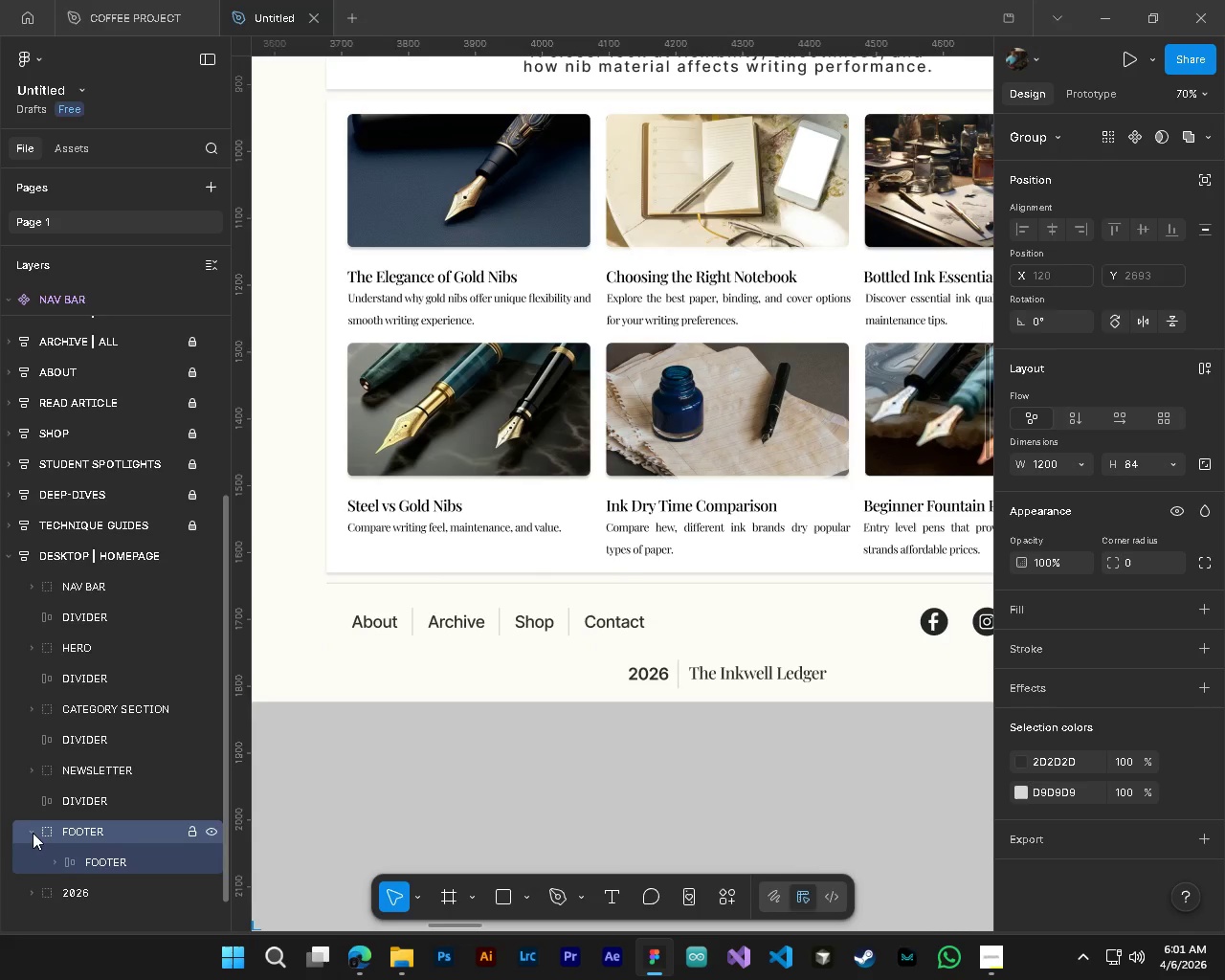 
scroll: coordinate [33, 833], scroll_direction: down, amount: 1.0
 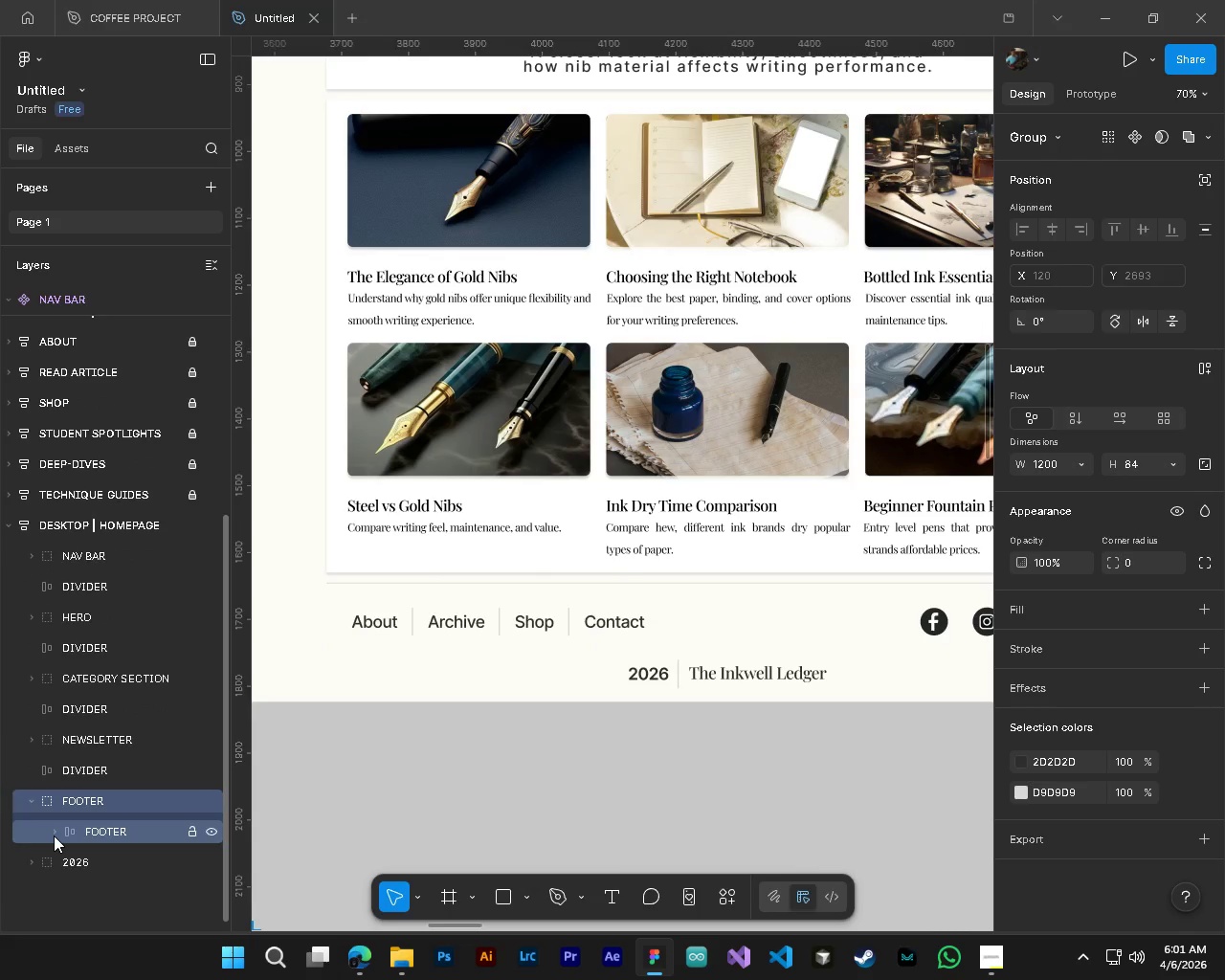 
left_click([54, 835])
 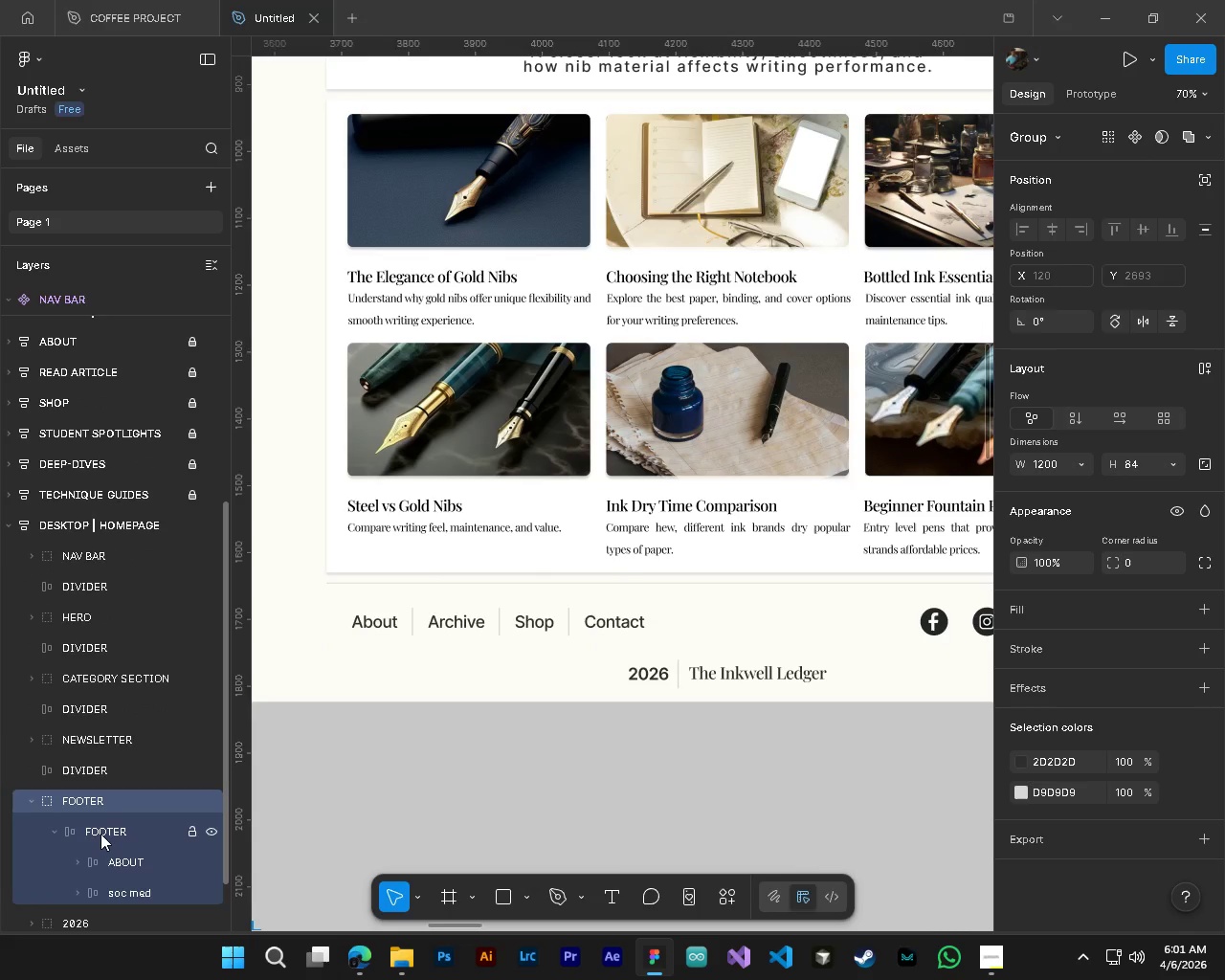 
left_click([100, 834])
 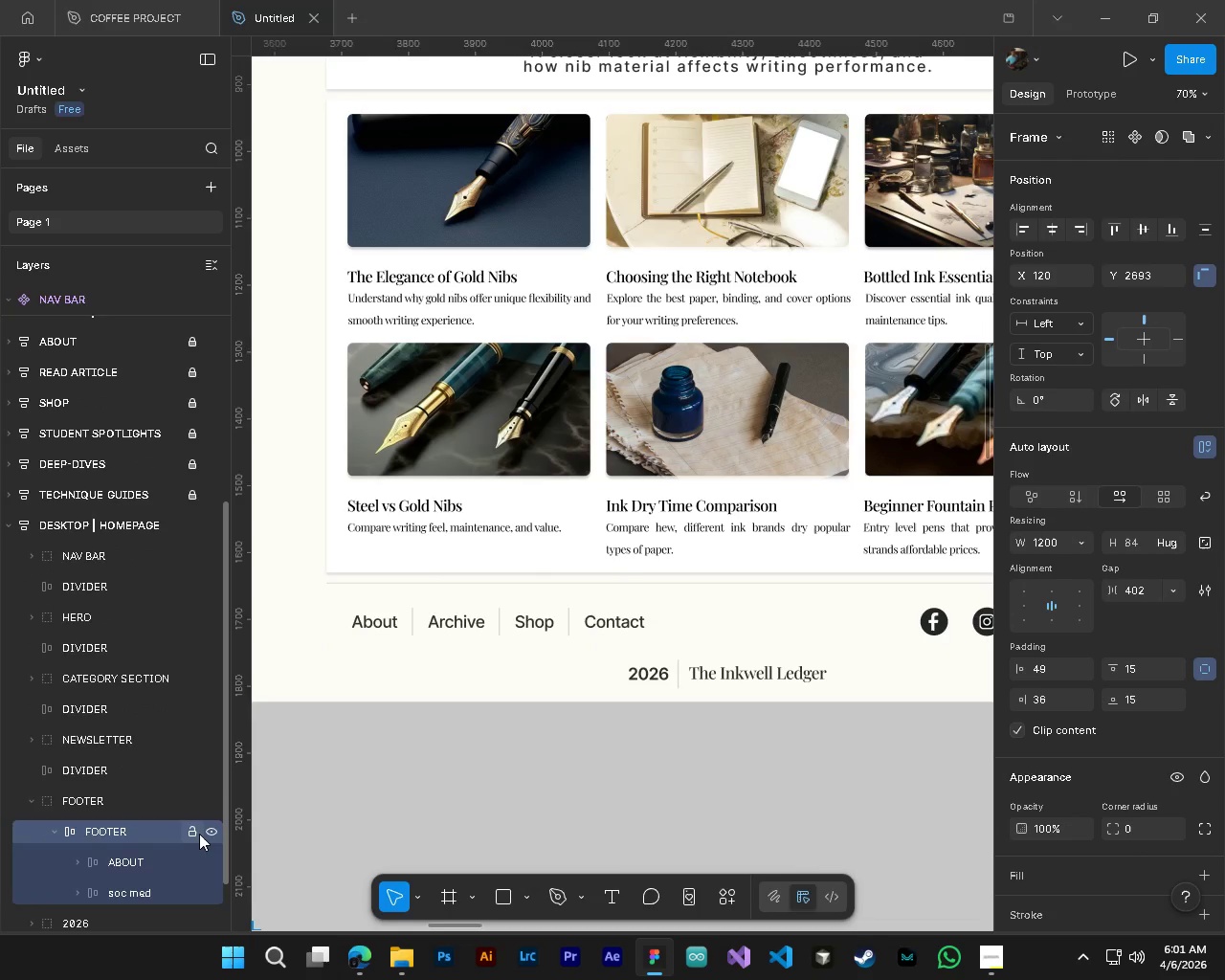 
left_click([210, 833])
 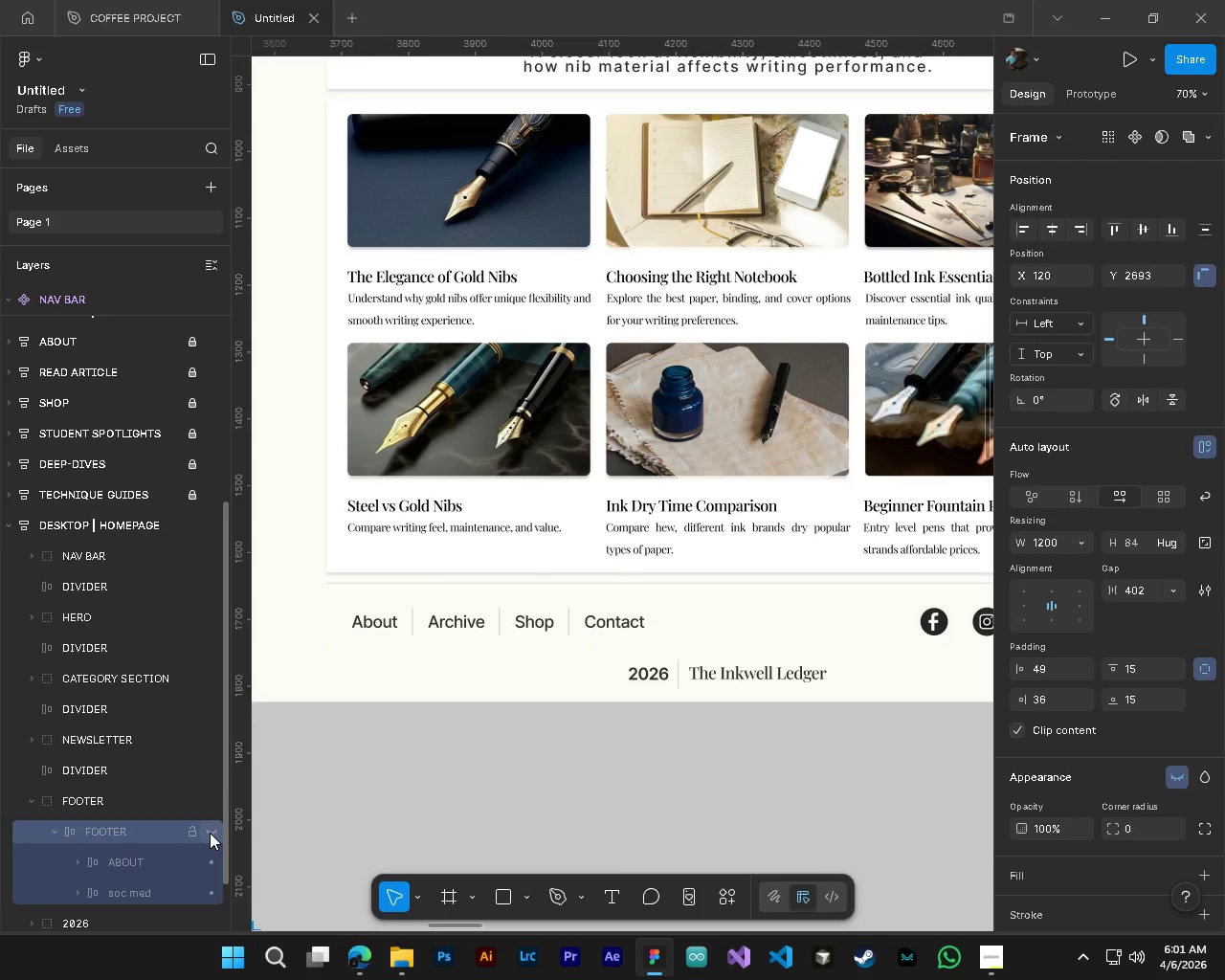 
left_click([210, 833])
 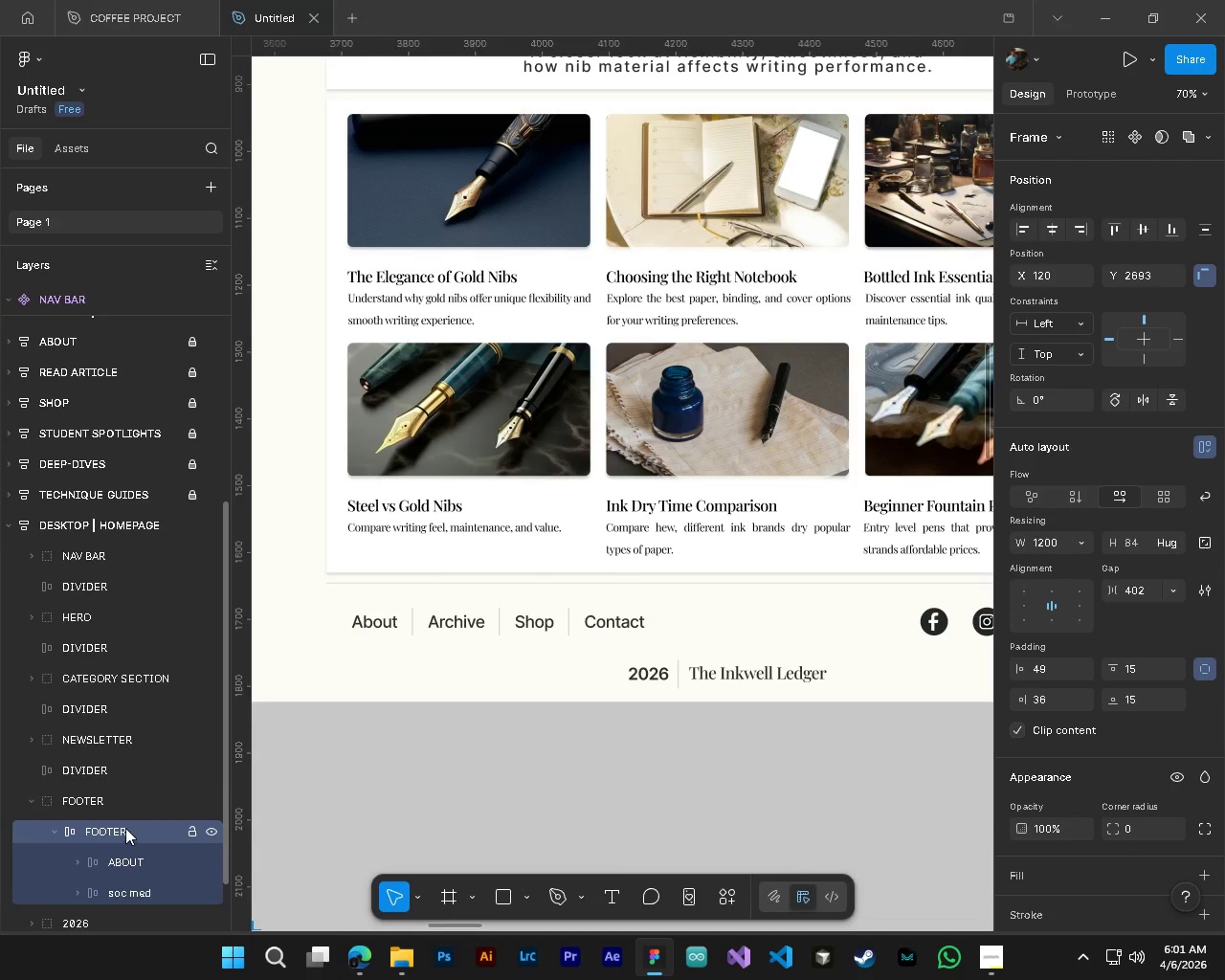 
left_click([125, 828])
 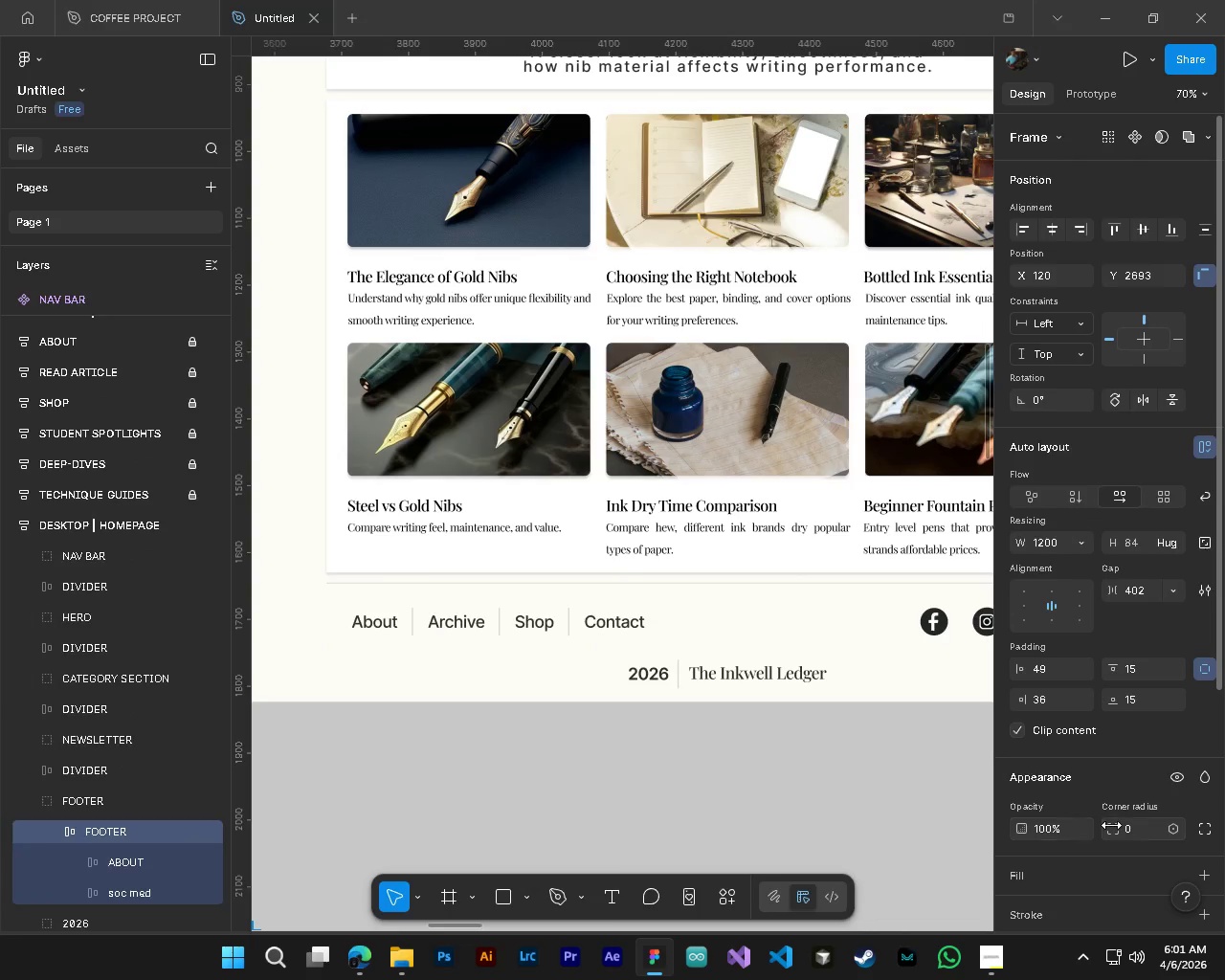 
scroll: coordinate [1112, 825], scroll_direction: down, amount: 5.0
 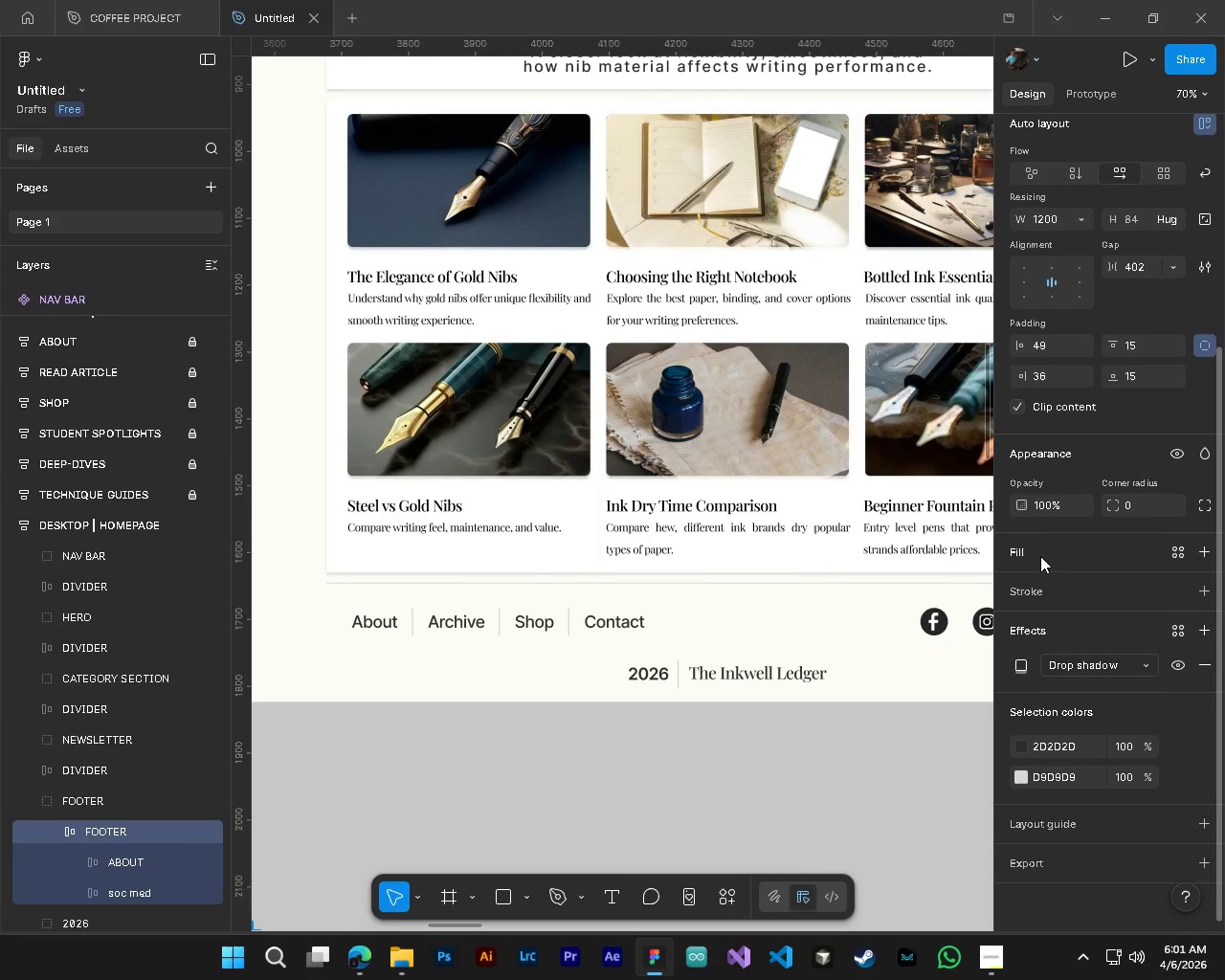 
left_click([1040, 556])
 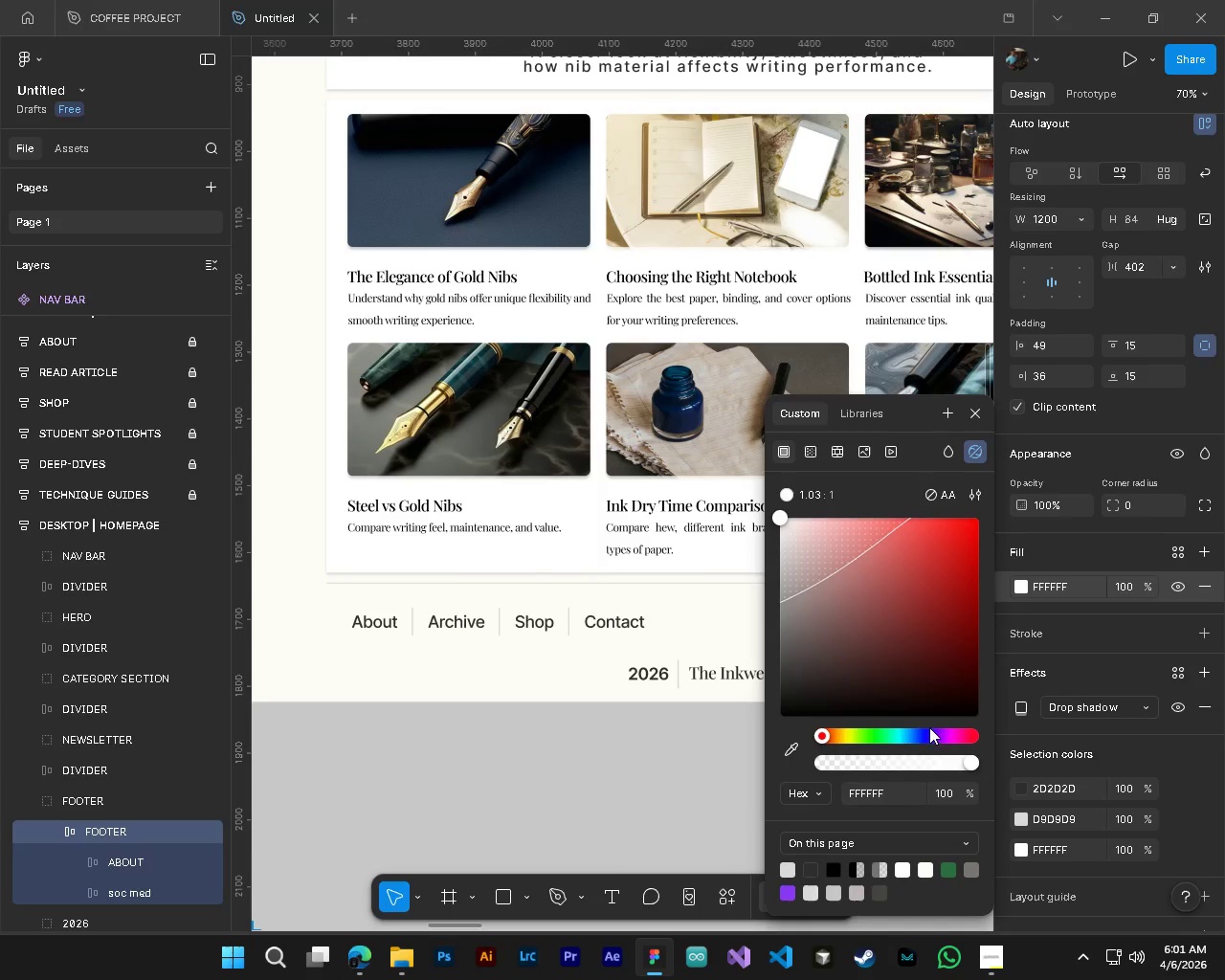 
left_click([795, 752])
 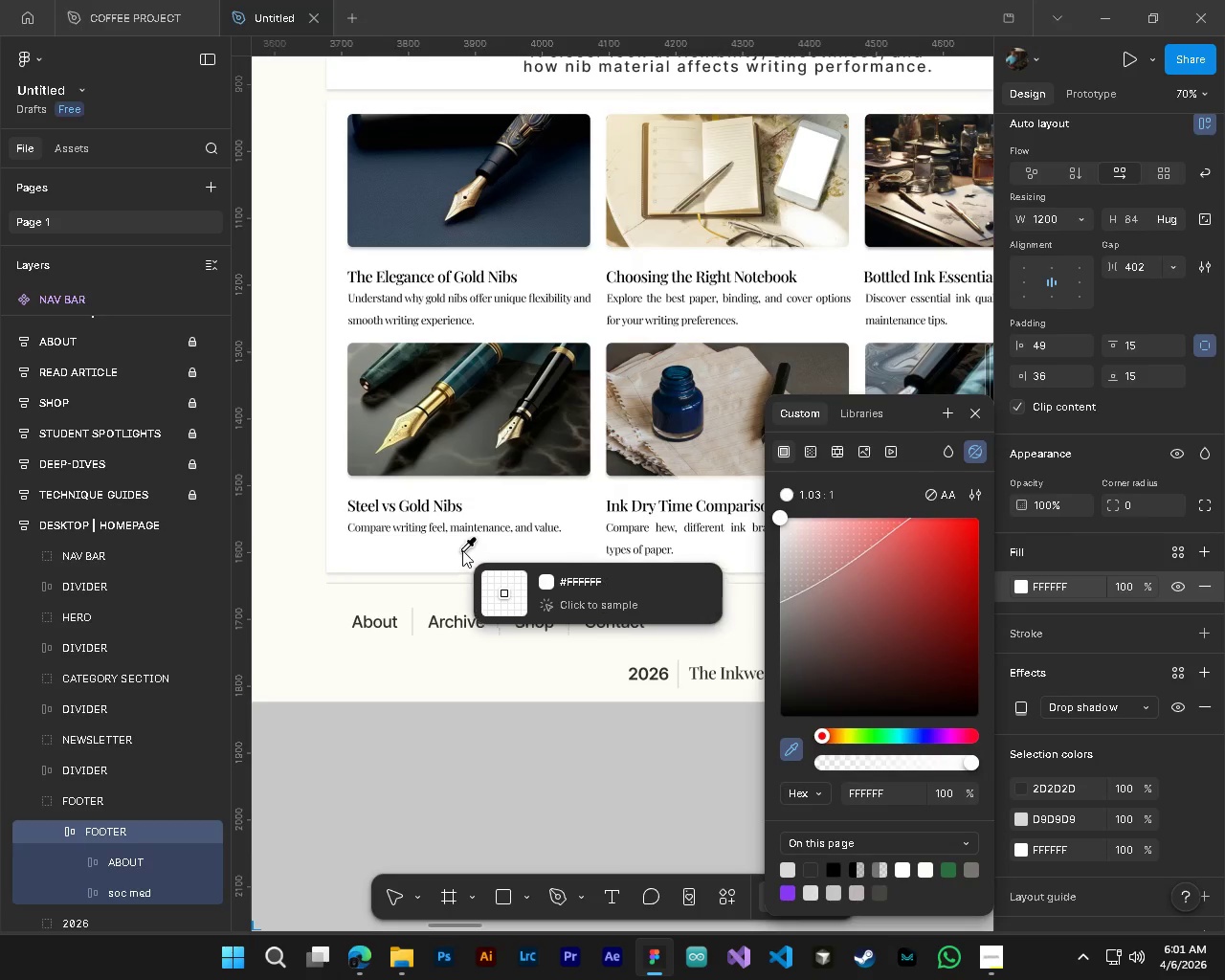 
left_click([460, 547])
 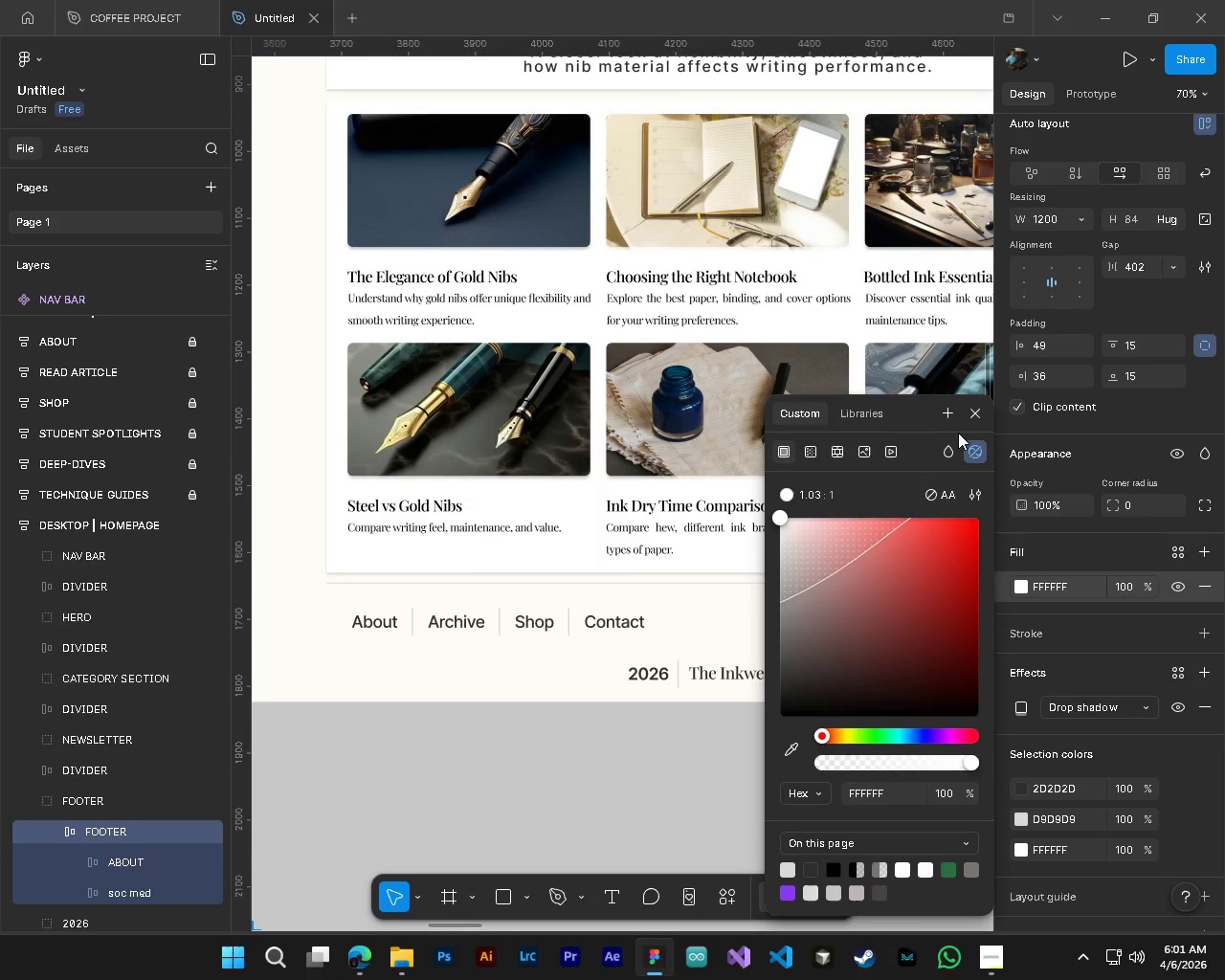 
left_click([971, 414])
 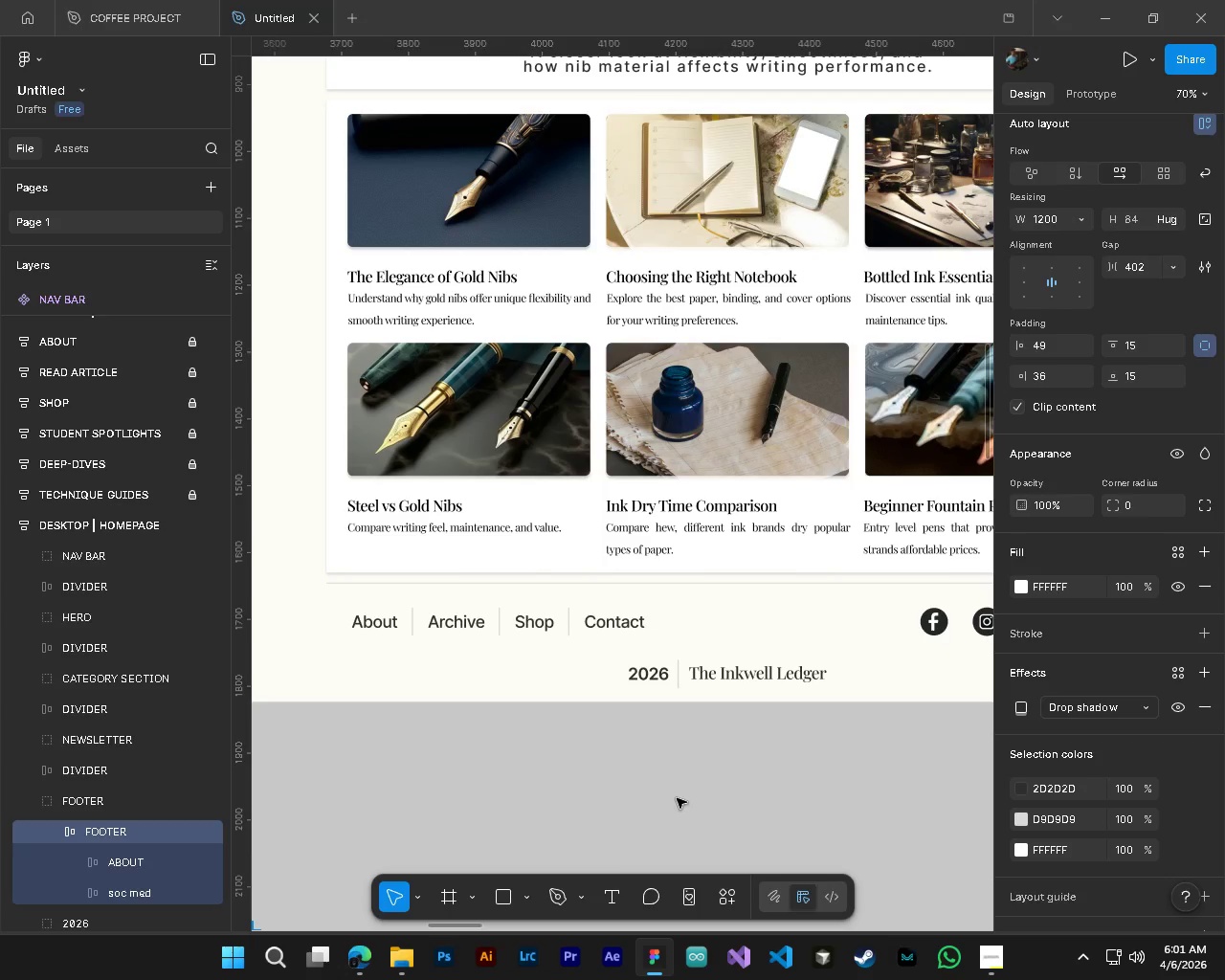 
left_click([677, 798])
 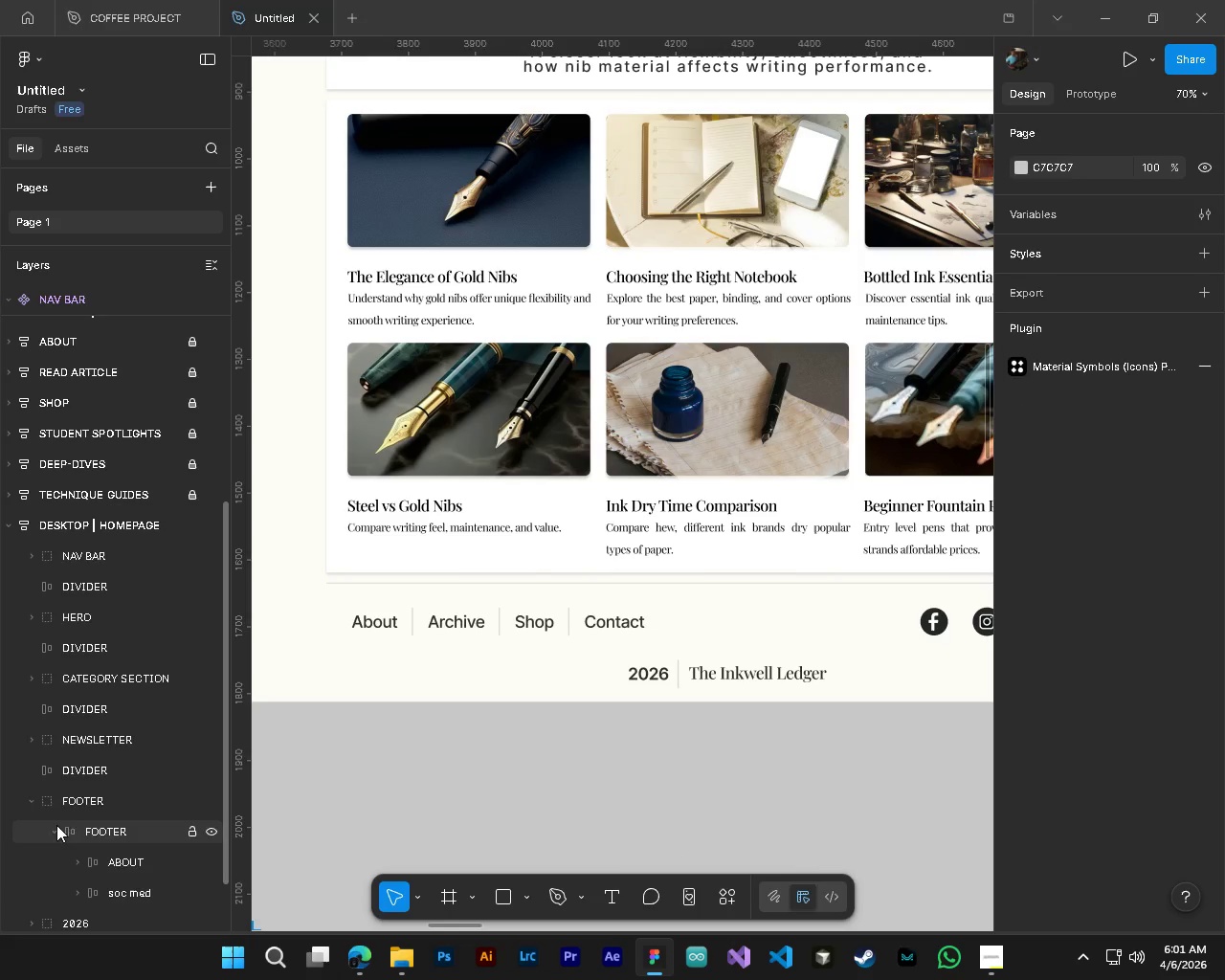 
left_click([67, 799])
 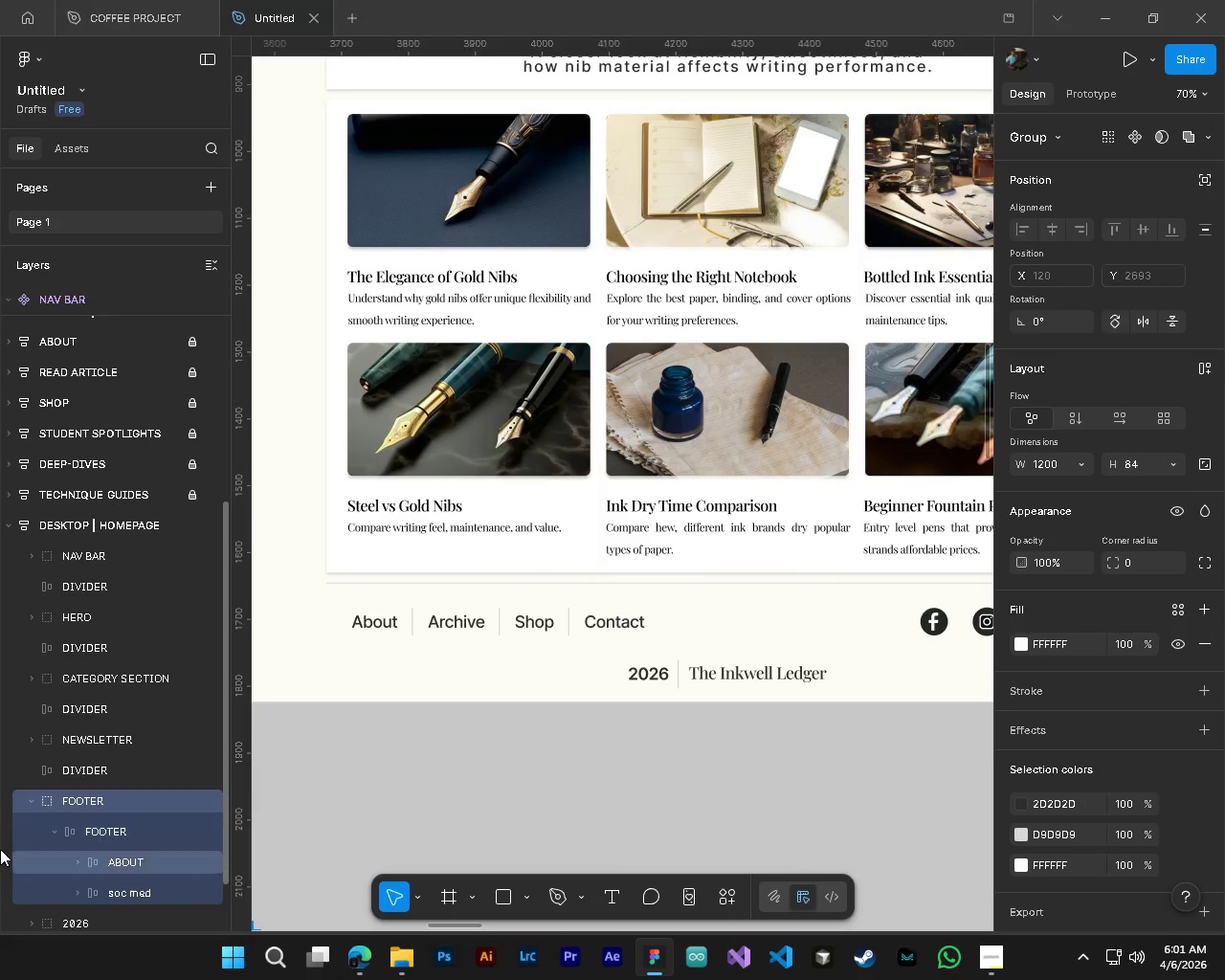 
left_click([28, 802])
 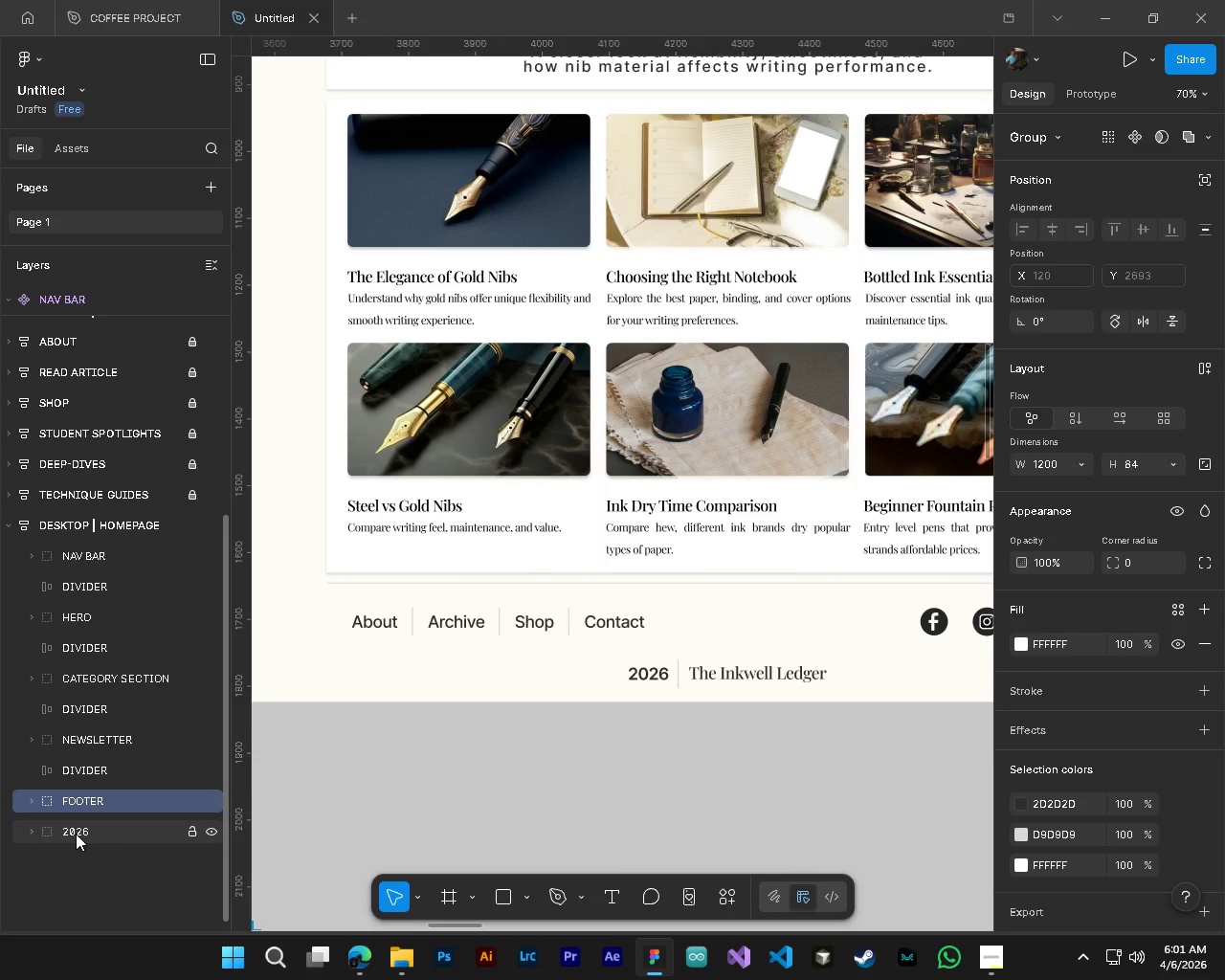 
hold_key(key=ShiftLeft, duration=1.34)
scroll: coordinate [697, 719], scroll_direction: down, amount: 5.0
 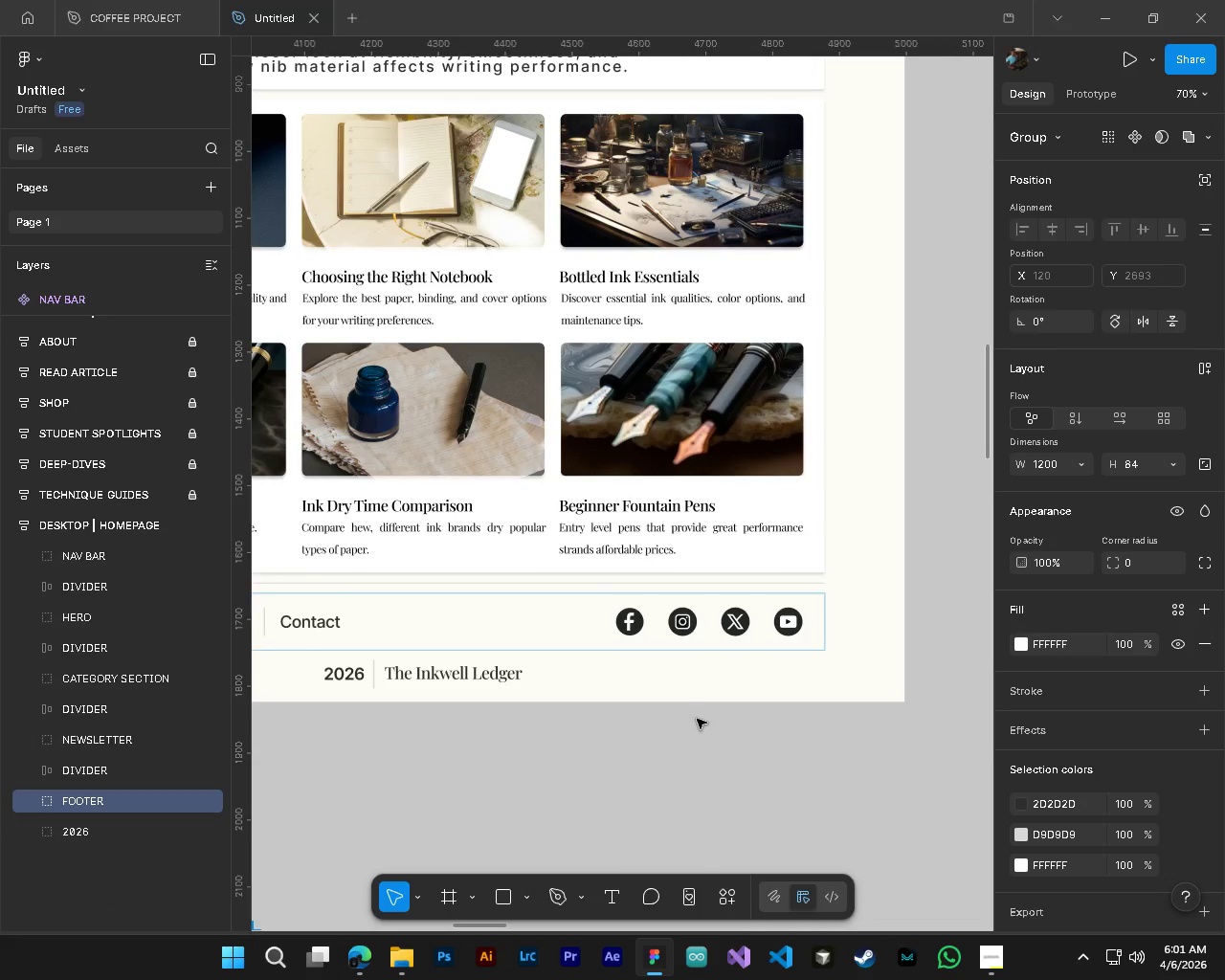 
hold_key(key=ShiftLeft, duration=7.55)
hold_key(key=AltLeft, duration=6.33)
hold_key(key=ControlLeft, duration=1.52)
scroll: coordinate [514, 757], scroll_direction: down, amount: 4.0
 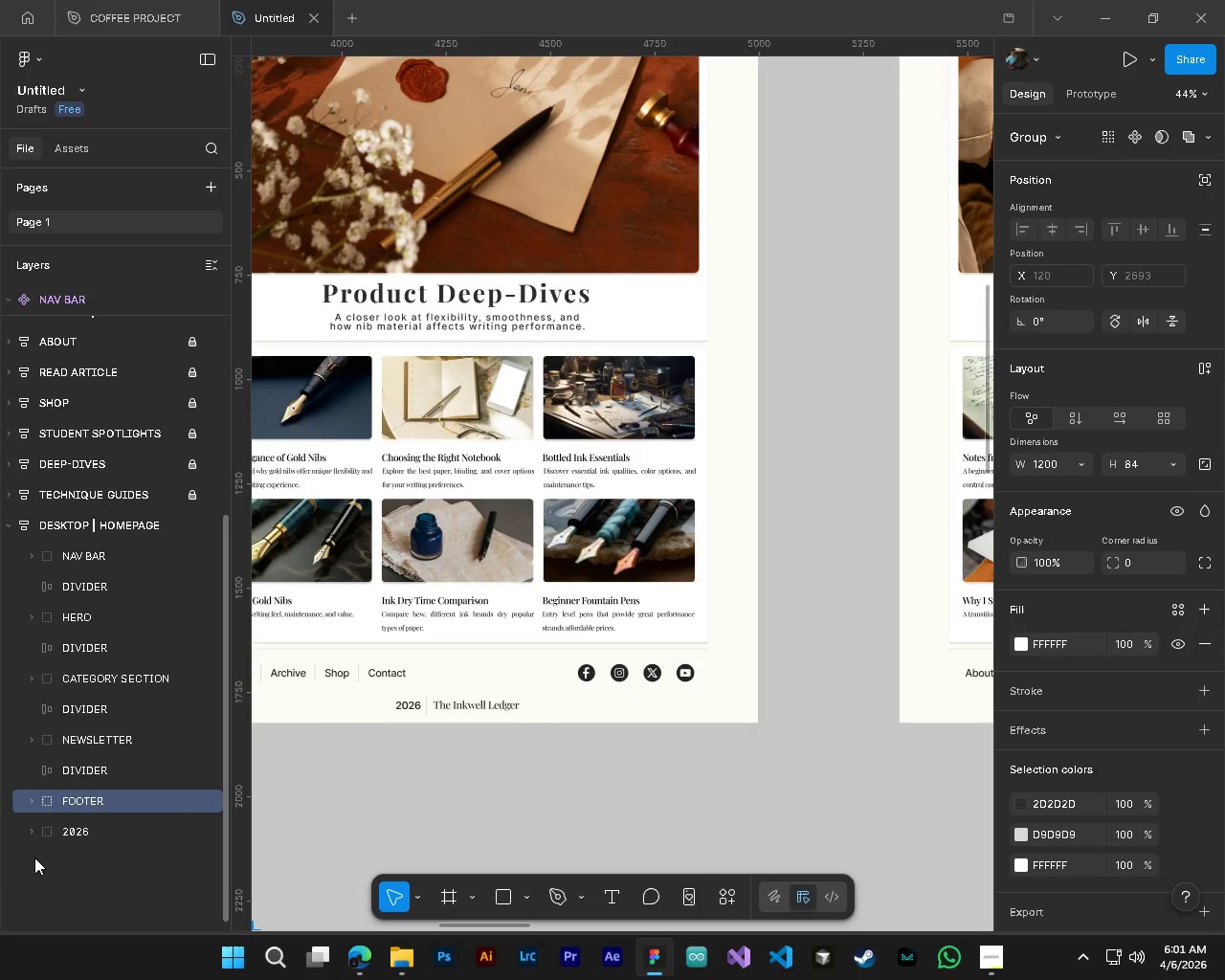 
hold_key(key=ControlLeft, duration=1.5)
scroll: coordinate [579, 729], scroll_direction: down, amount: 11.0
 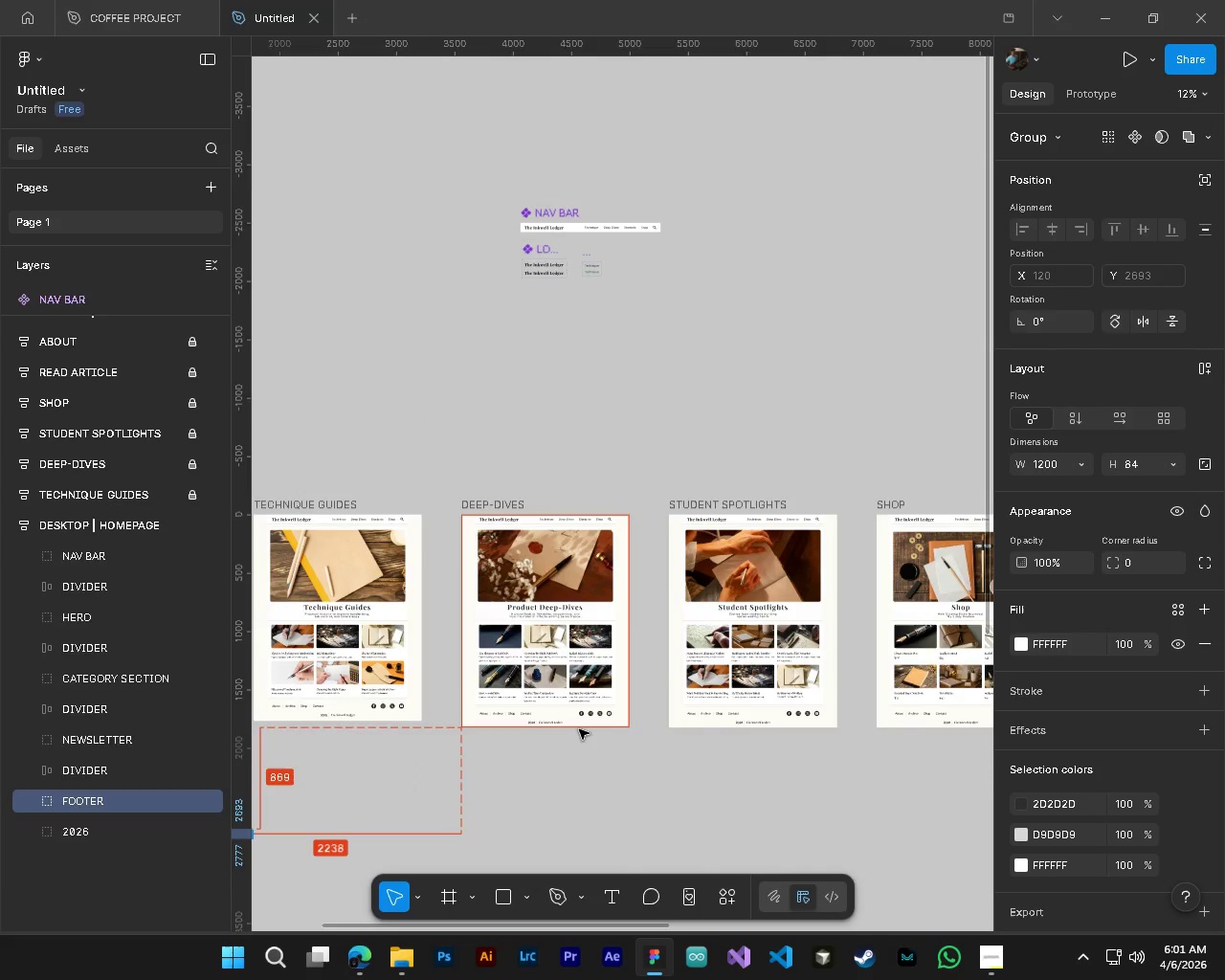 
key(Alt+Control+ControlLeft)
 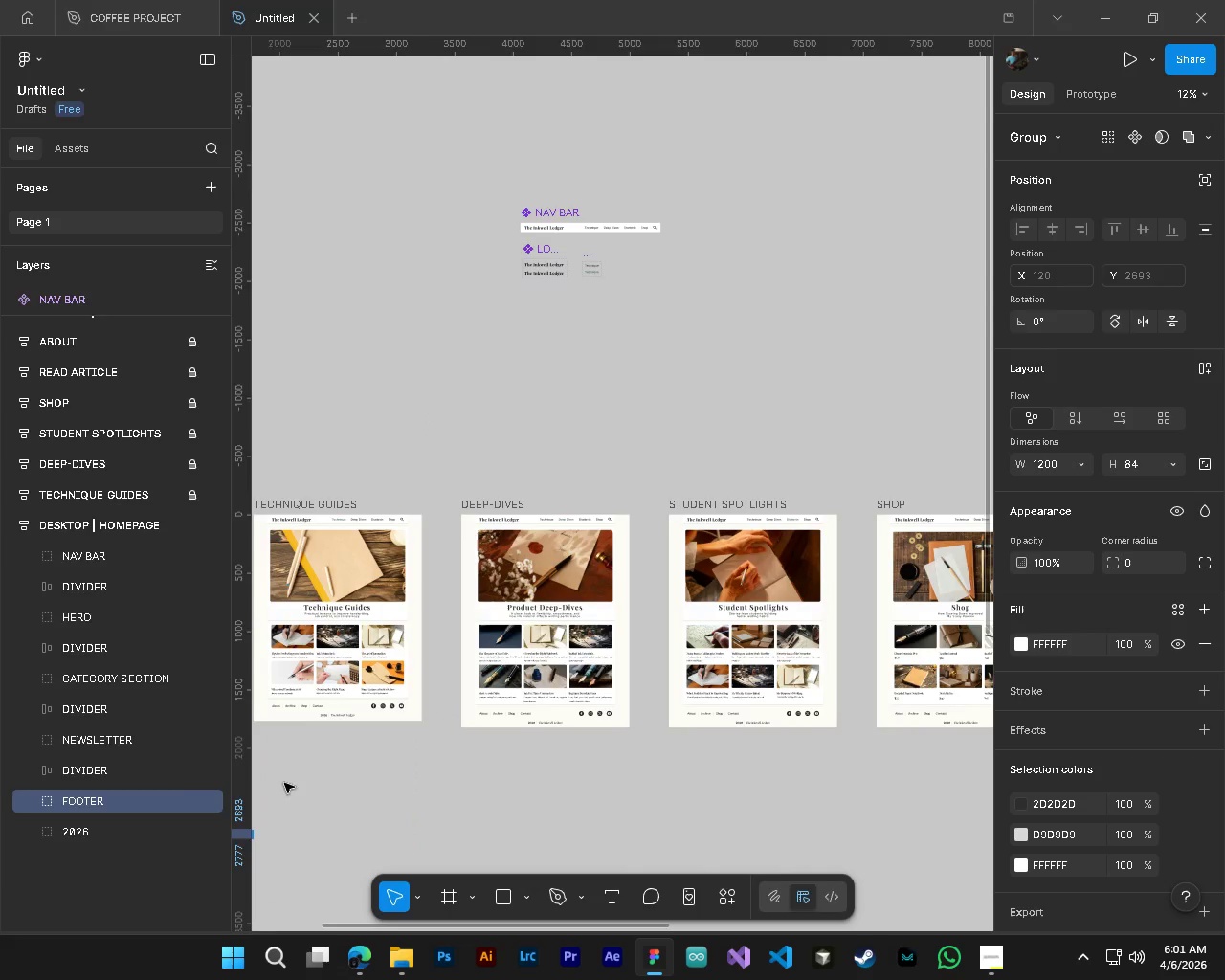 
key(Alt+Control+ControlLeft)
 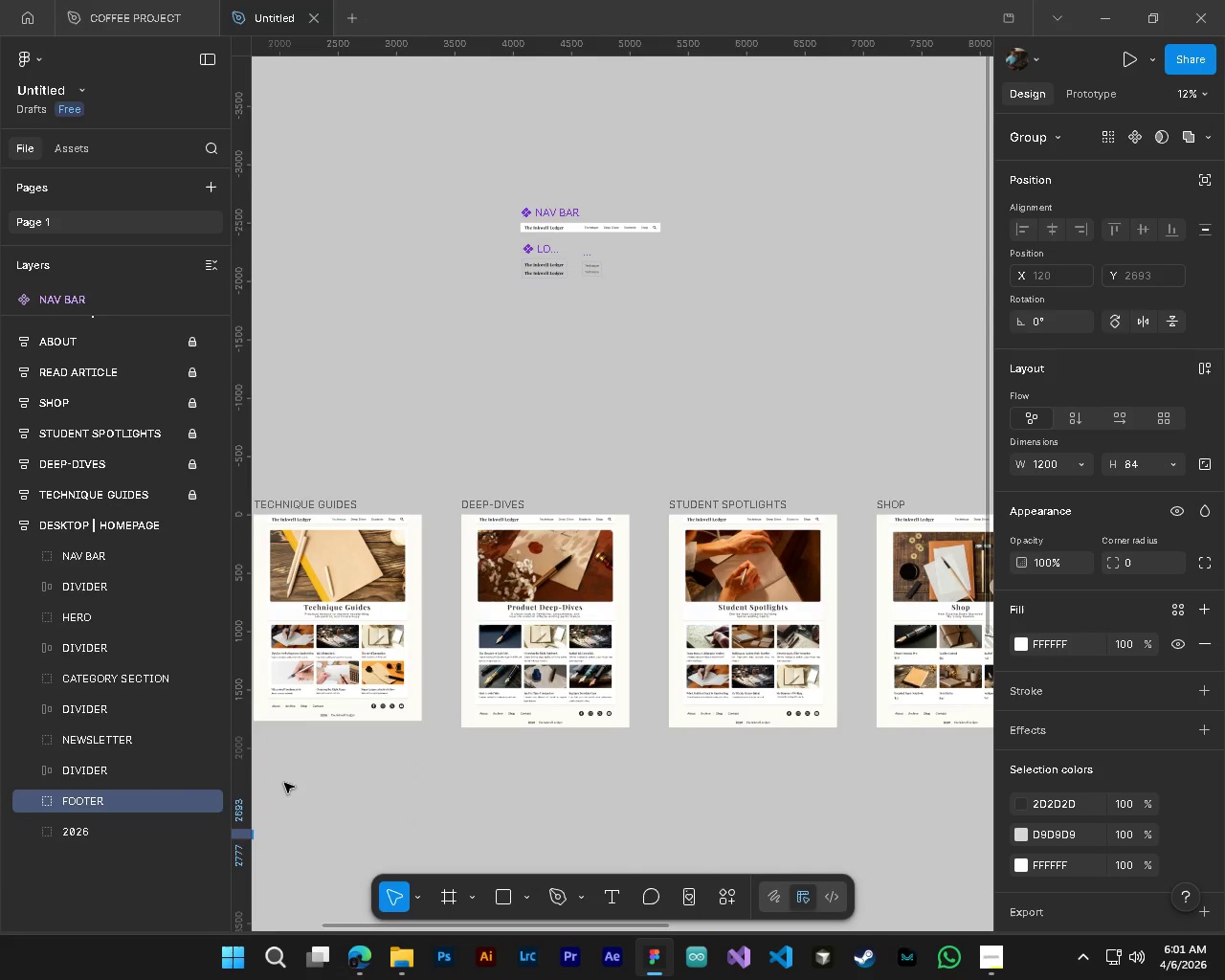 
key(Alt+Control+ControlLeft)
 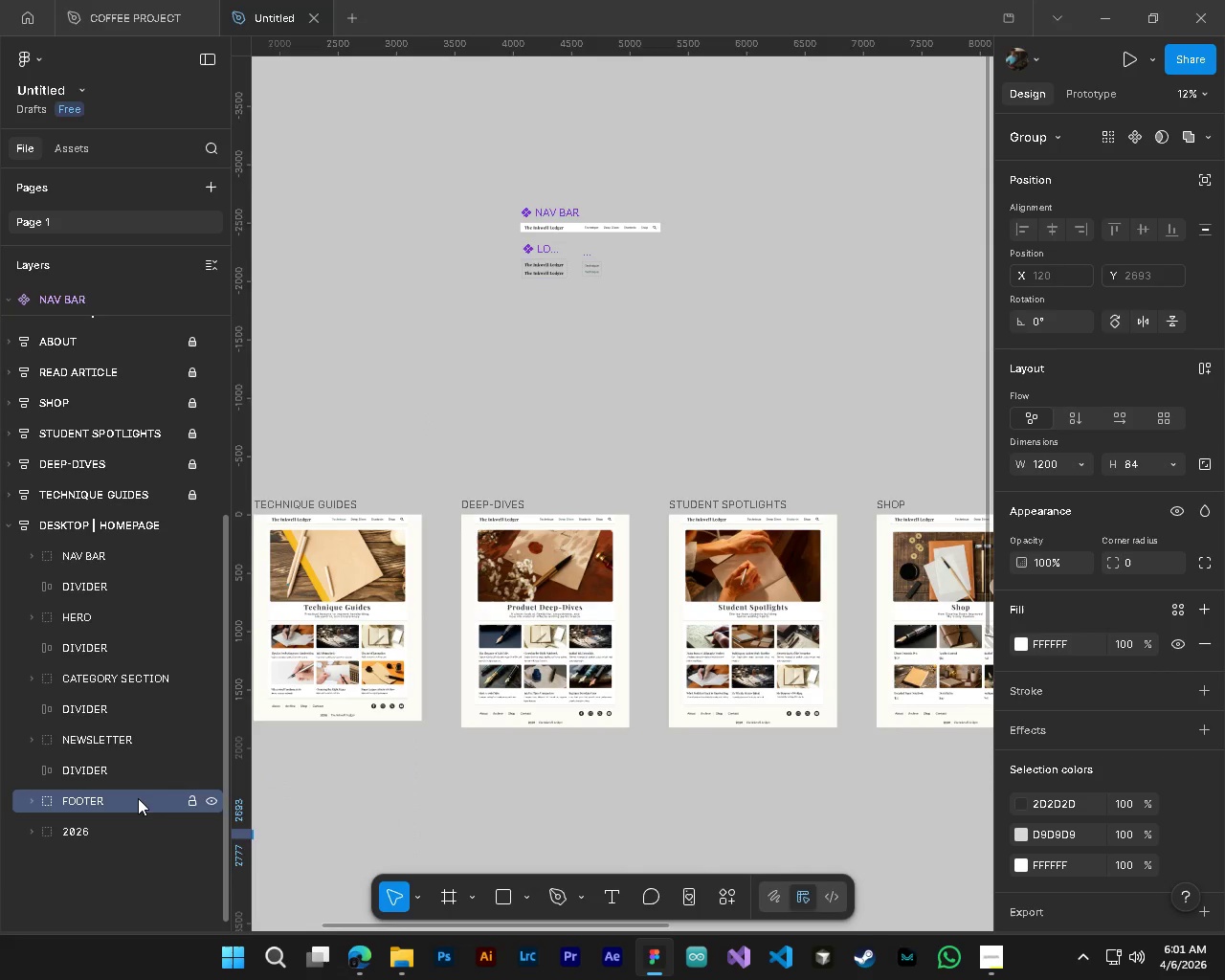 
left_click_drag(start_coordinate=[138, 798], to_coordinate=[768, 247])
 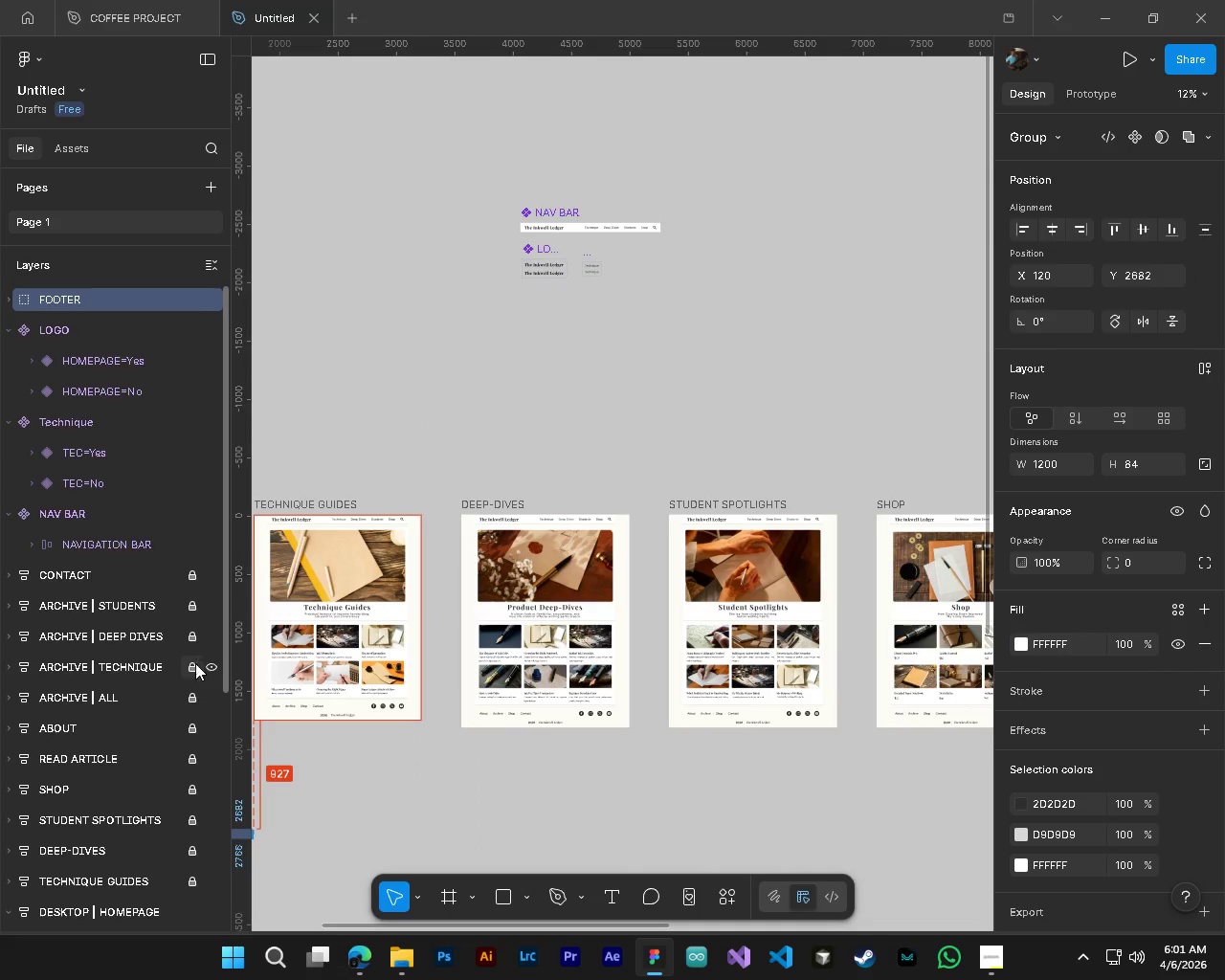 
hold_key(key=ShiftLeft, duration=0.31)
 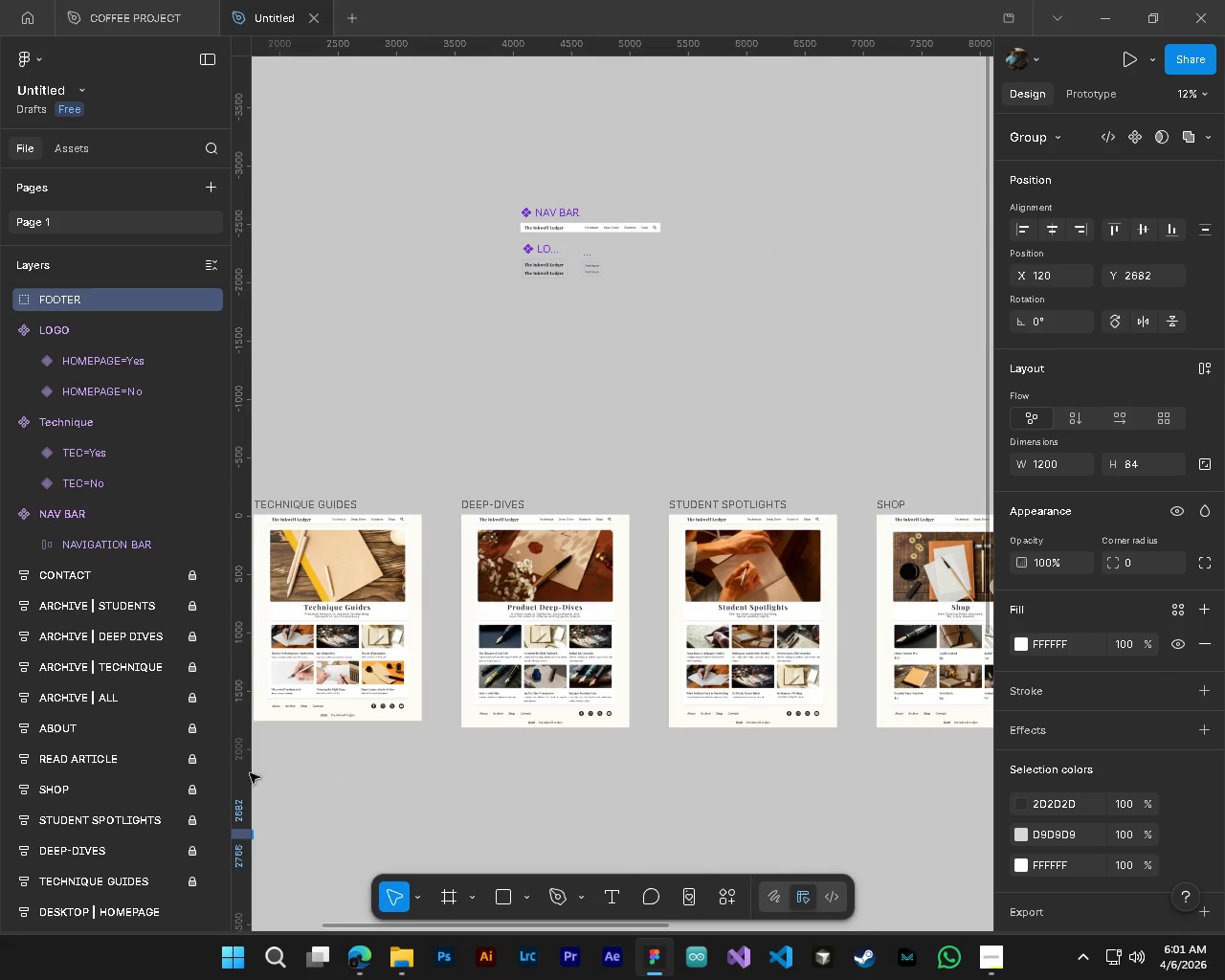 
key(Control+Z)
 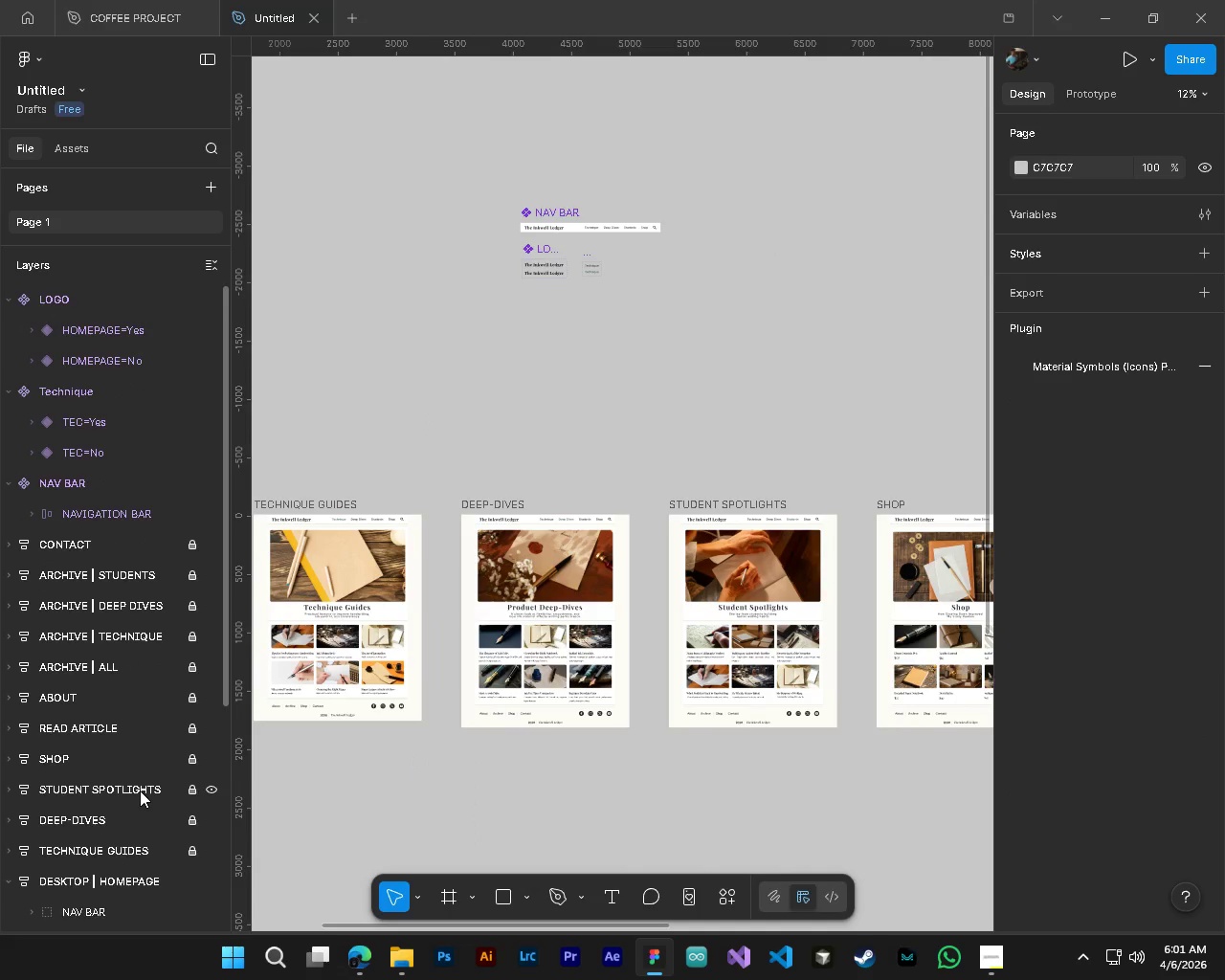 
scroll: coordinate [140, 791], scroll_direction: down, amount: 3.0
 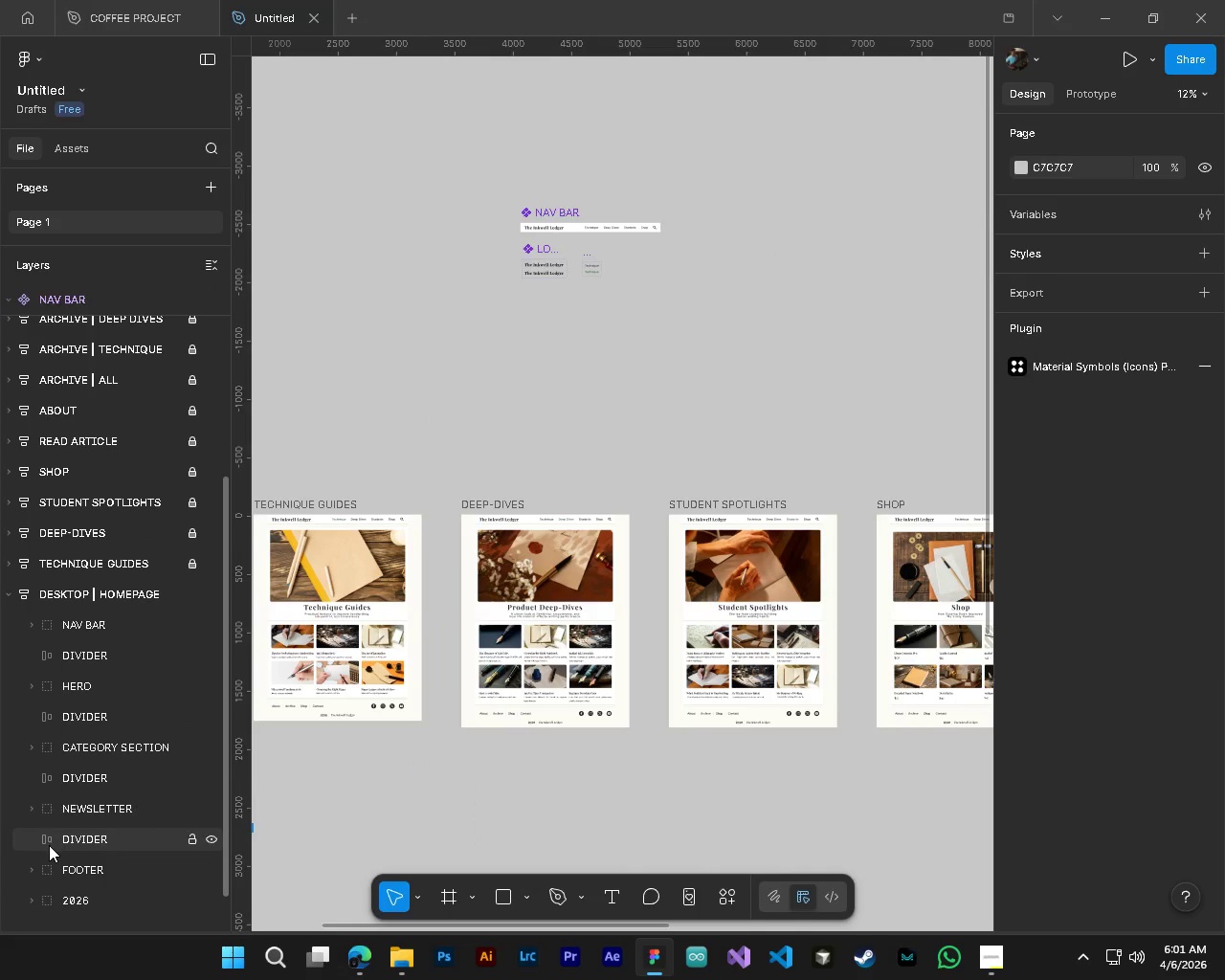 
left_click([69, 839])
 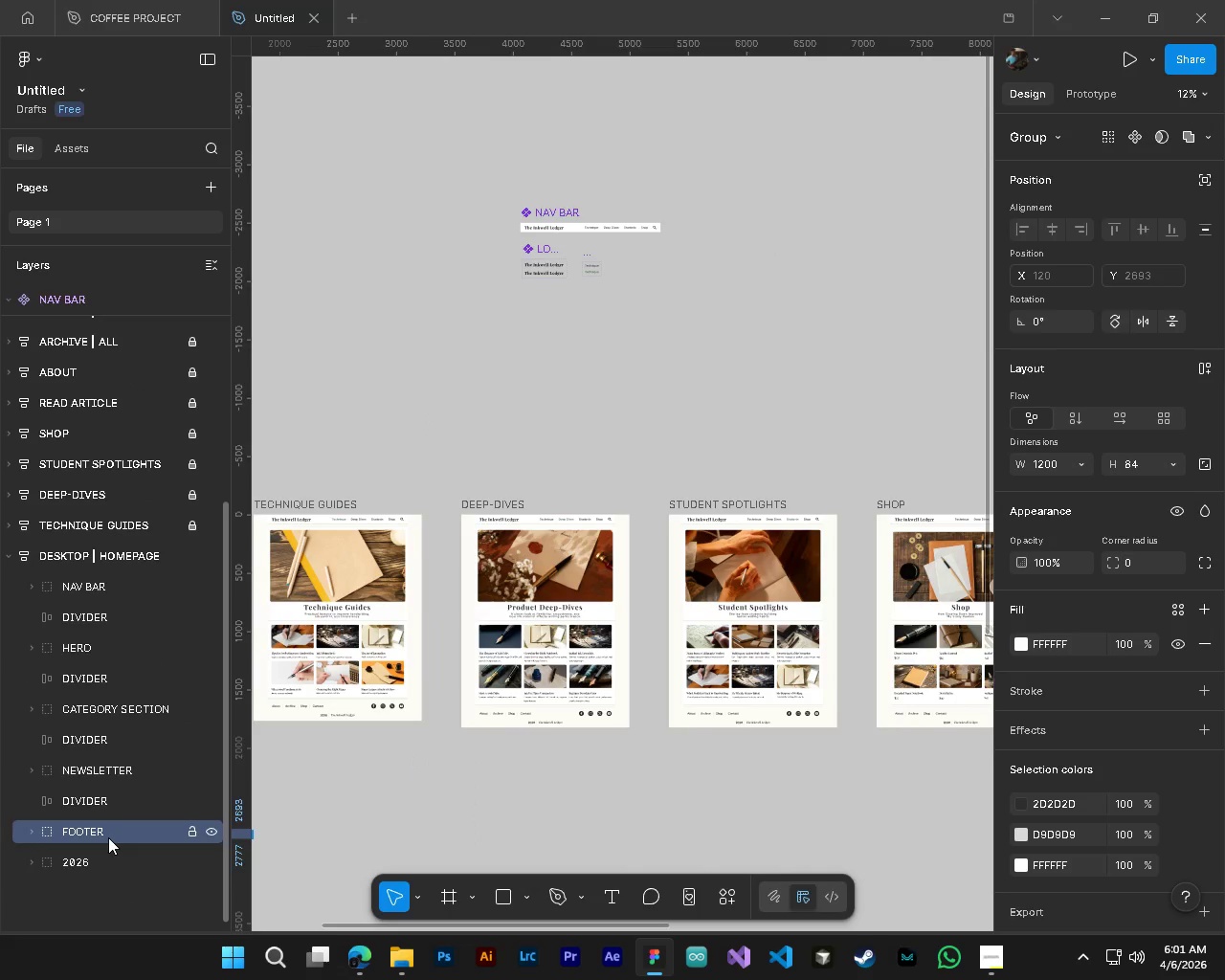 
scroll: coordinate [49, 845], scroll_direction: down, amount: 5.0
 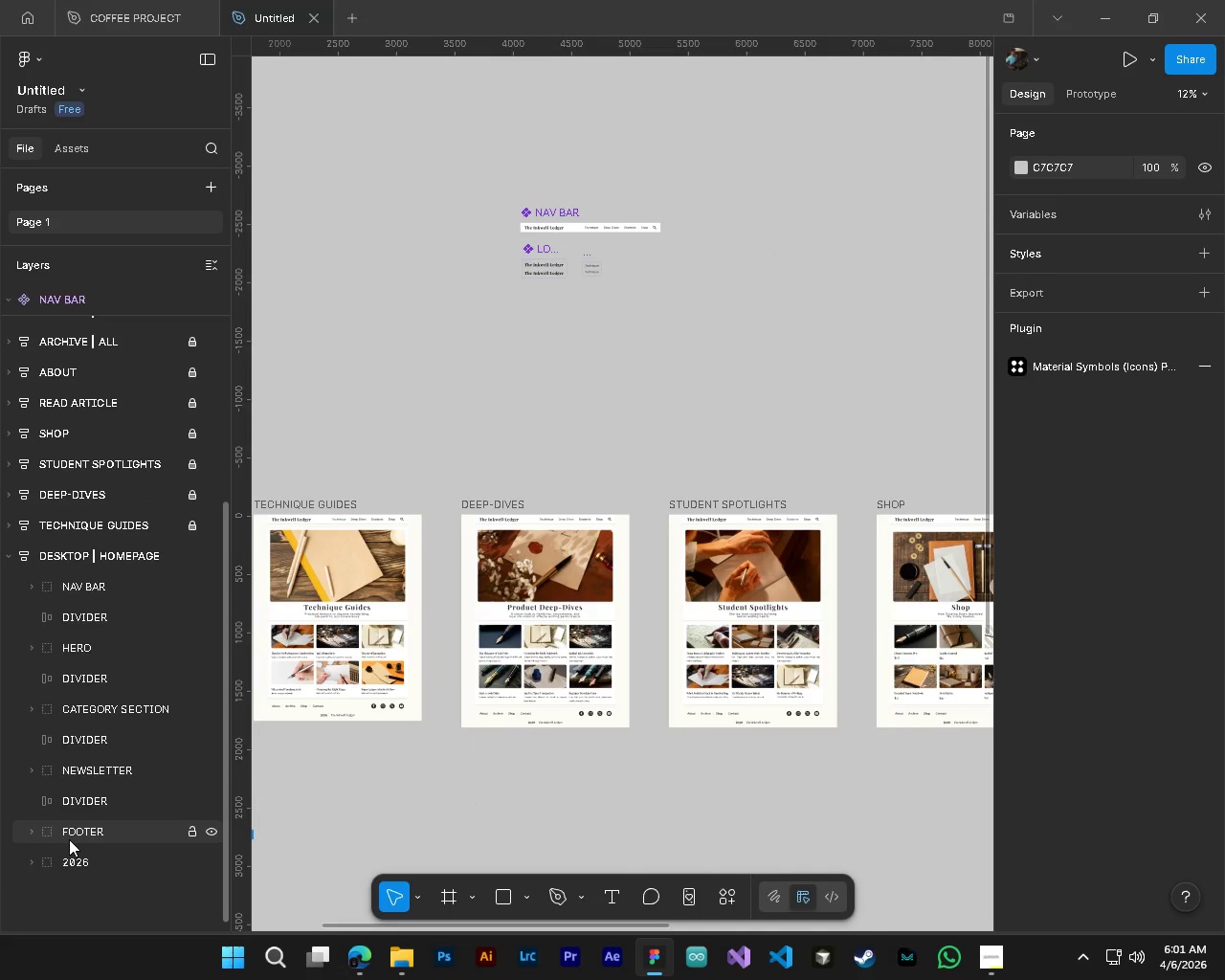 
hold_key(key=AltLeft, duration=1.51)
 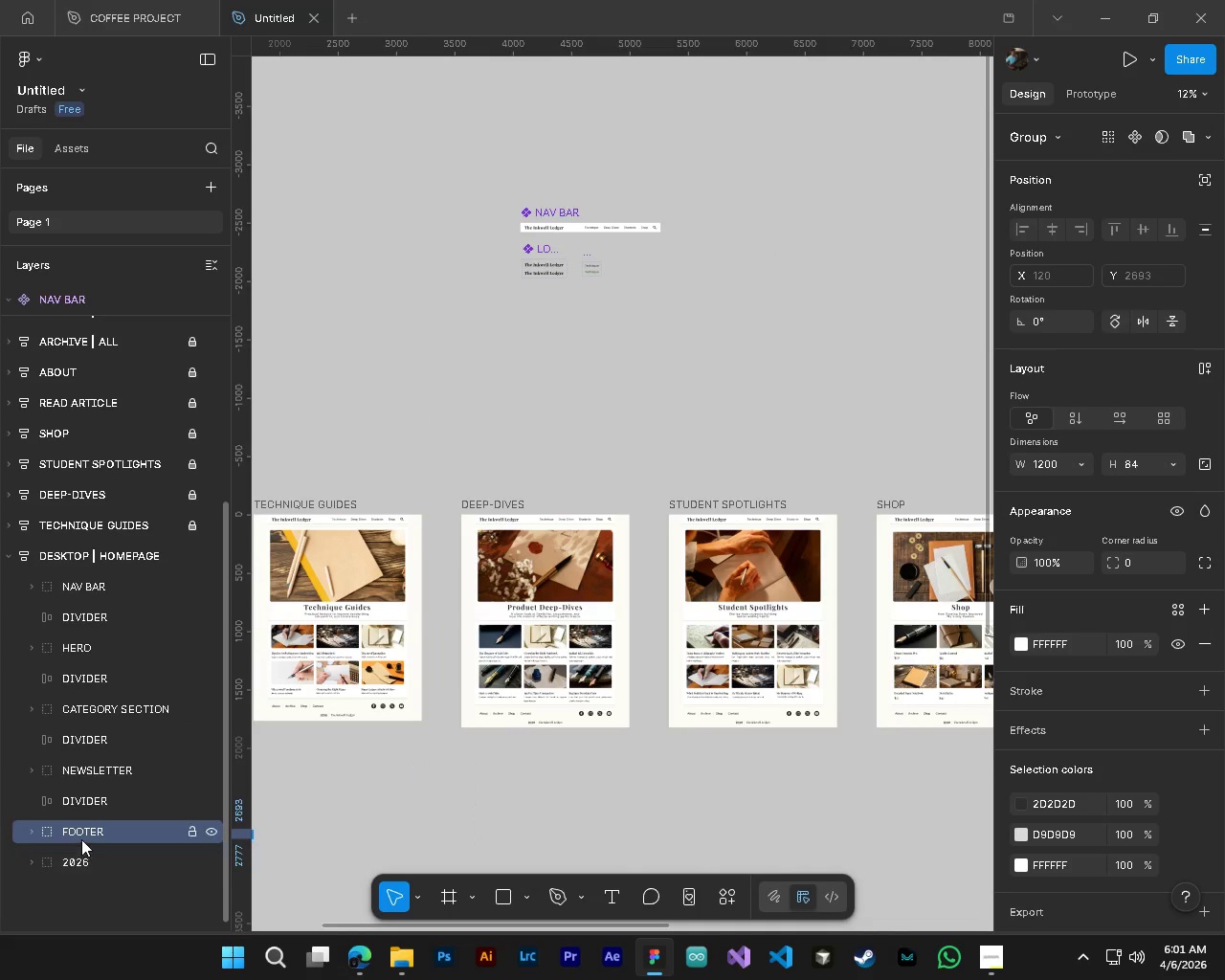 
hold_key(key=AltLeft, duration=1.5)
 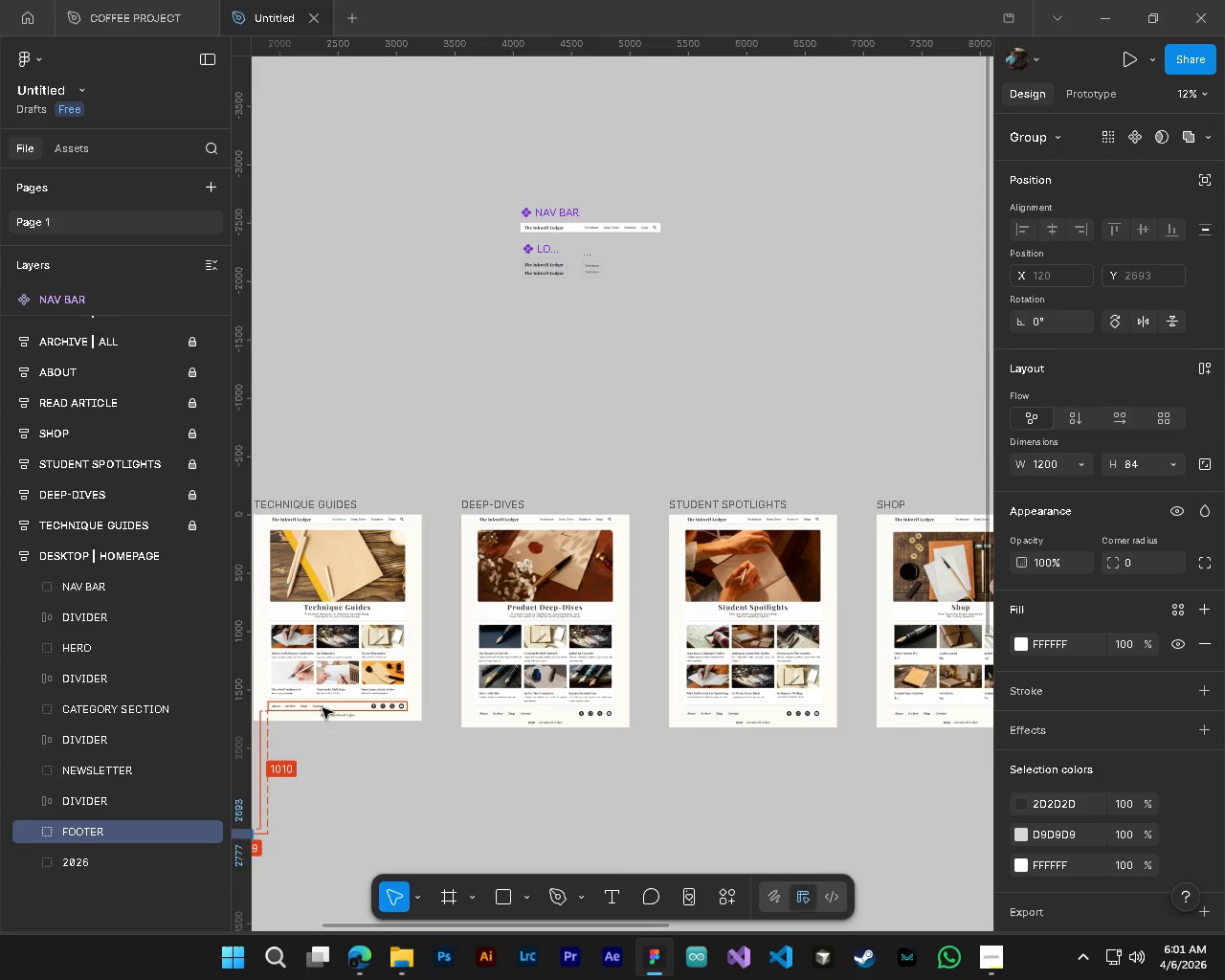 
hold_key(key=AltLeft, duration=1.52)
left_click_drag(start_coordinate=[323, 708], to_coordinate=[518, 721])
 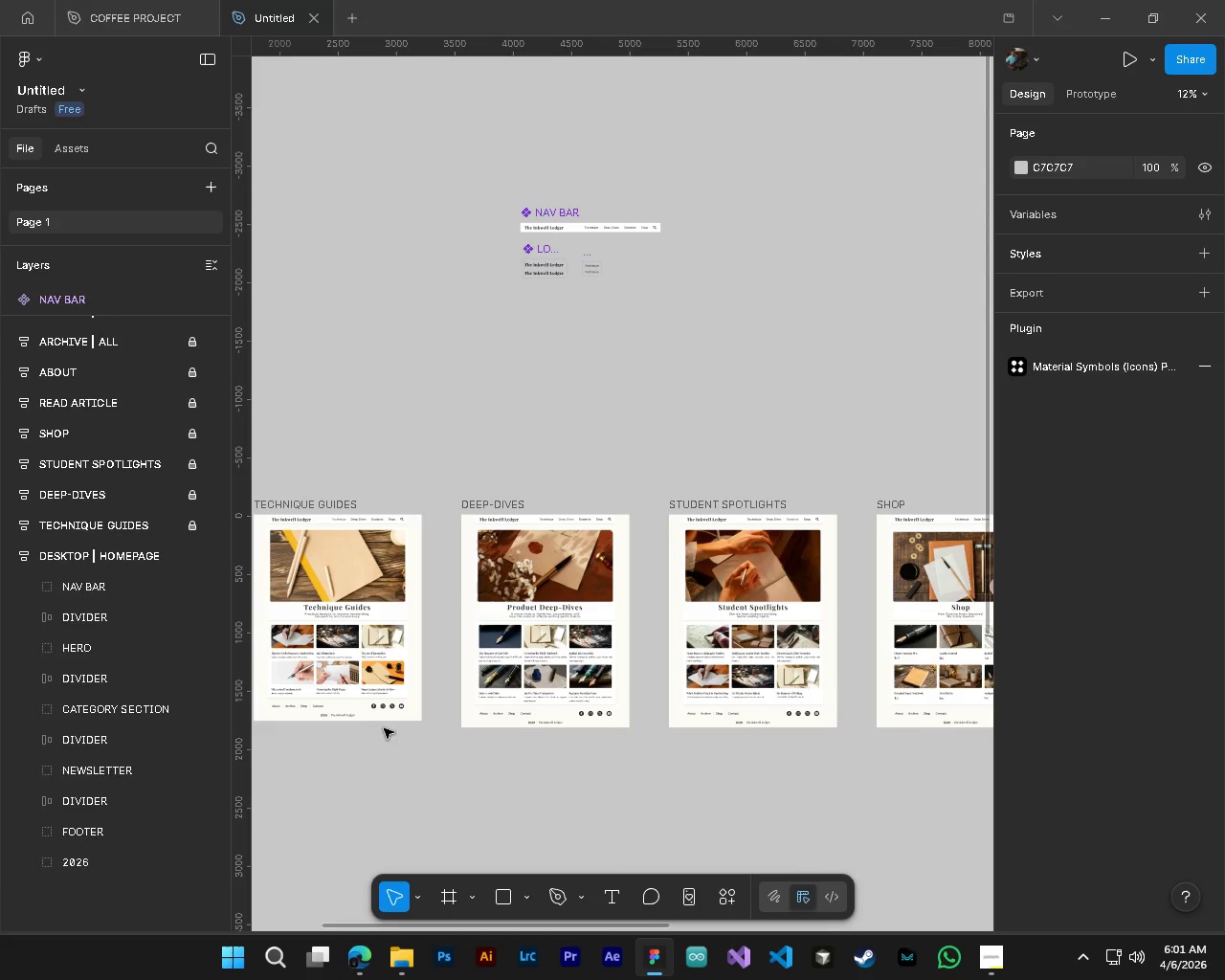 
hold_key(key=AltLeft, duration=1.38)
 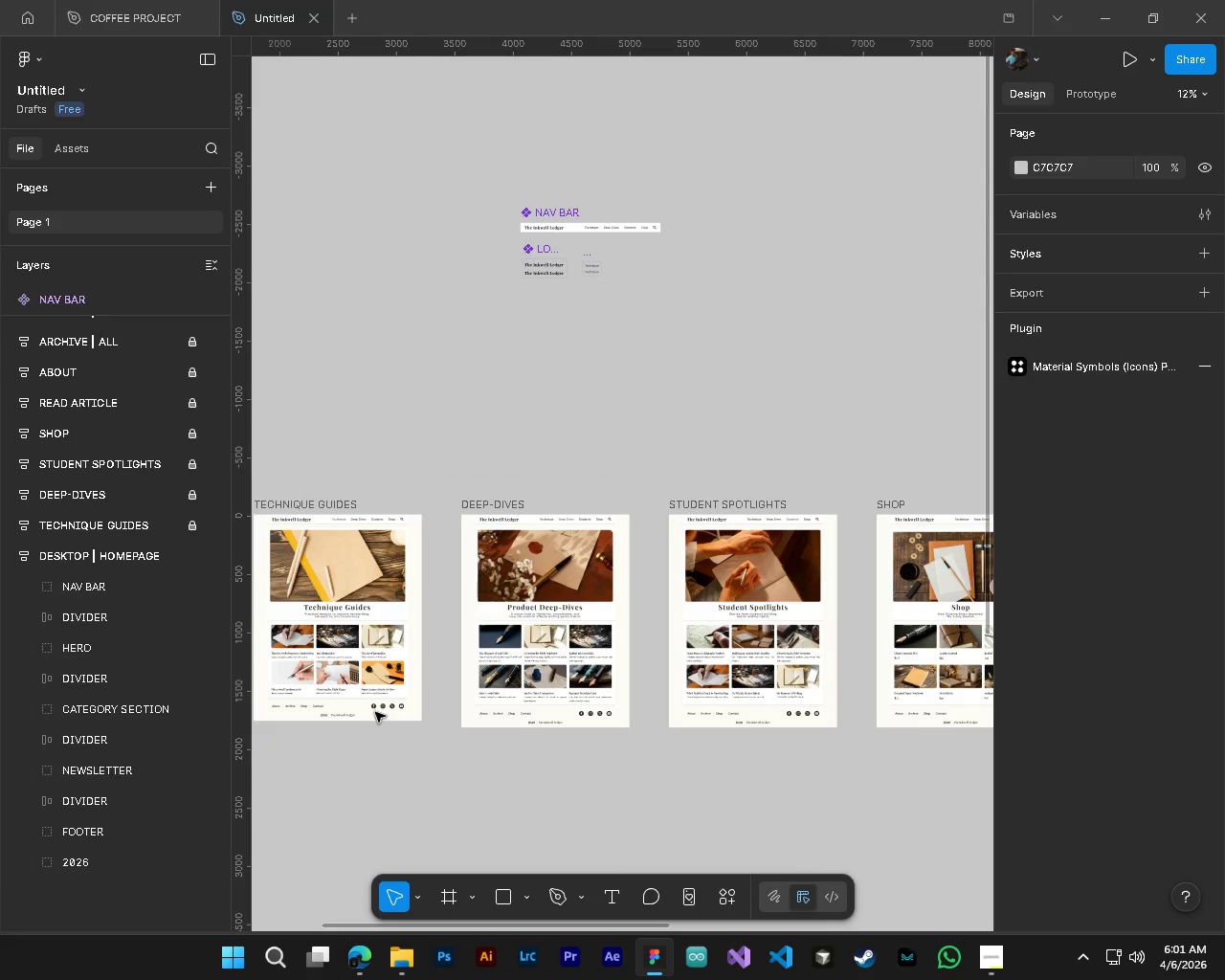 
left_click([373, 708])
 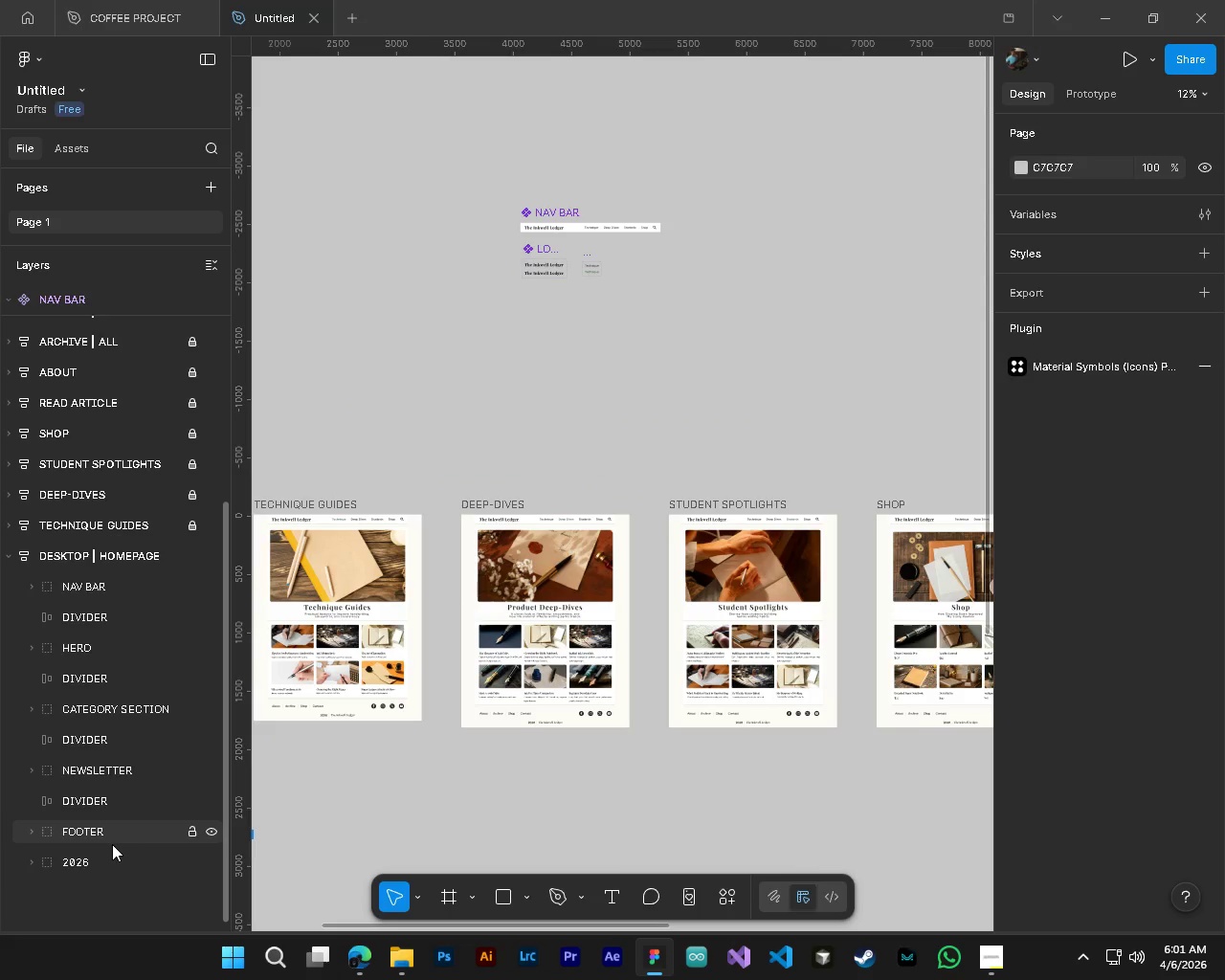 
left_click([106, 837])
 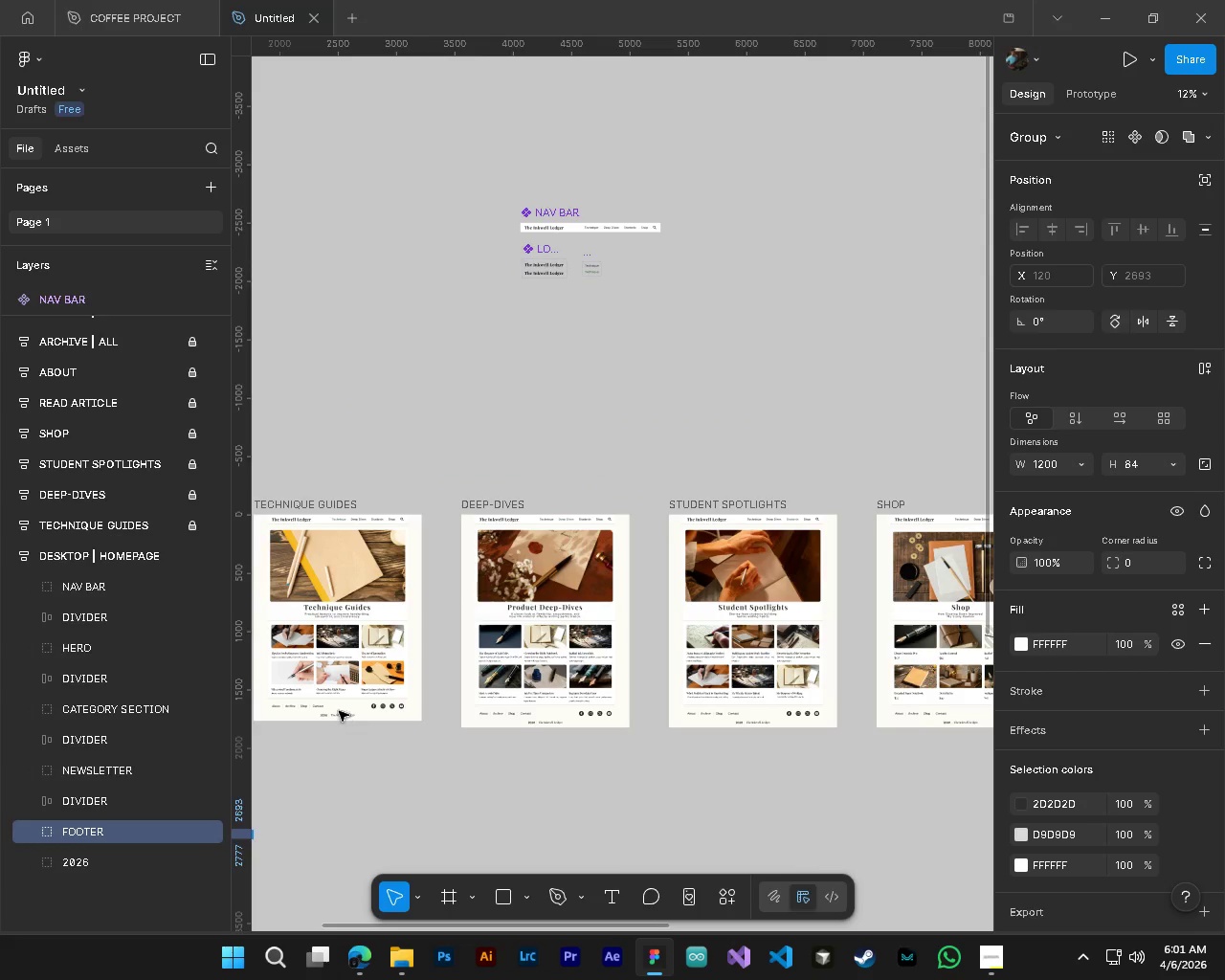 
left_click([338, 710])
 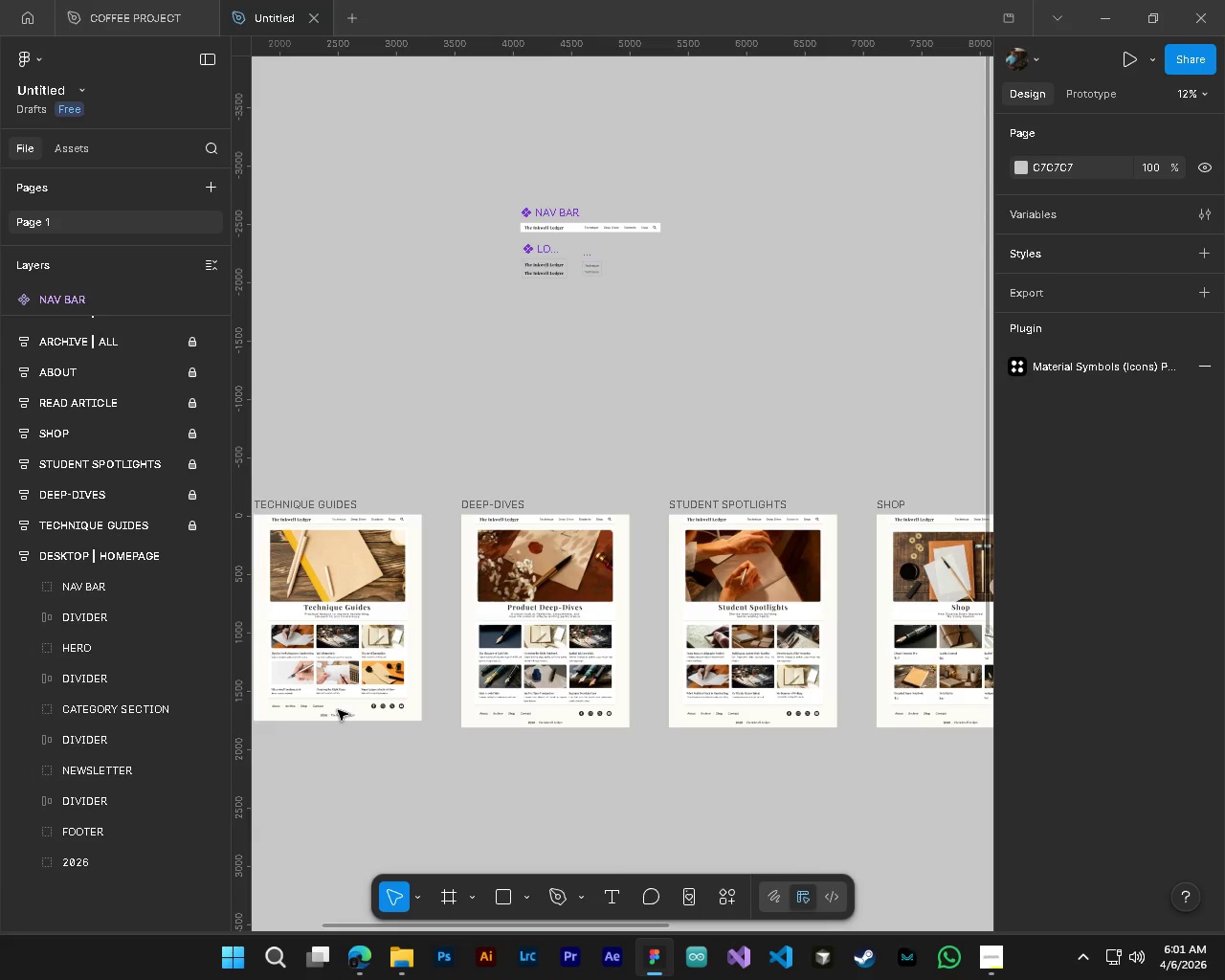 
hold_key(key=ShiftLeft, duration=0.38)
 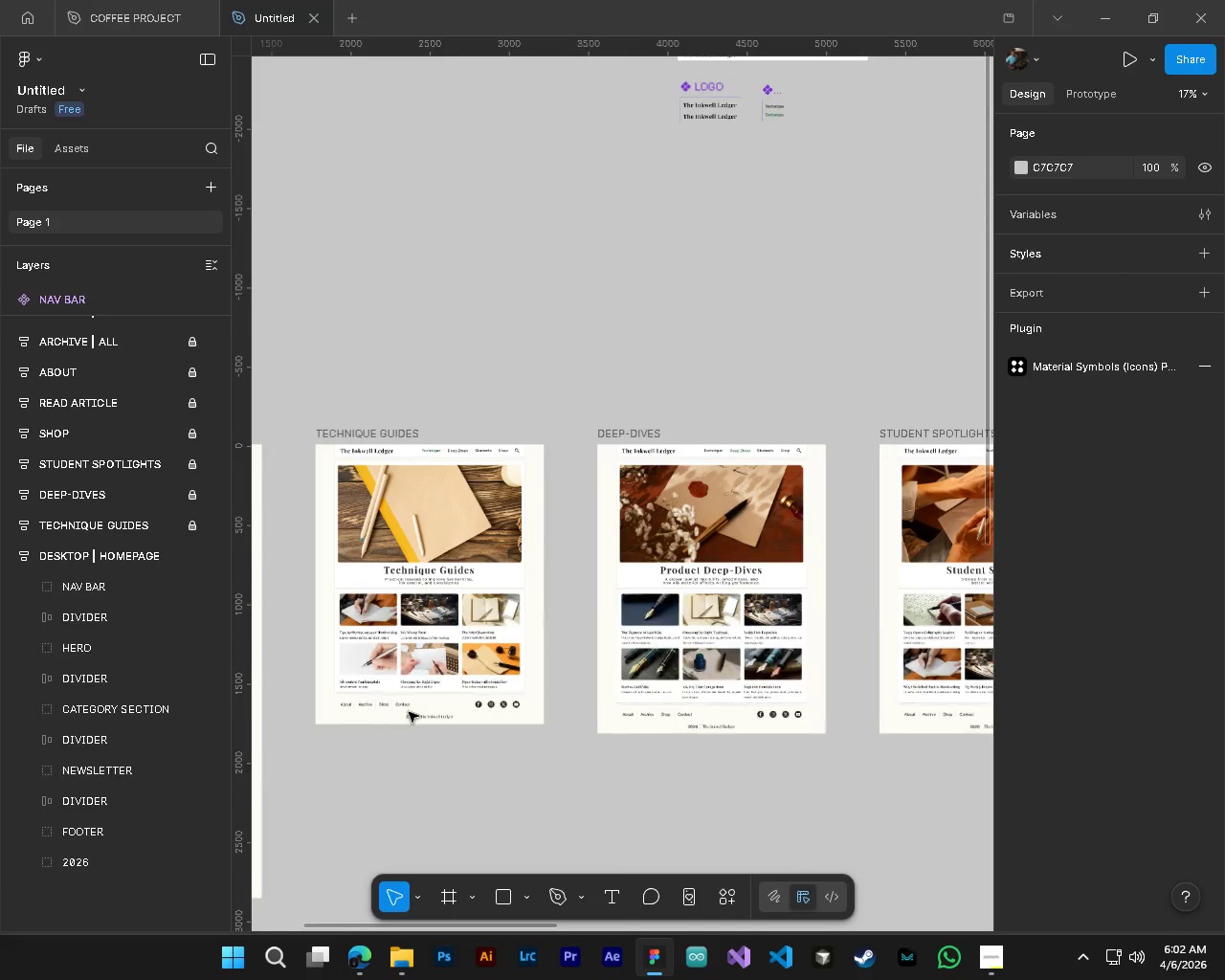 
hold_key(key=AltLeft, duration=0.31)
 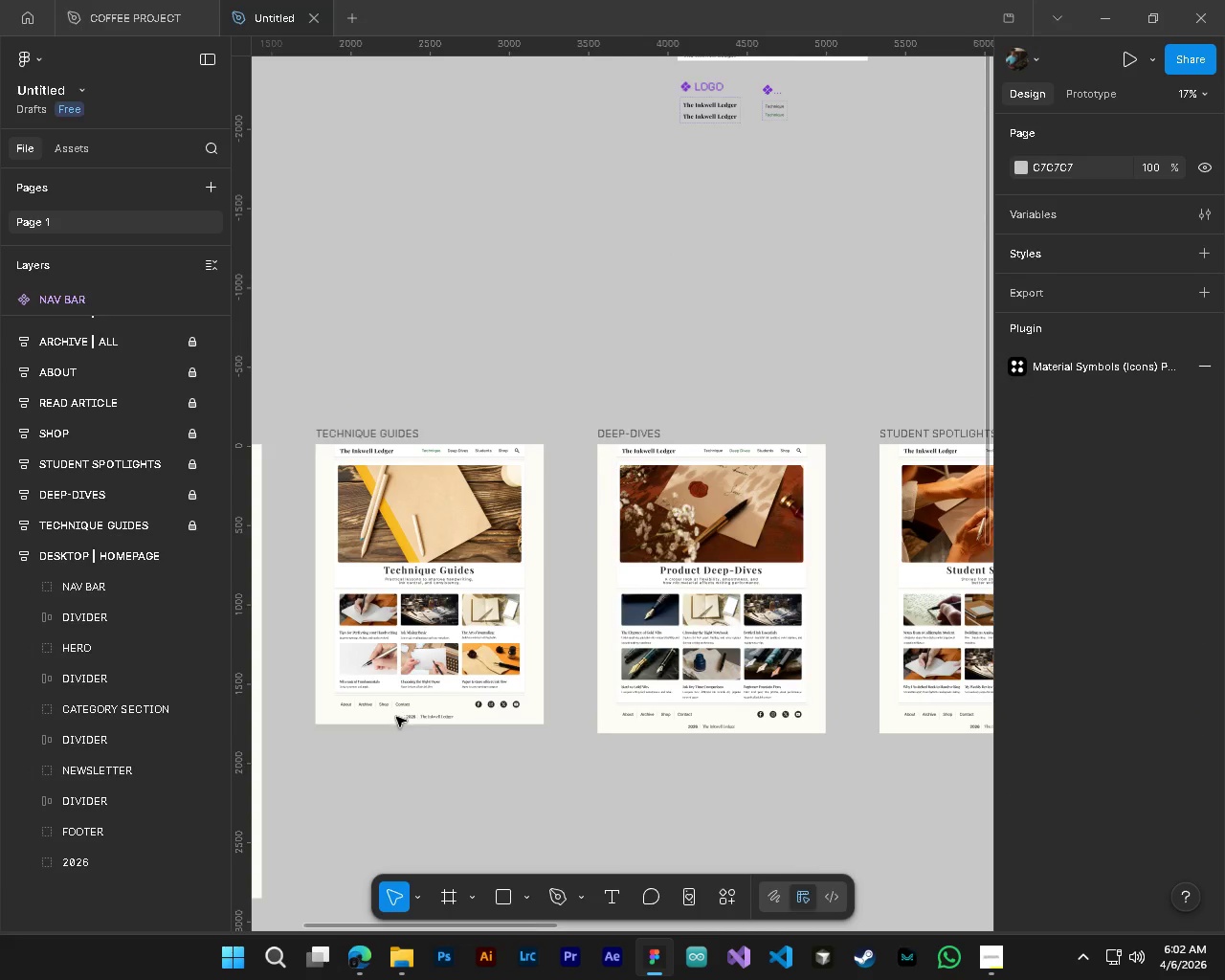 
hold_key(key=ControlLeft, duration=0.31)
 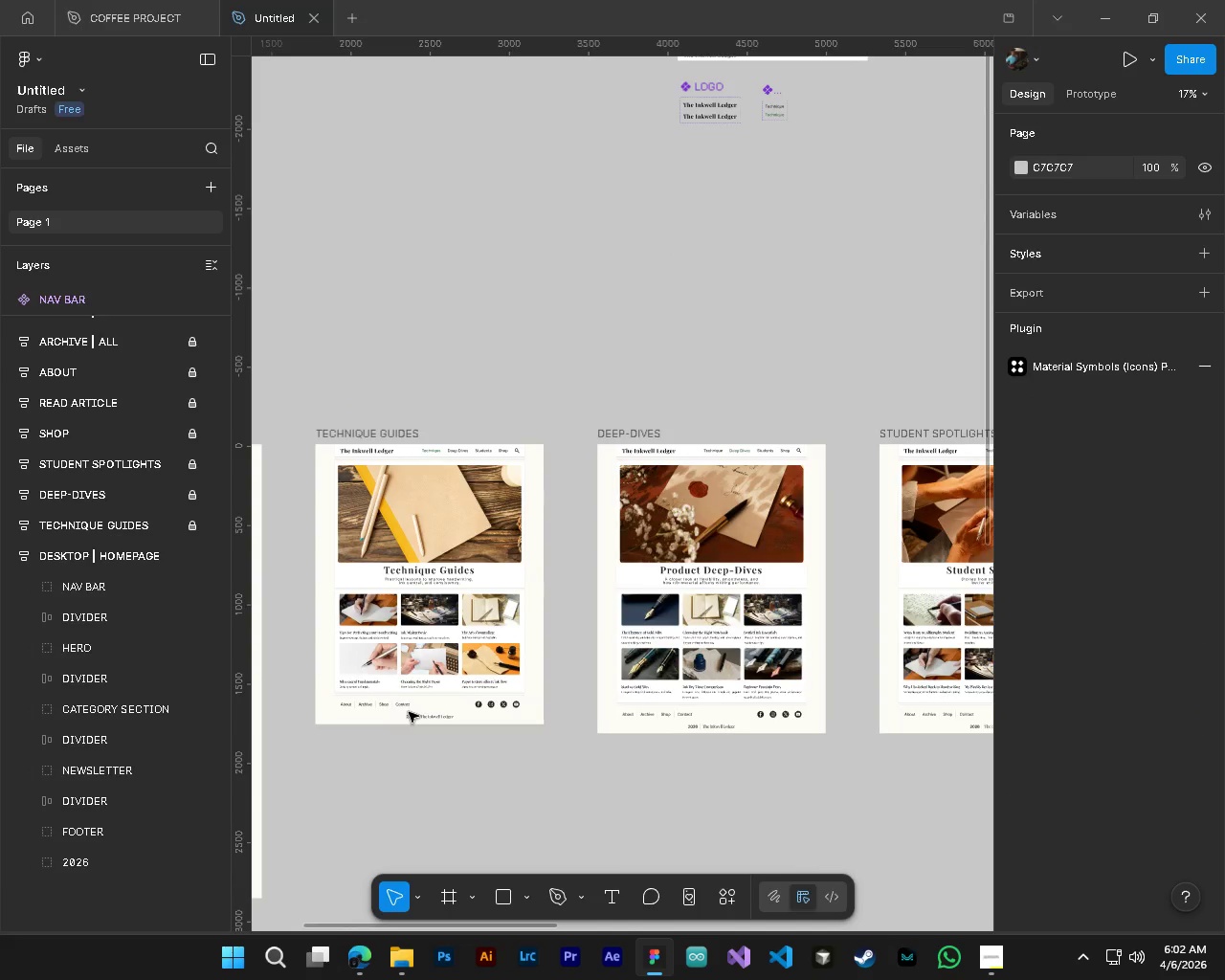 
hold_key(key=ControlLeft, duration=0.42)
 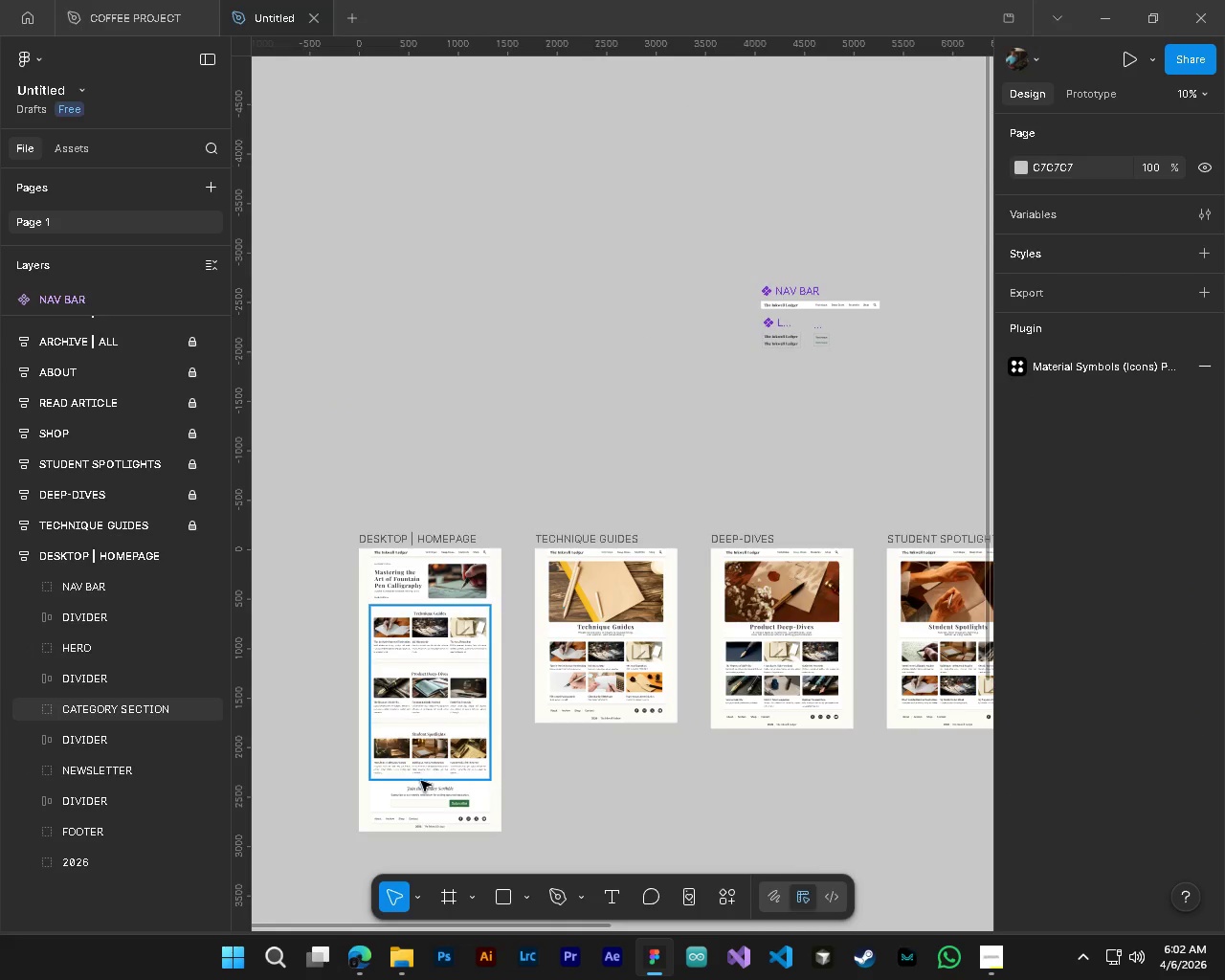 
hold_key(key=AltLeft, duration=0.31)
 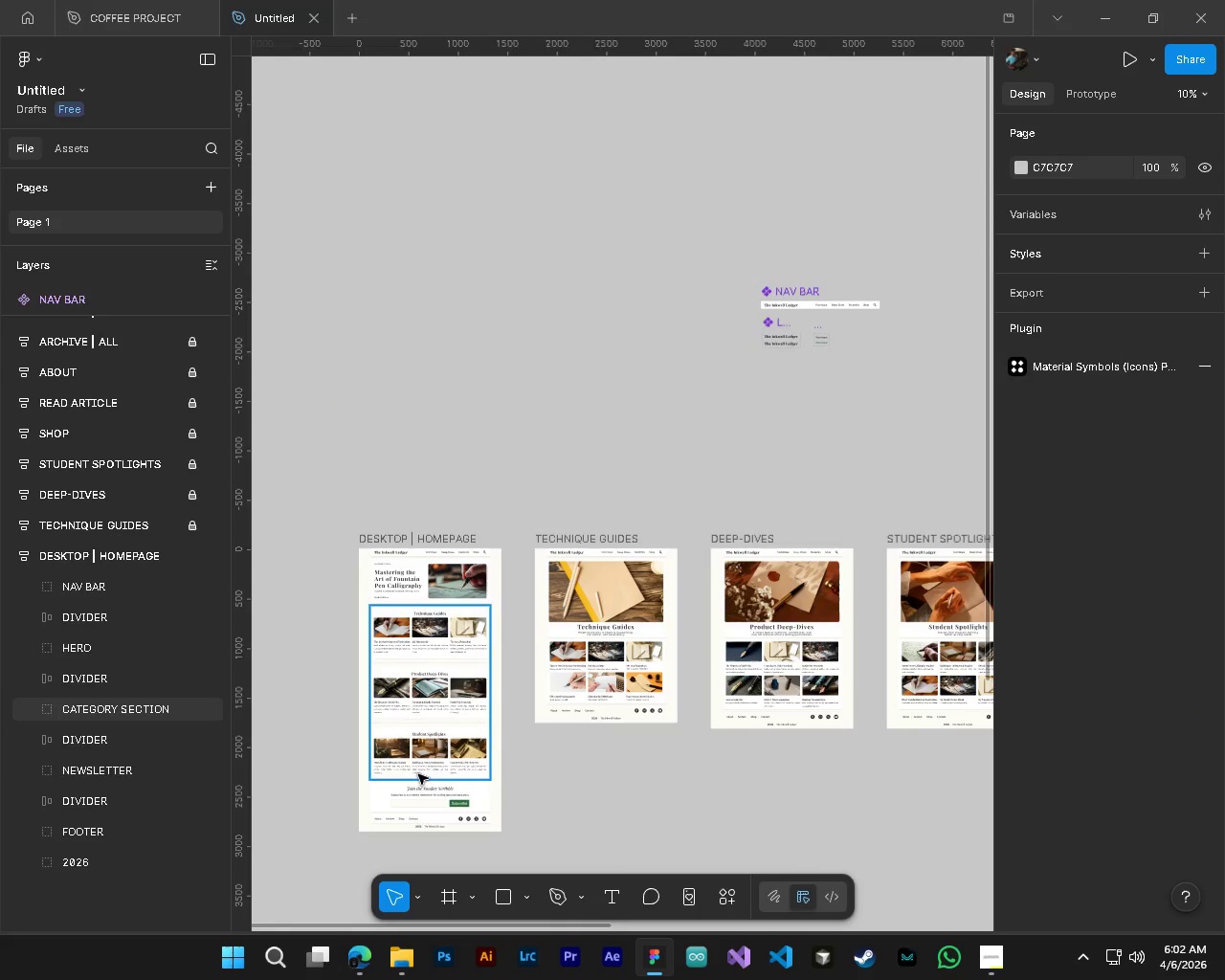 
scroll: coordinate [364, 712], scroll_direction: up, amount: 6.0
 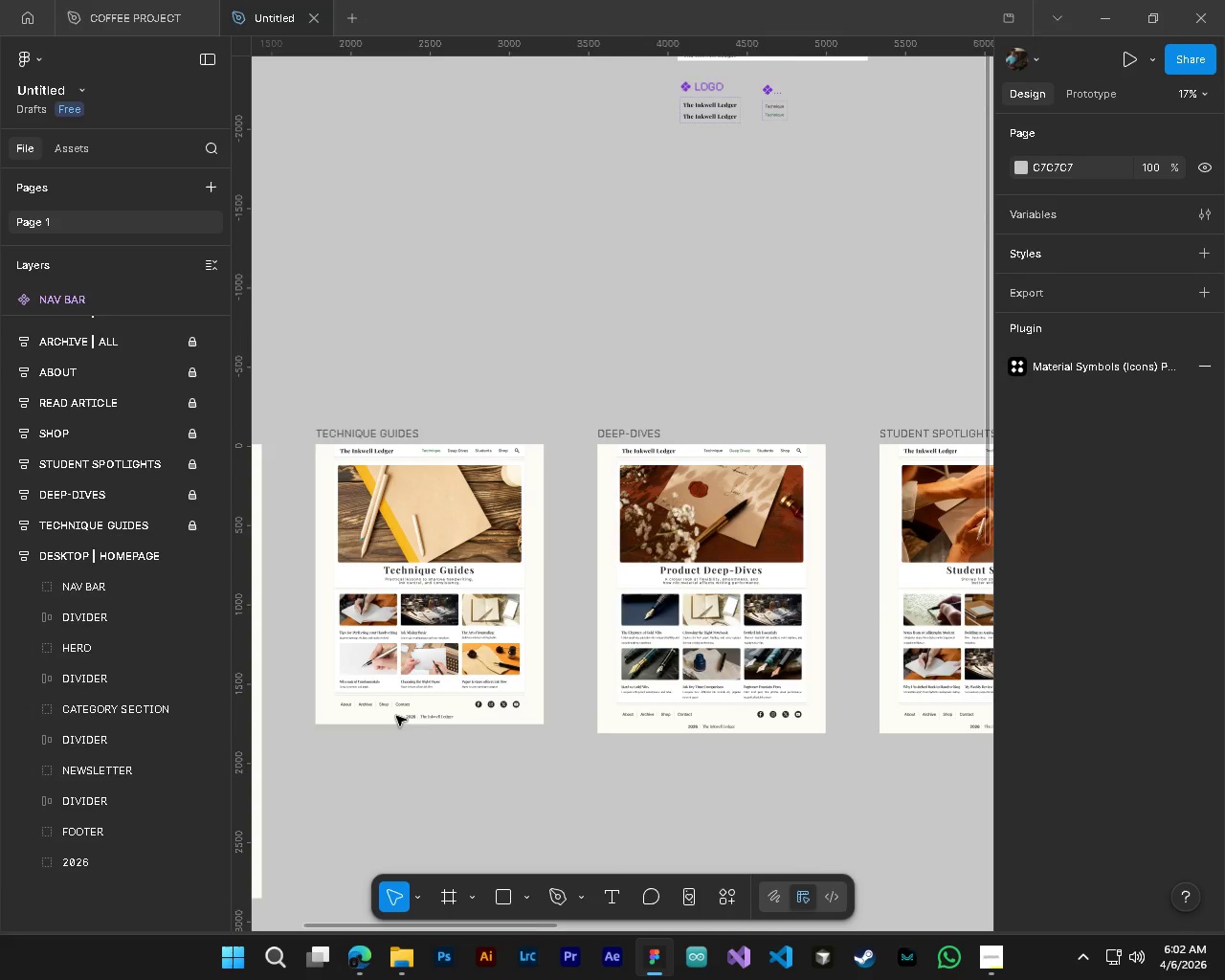 
key(Shift+ShiftLeft)
 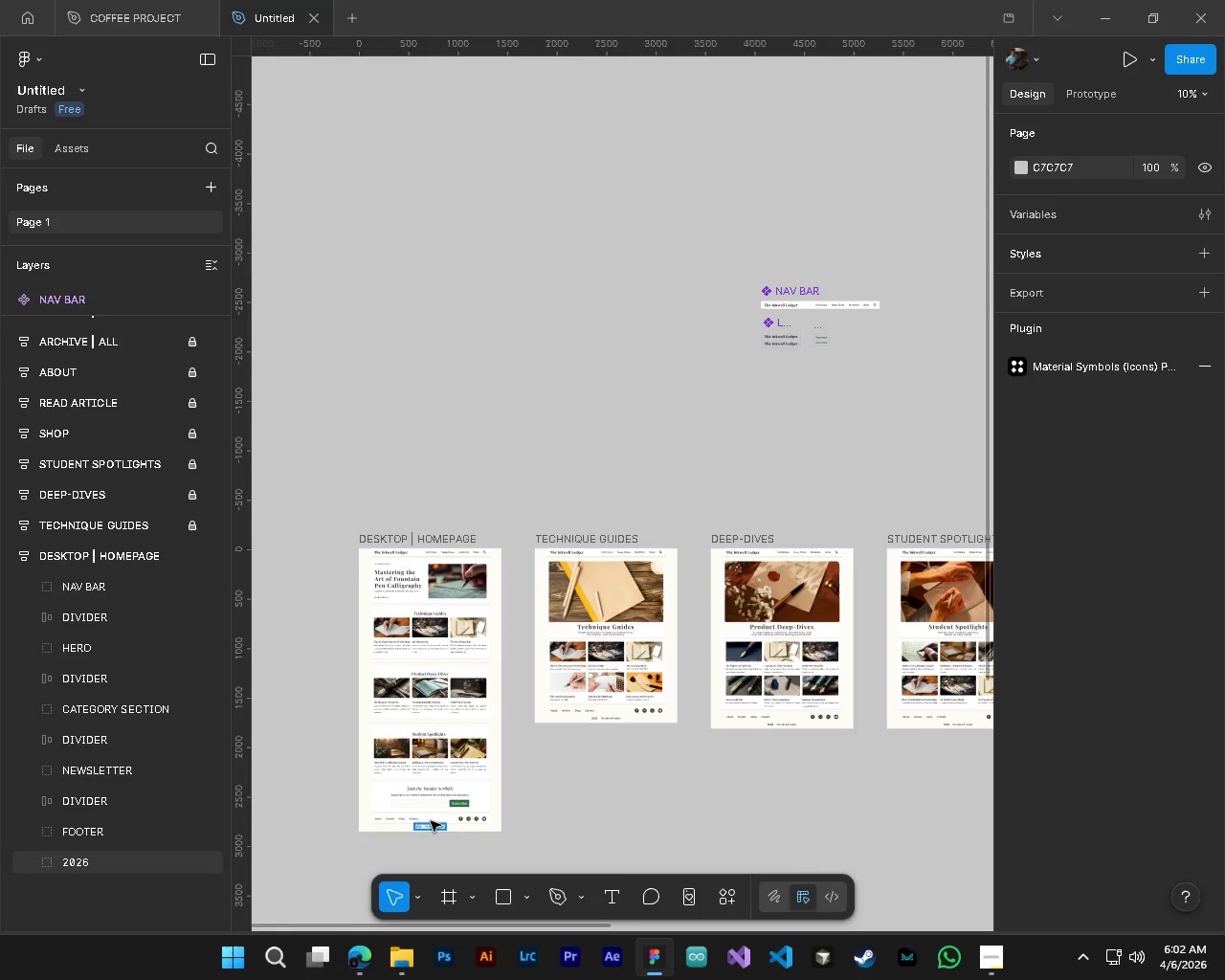 
scroll: coordinate [404, 747], scroll_direction: none, amount: 0.0
 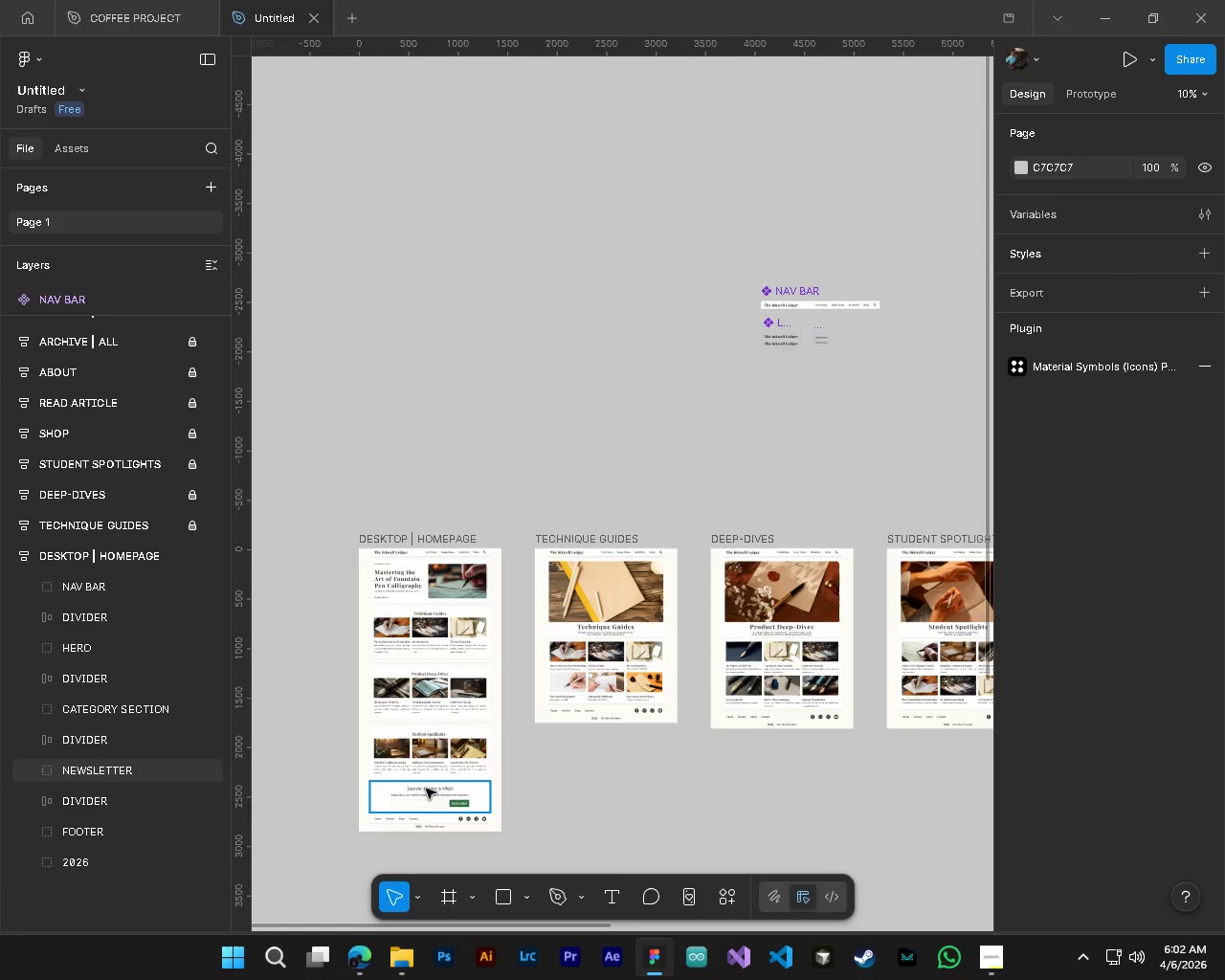 
left_click([431, 820])
 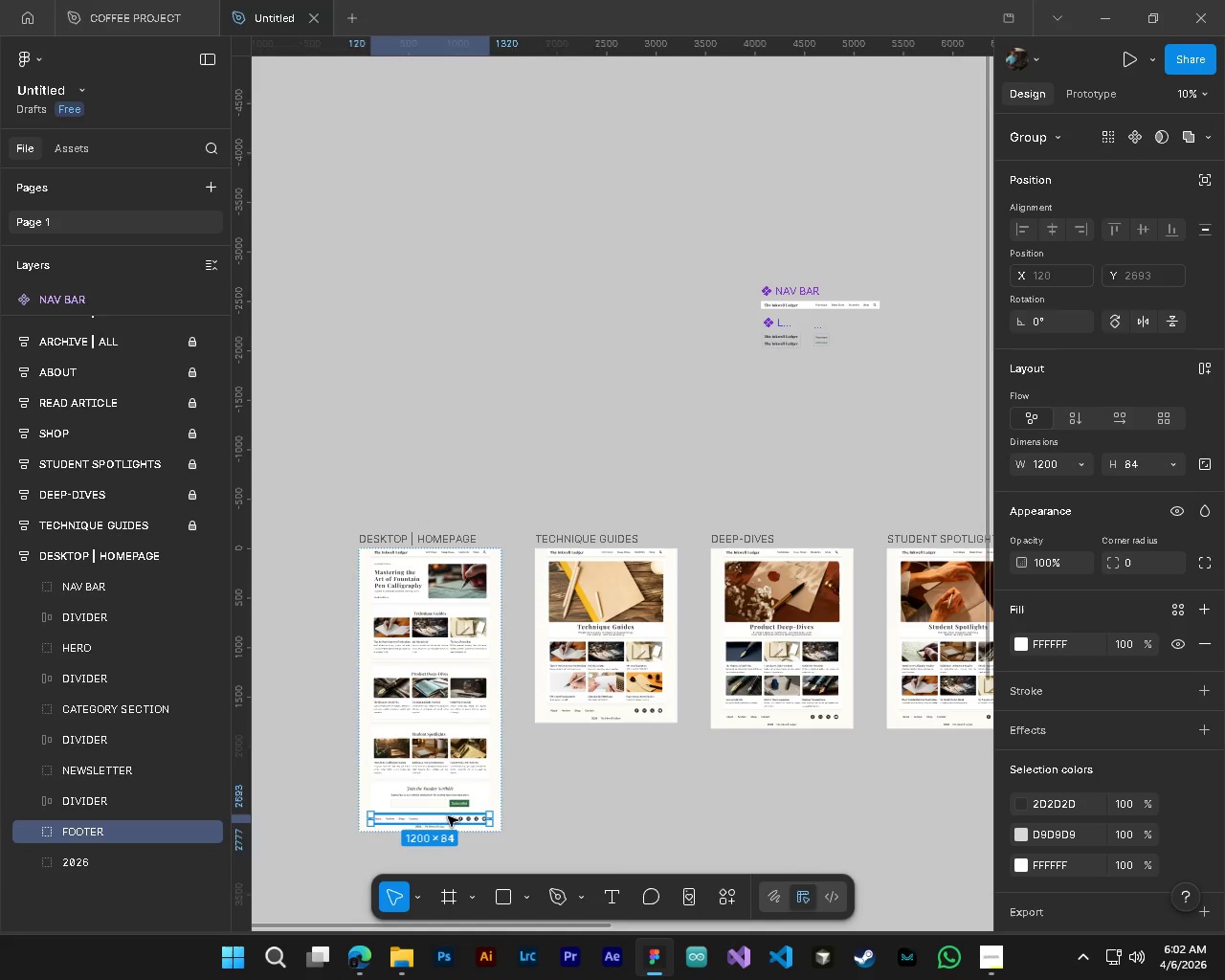 
hold_key(key=AltLeft, duration=1.5)
left_click_drag(start_coordinate=[462, 819], to_coordinate=[863, 392])
 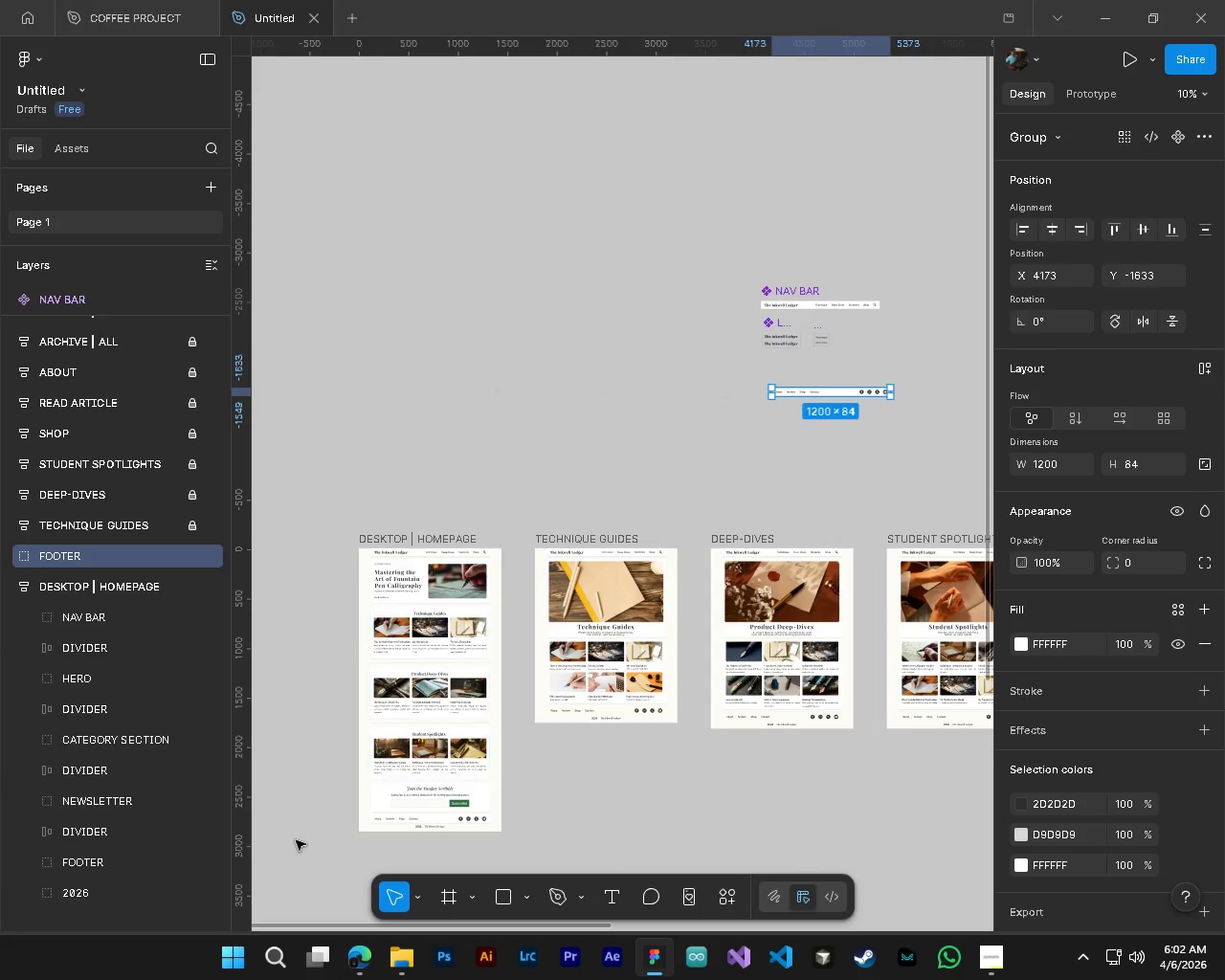 
hold_key(key=AltLeft, duration=1.52)
 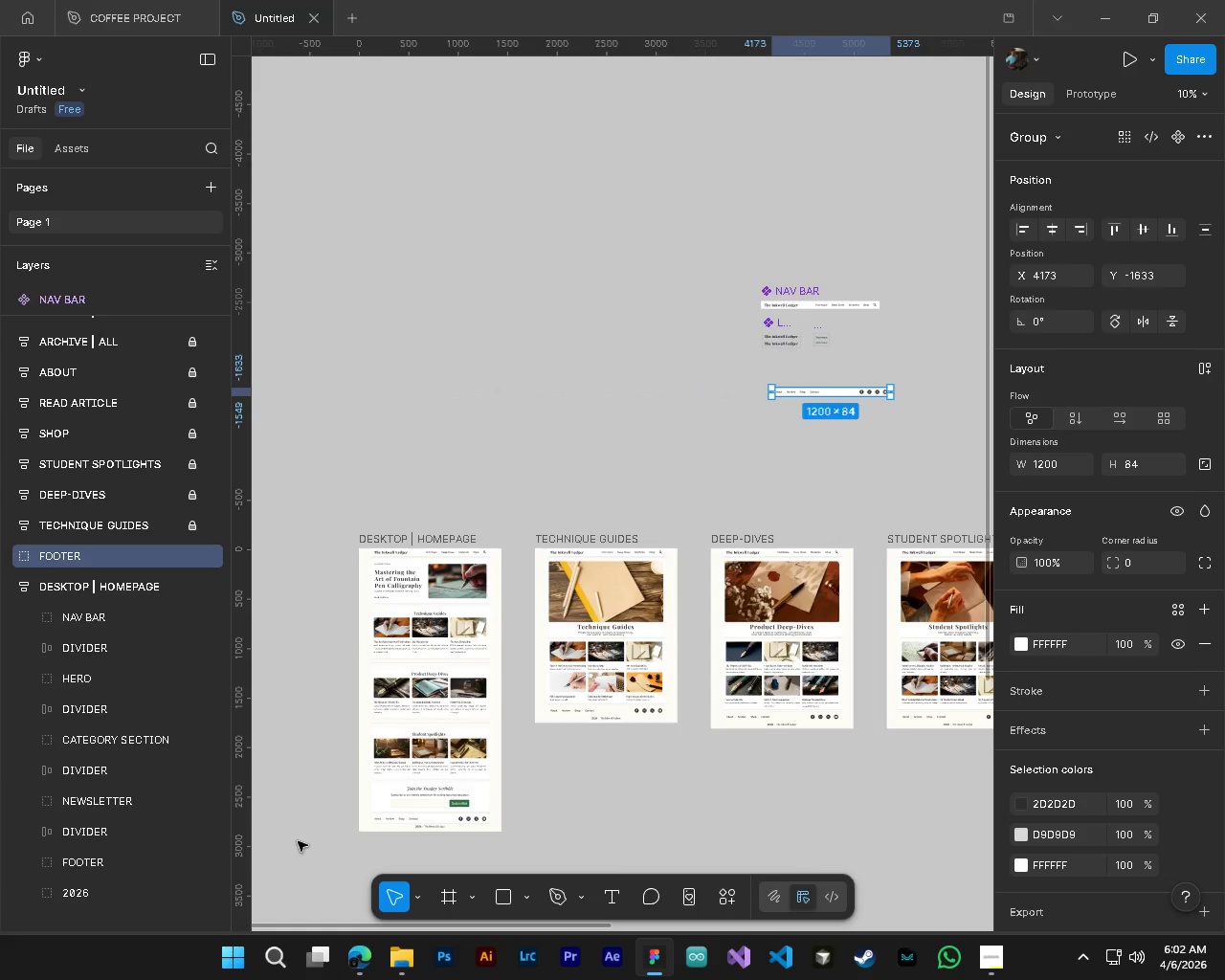 
key(Alt+AltLeft)
 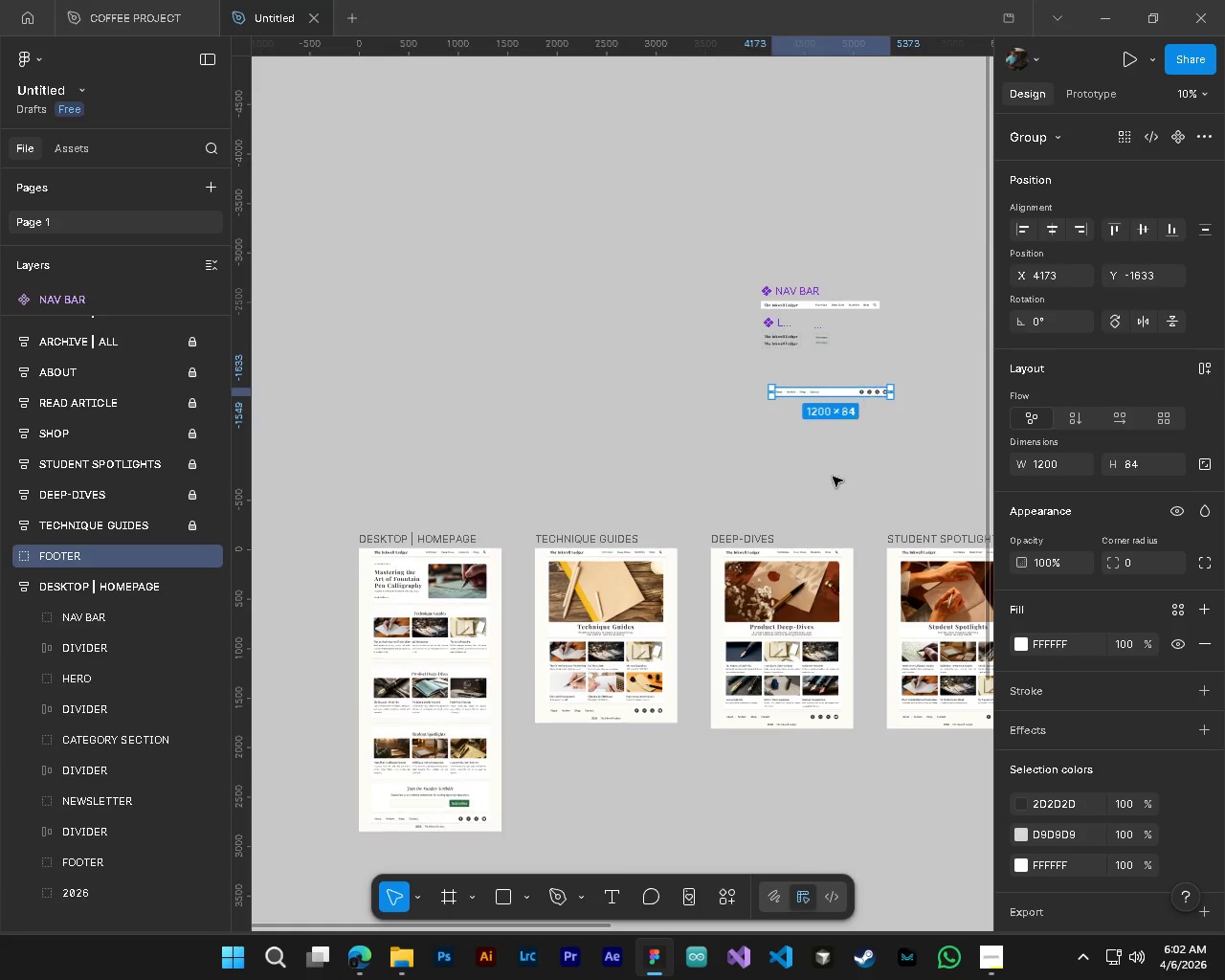 
key(Alt+AltLeft)
 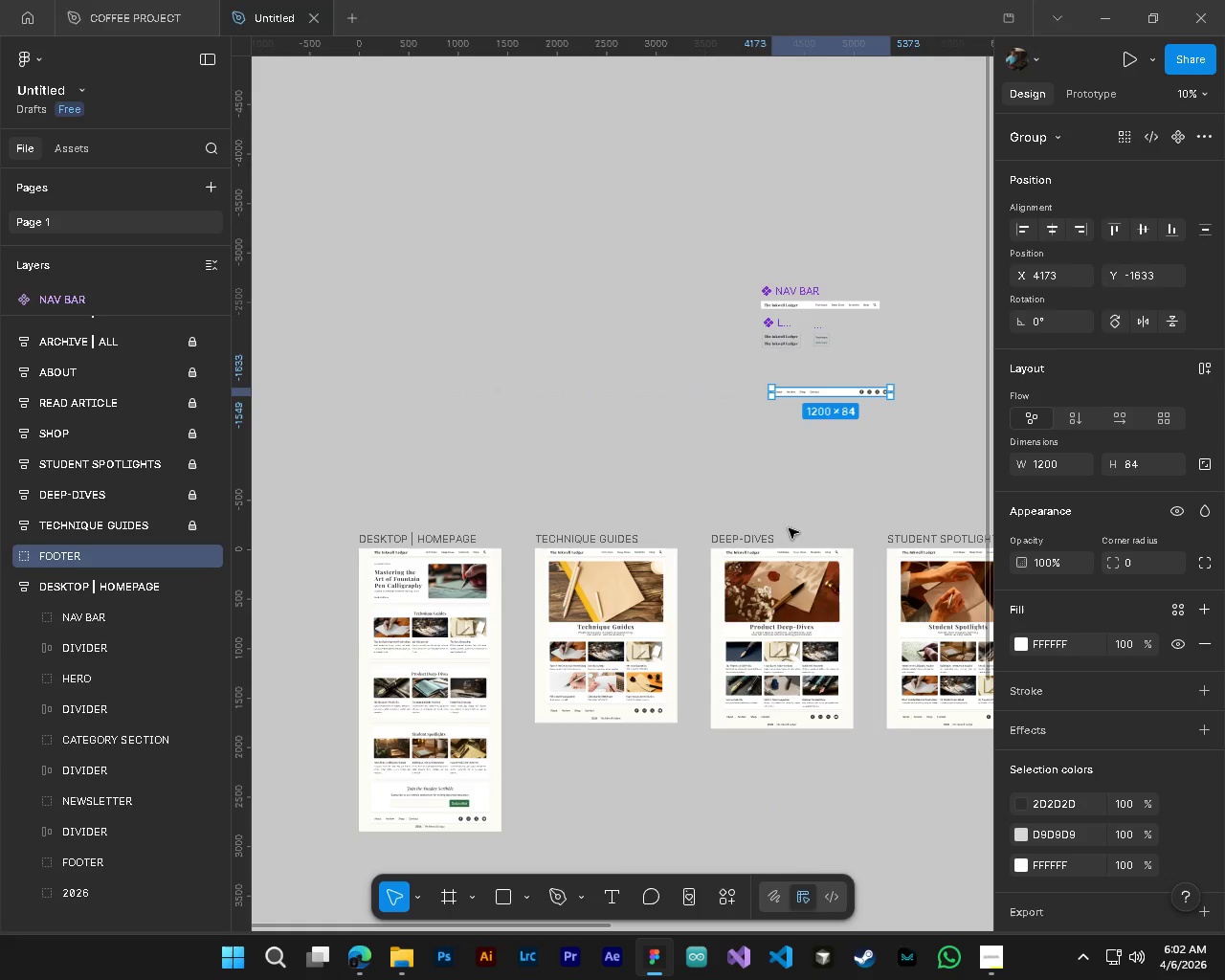 
key(Alt+AltLeft)
 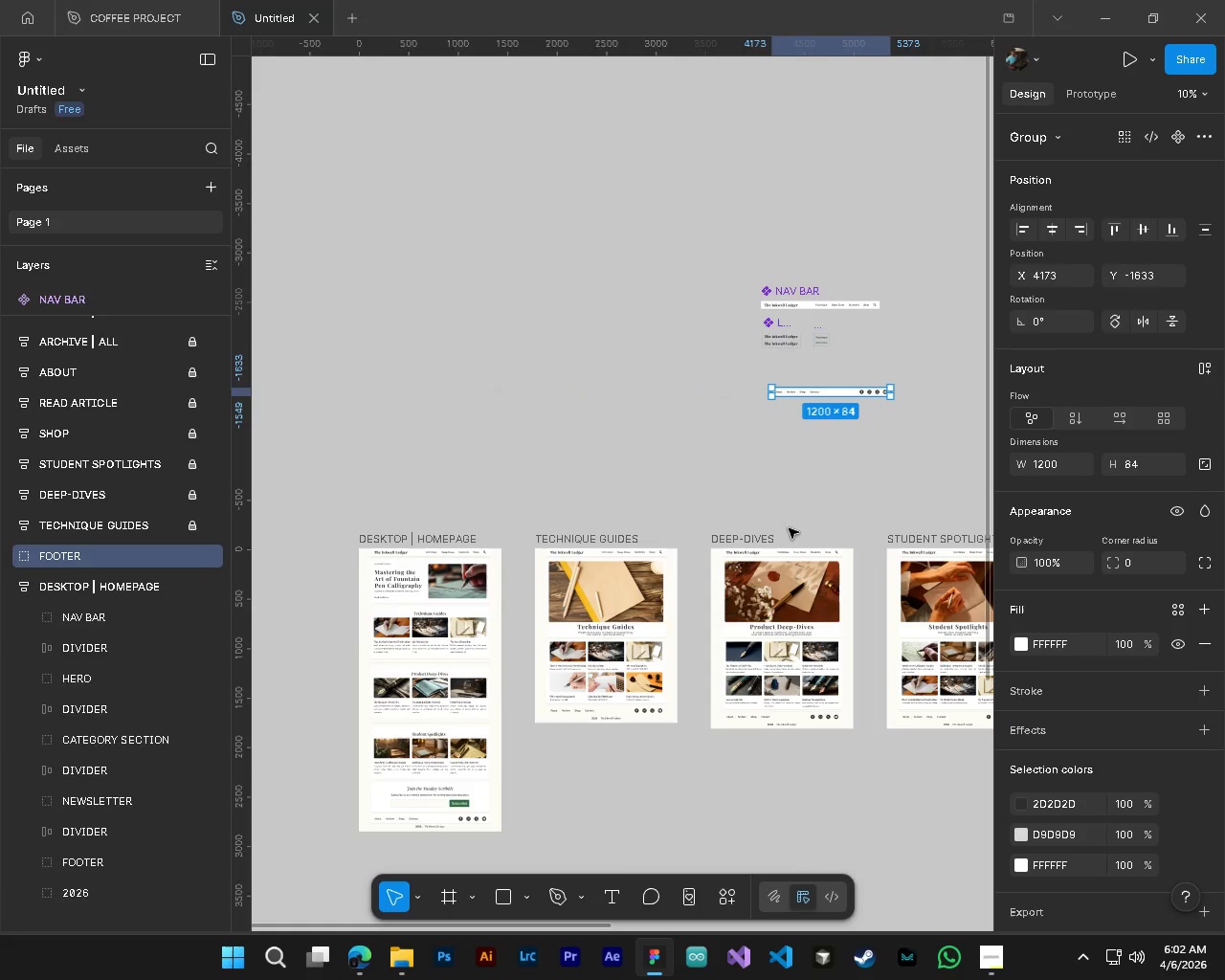 
key(Alt+AltLeft)
 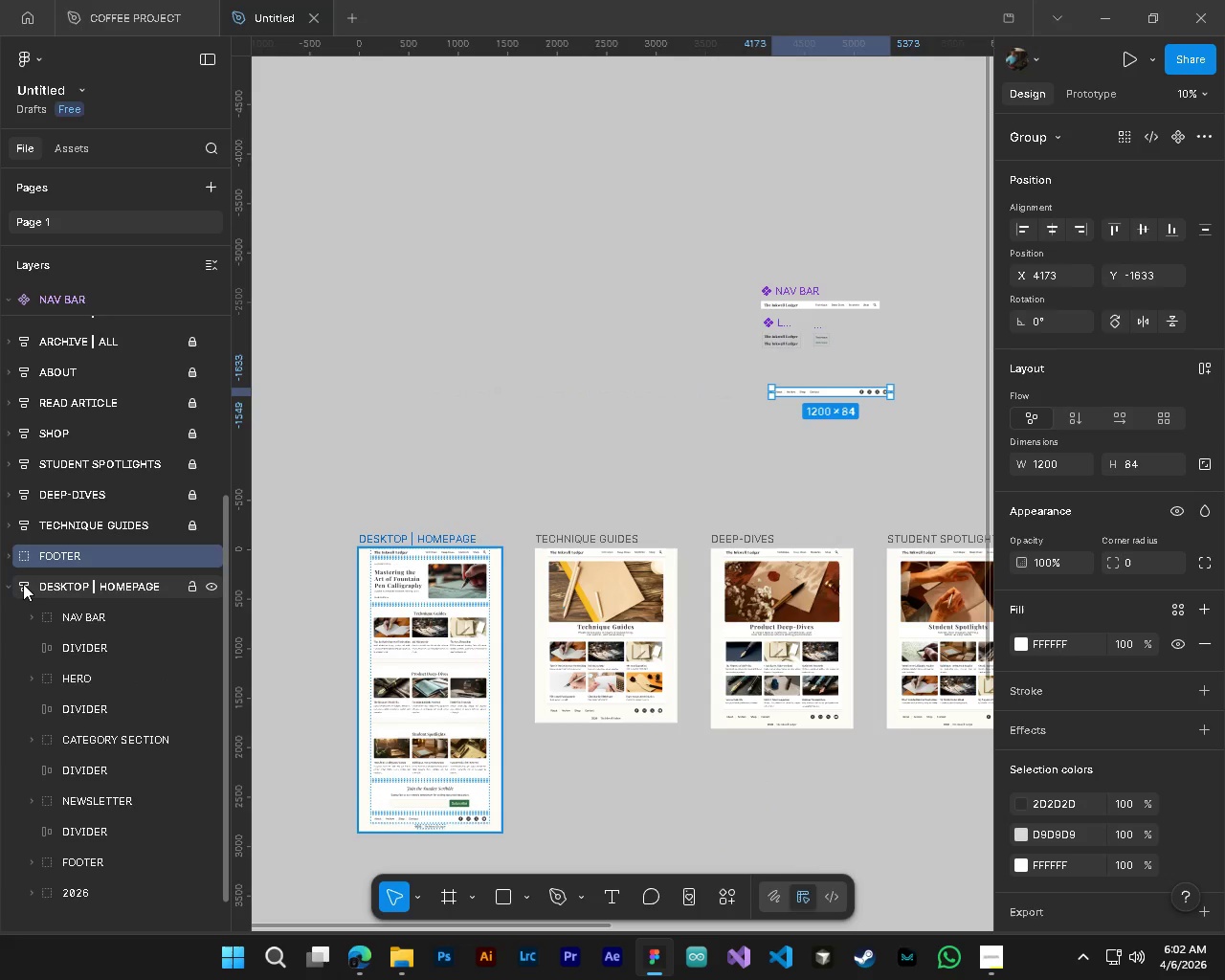 
left_click([10, 585])
 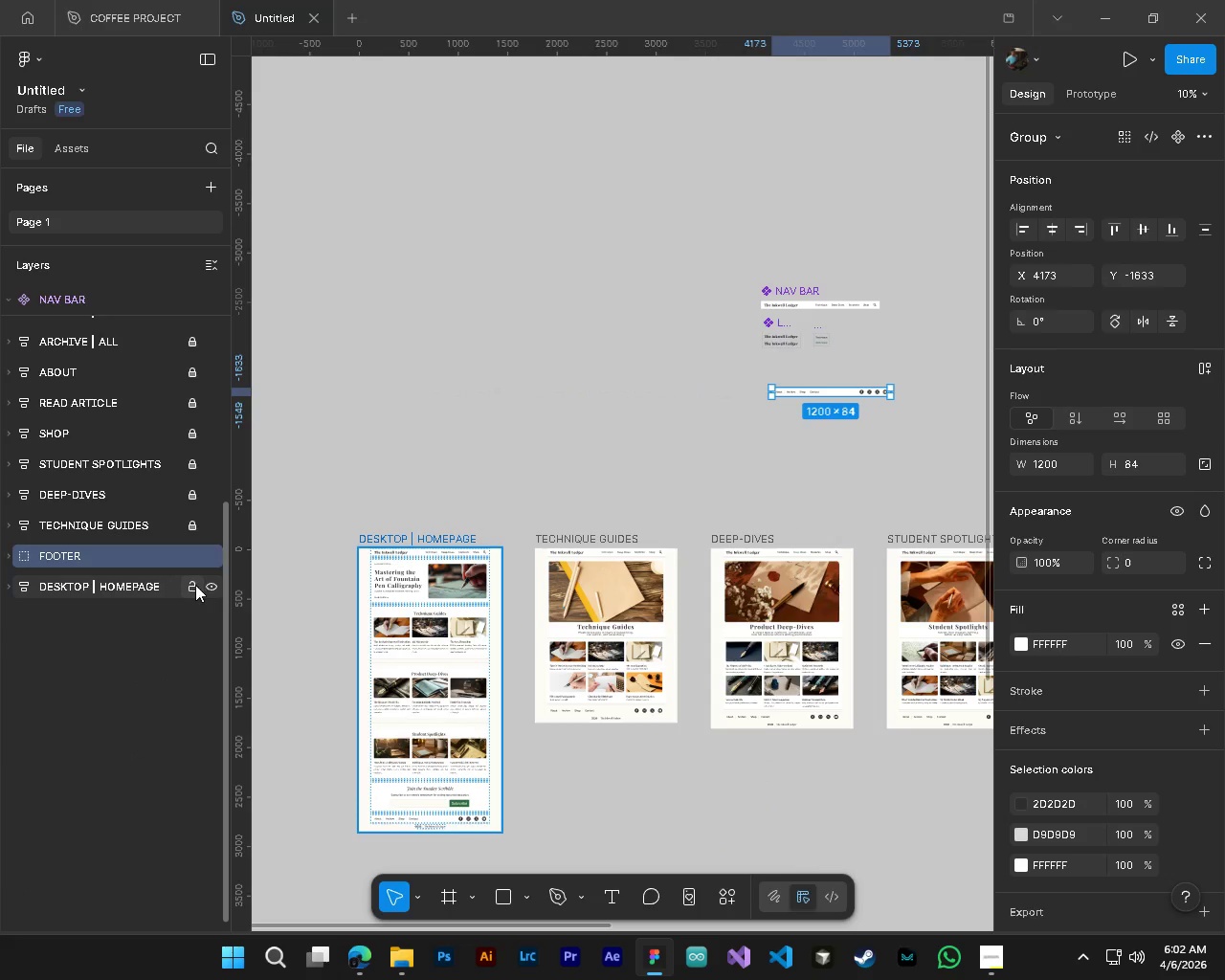 
left_click([189, 585])
 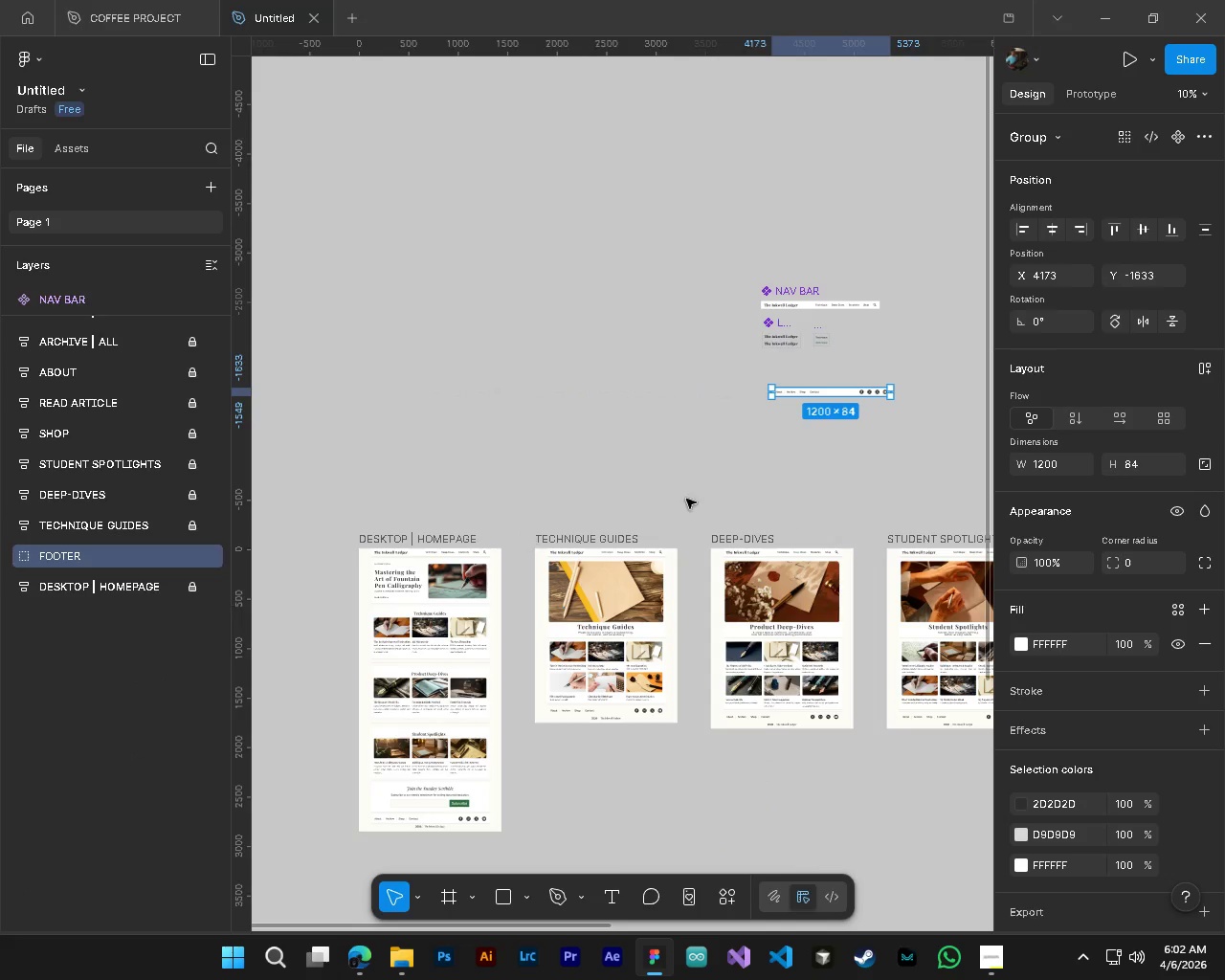 
key(Shift+ShiftLeft)
 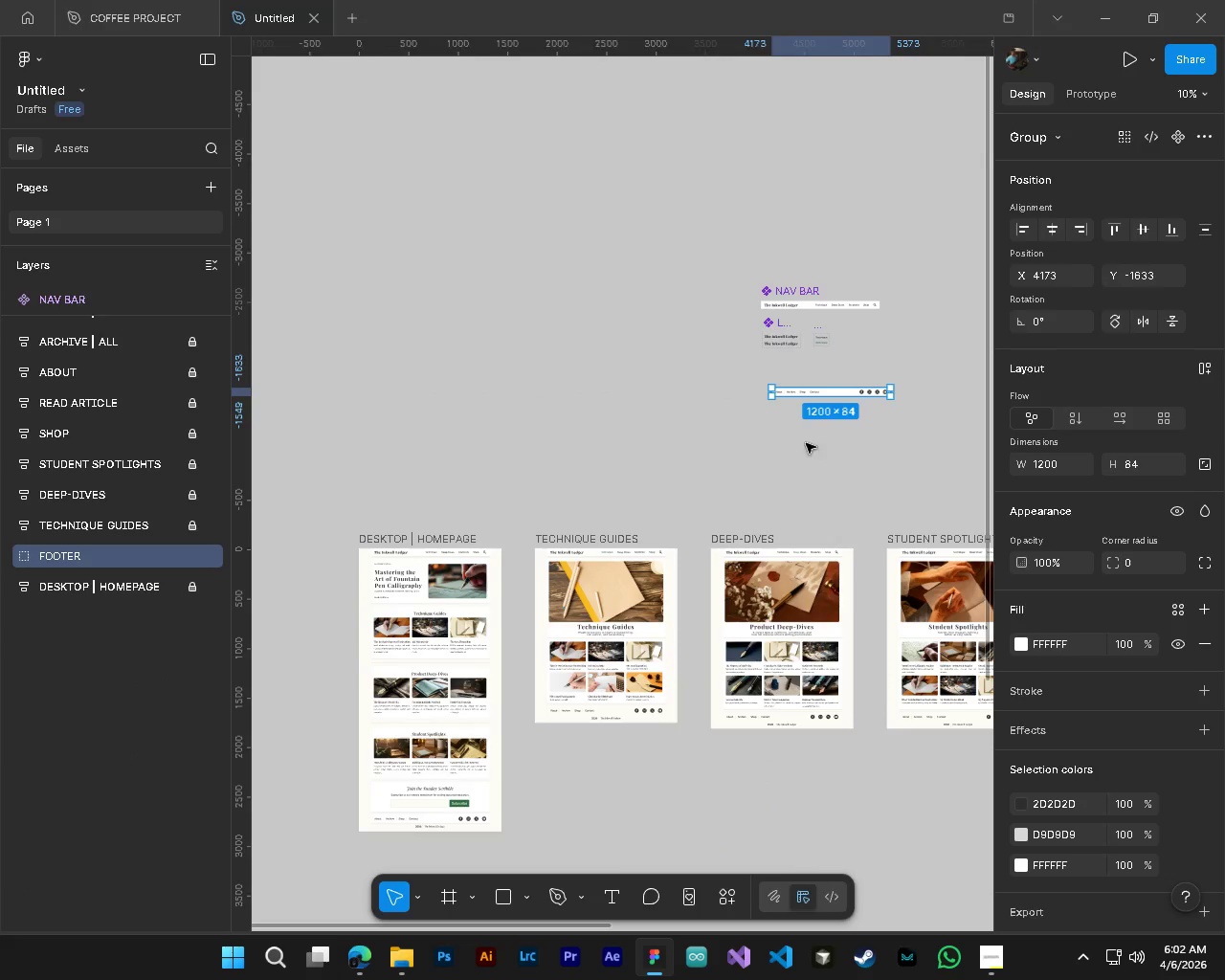 
hold_key(key=AltLeft, duration=0.77)
hold_key(key=ControlLeft, duration=0.77)
hold_key(key=ShiftLeft, duration=0.31)
scroll: coordinate [805, 391], scroll_direction: up, amount: 1.0
 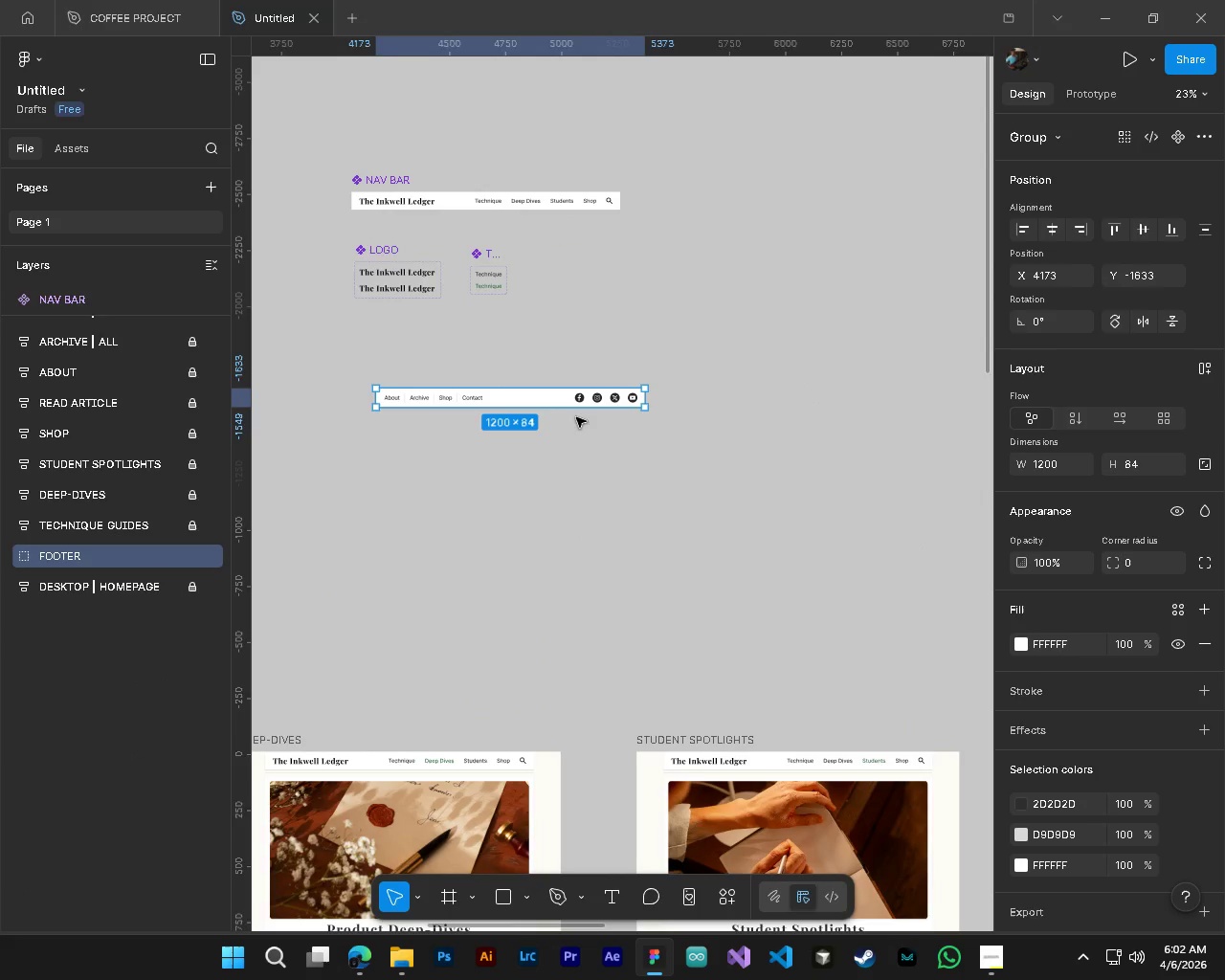 
left_click_drag(start_coordinate=[549, 403], to_coordinate=[838, 206])
 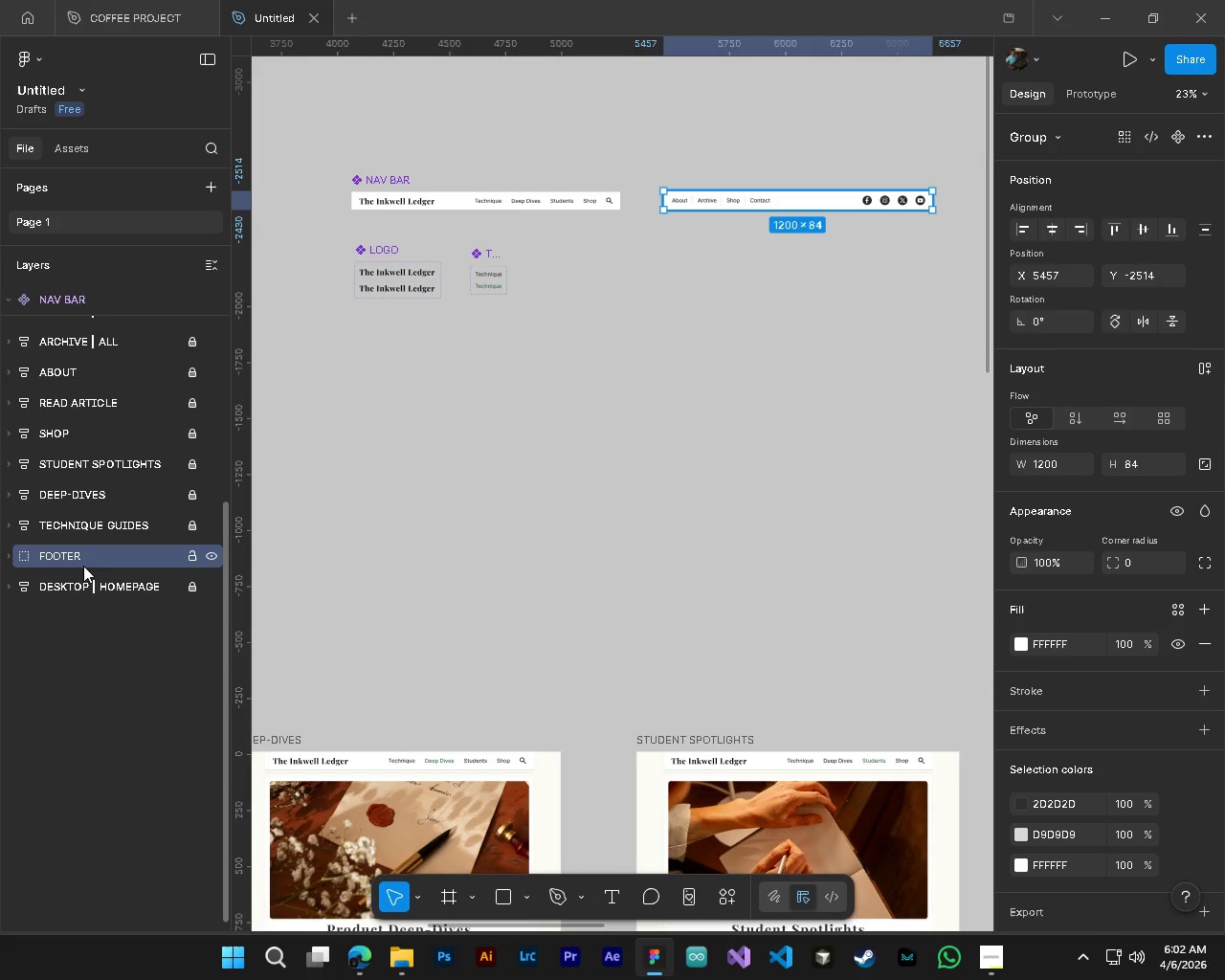 
left_click_drag(start_coordinate=[78, 560], to_coordinate=[81, 289])
 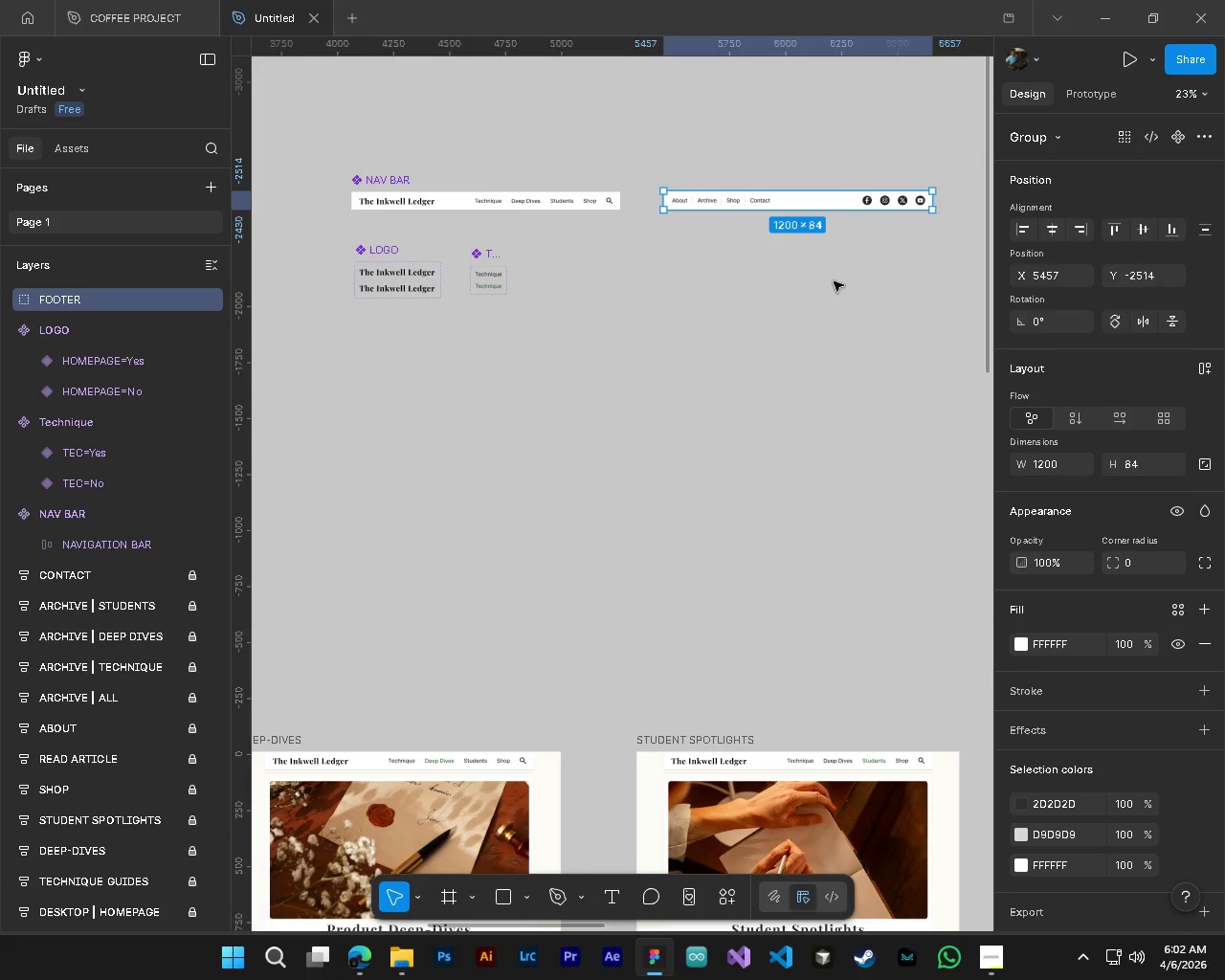 
scroll: coordinate [774, 248], scroll_direction: up, amount: 3.0
 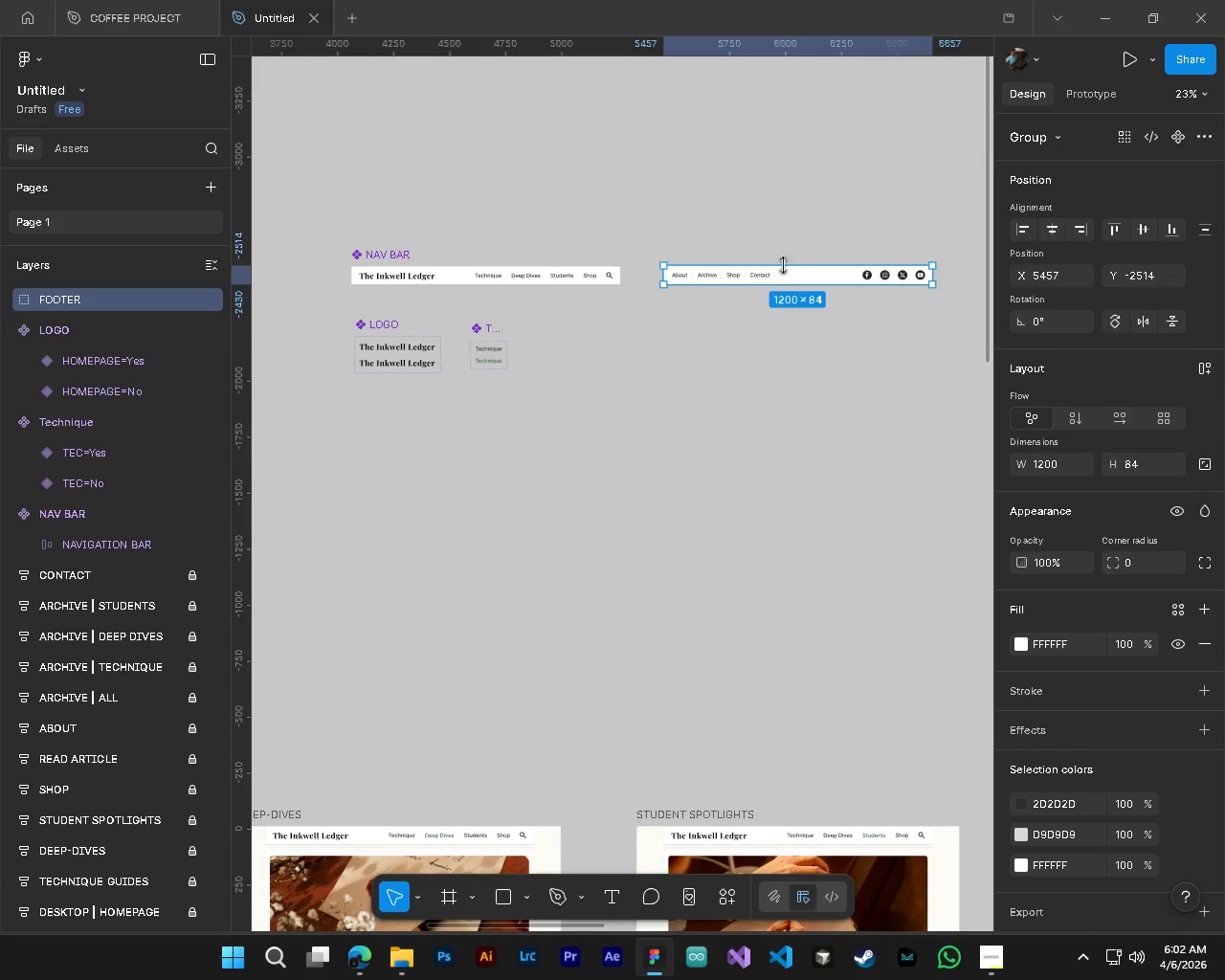 
hold_key(key=ControlLeft, duration=0.39)
 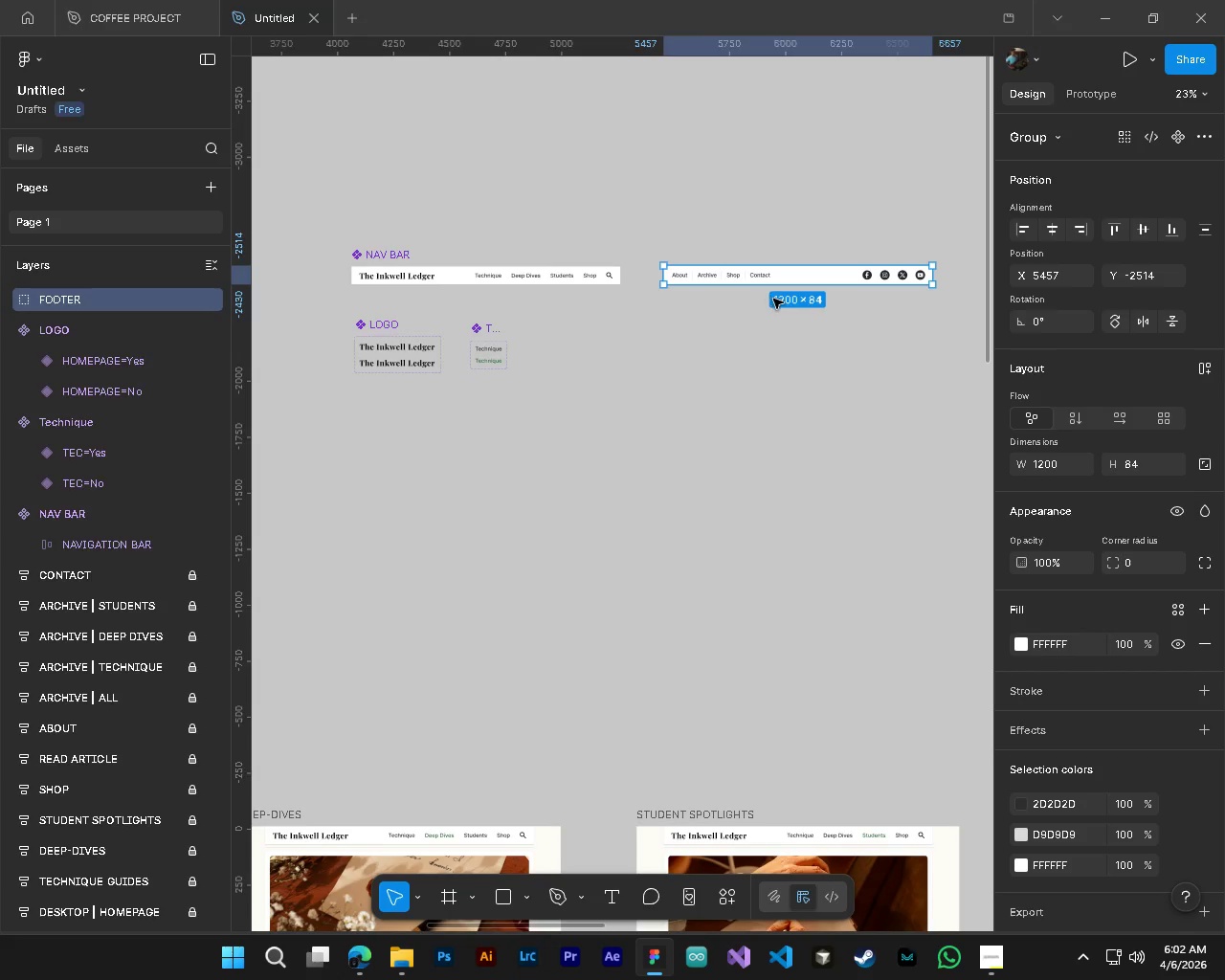 
hold_key(key=ControlLeft, duration=1.75)
hold_key(key=AltLeft, duration=1.5)
scroll: coordinate [747, 279], scroll_direction: up, amount: 5.0
 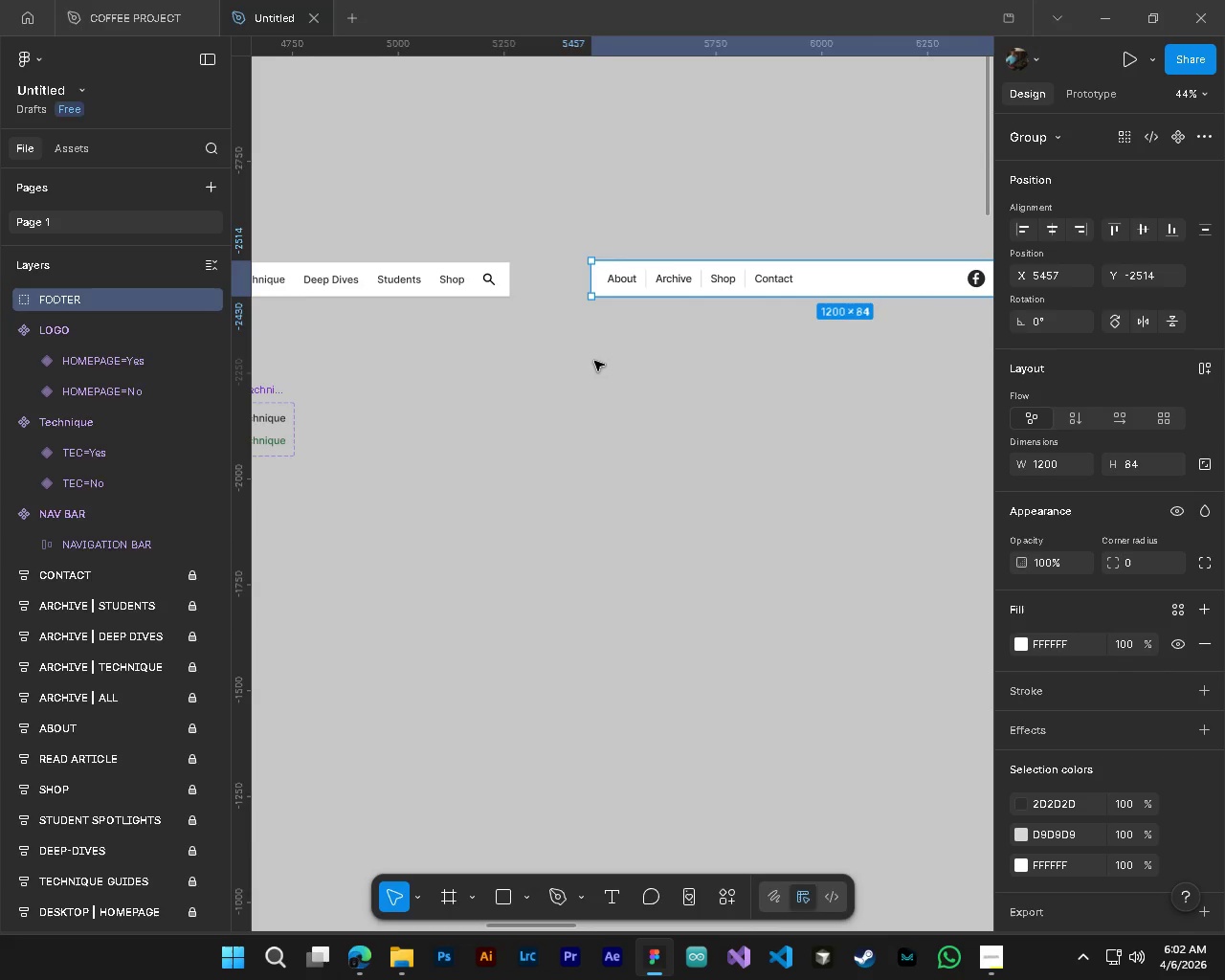 
key(Alt+Control+AltLeft)
 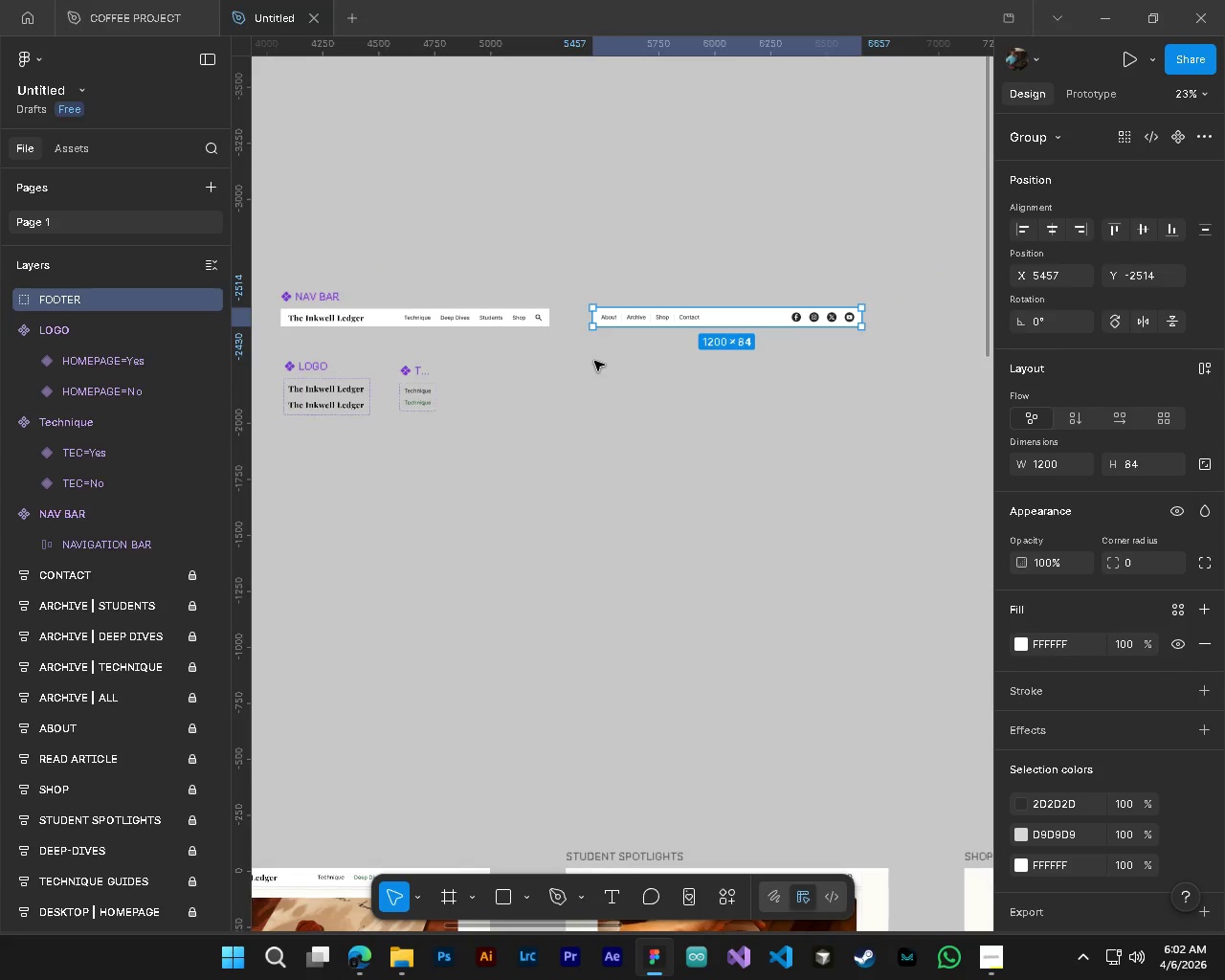 
key(Alt+Control+AltLeft)
 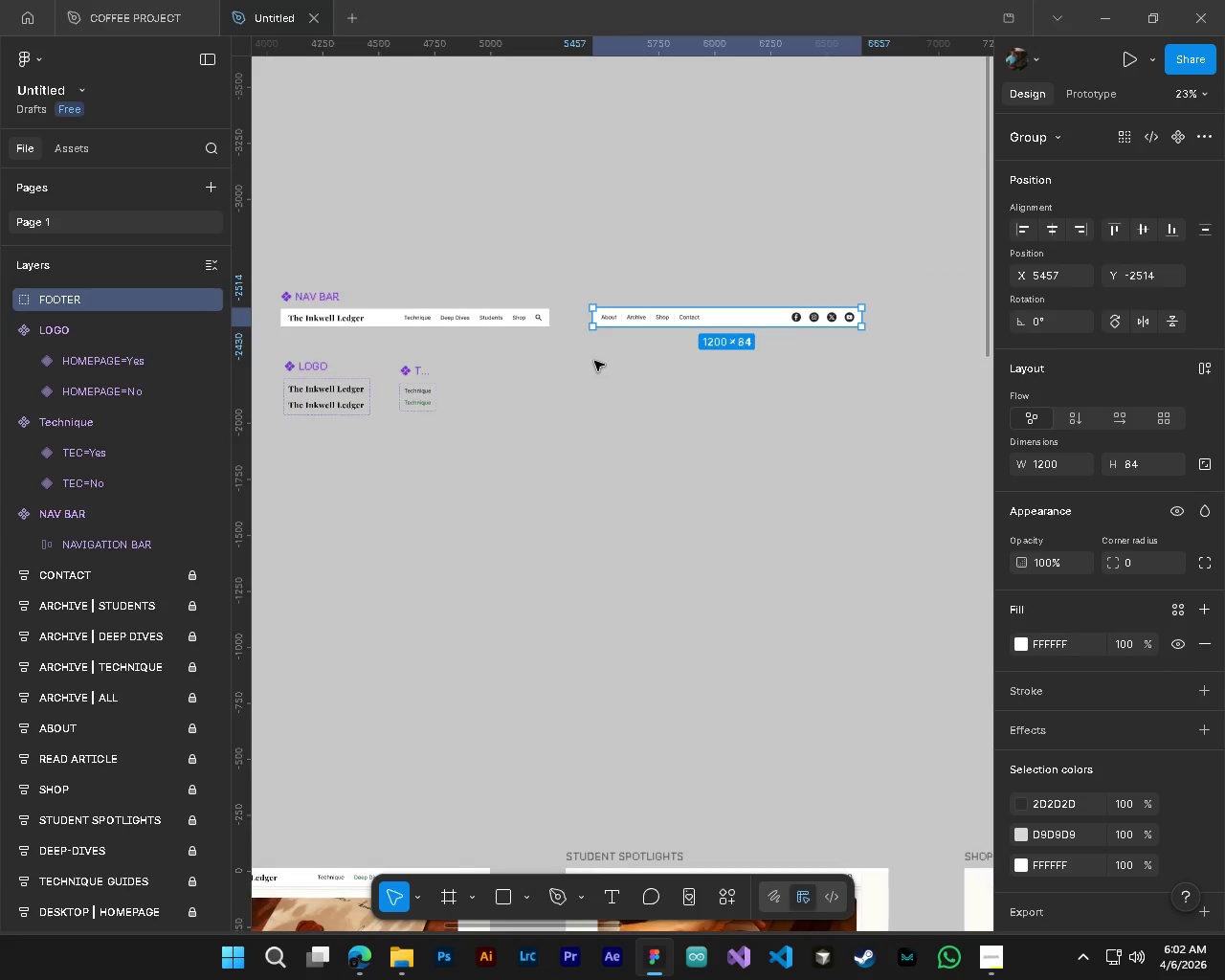 
key(Alt+Control+AltLeft)
 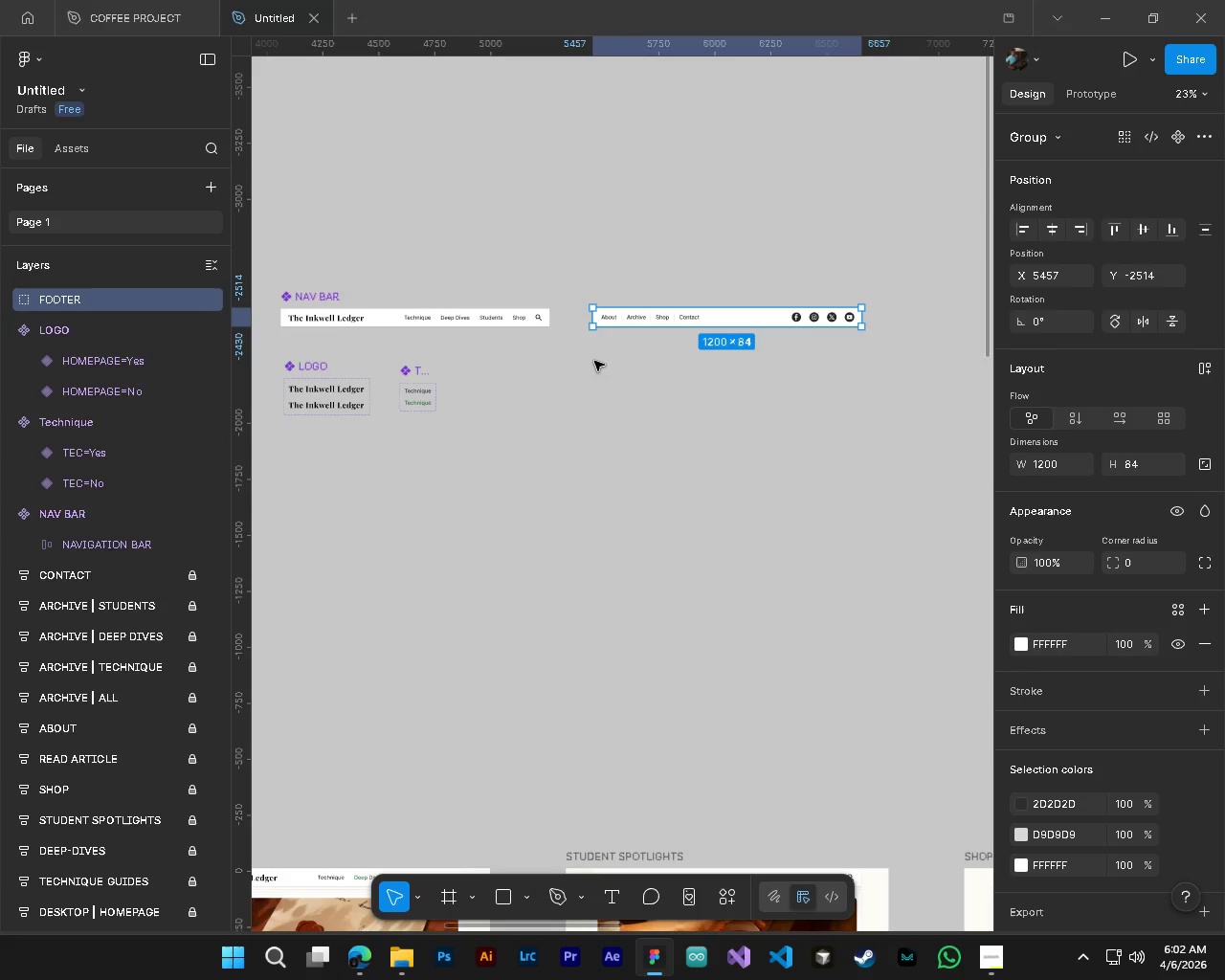 
key(Alt+Control+AltLeft)
 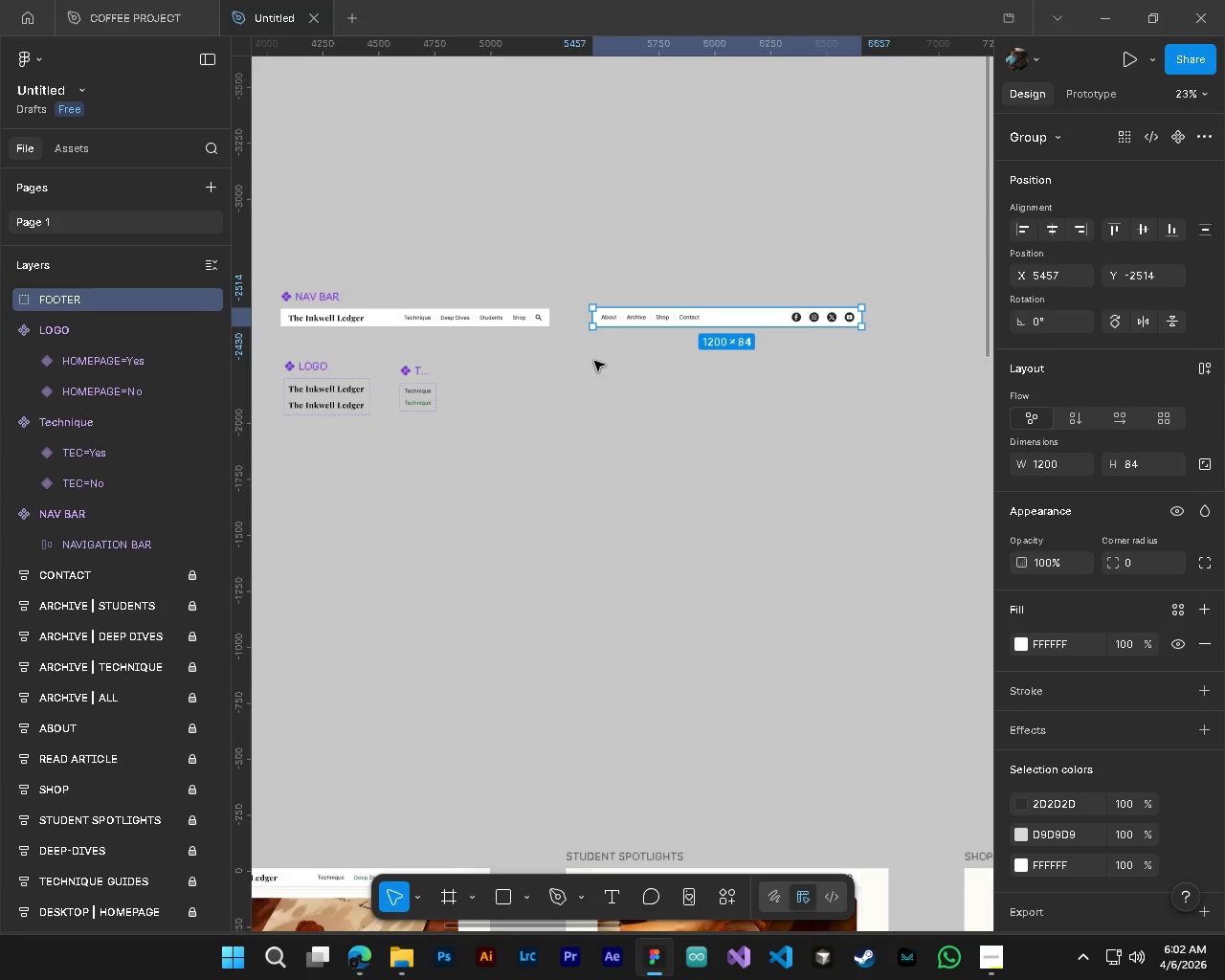 
hold_key(key=AltLeft, duration=1.56)
 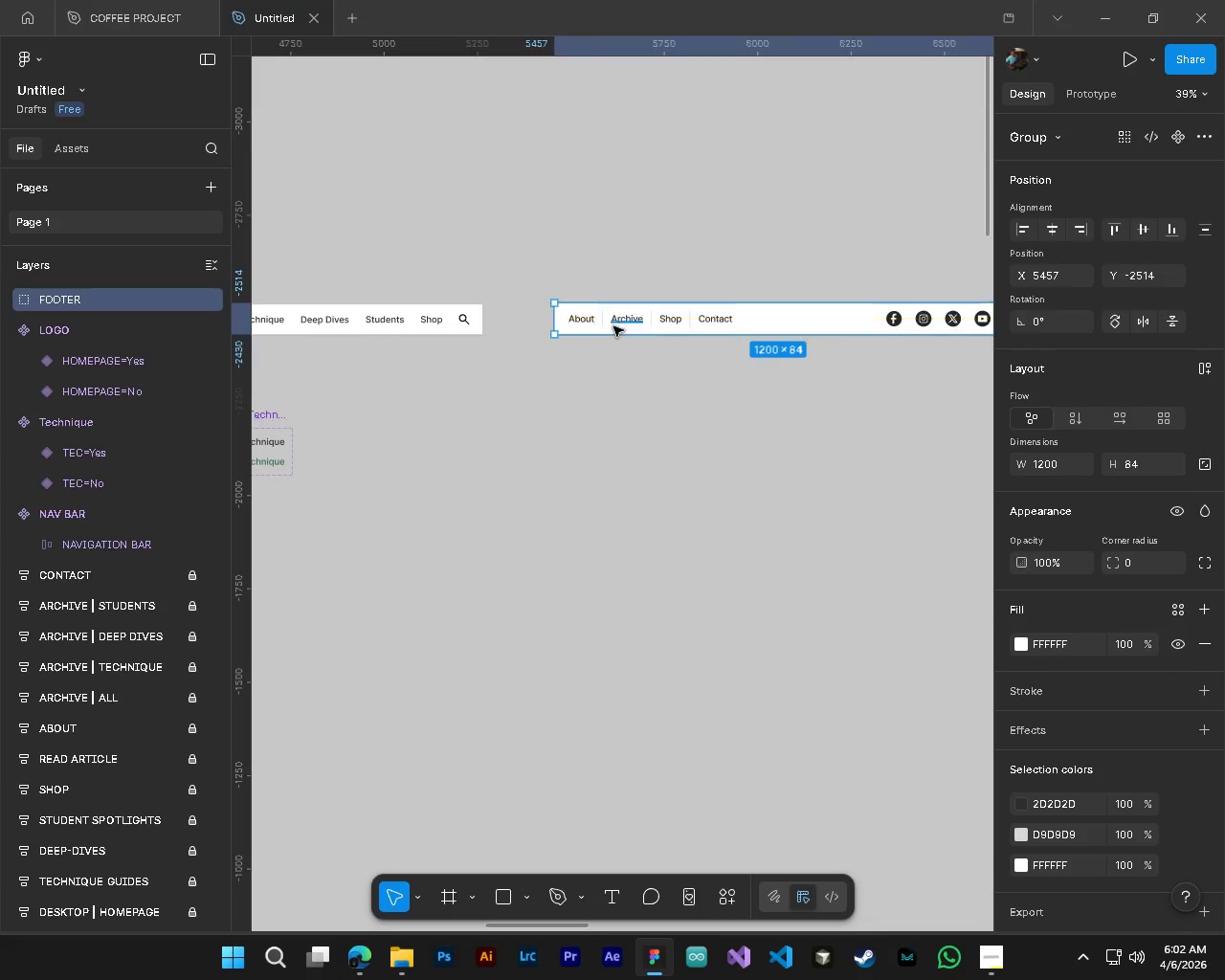 
scroll: coordinate [594, 361], scroll_direction: down, amount: 5.0
 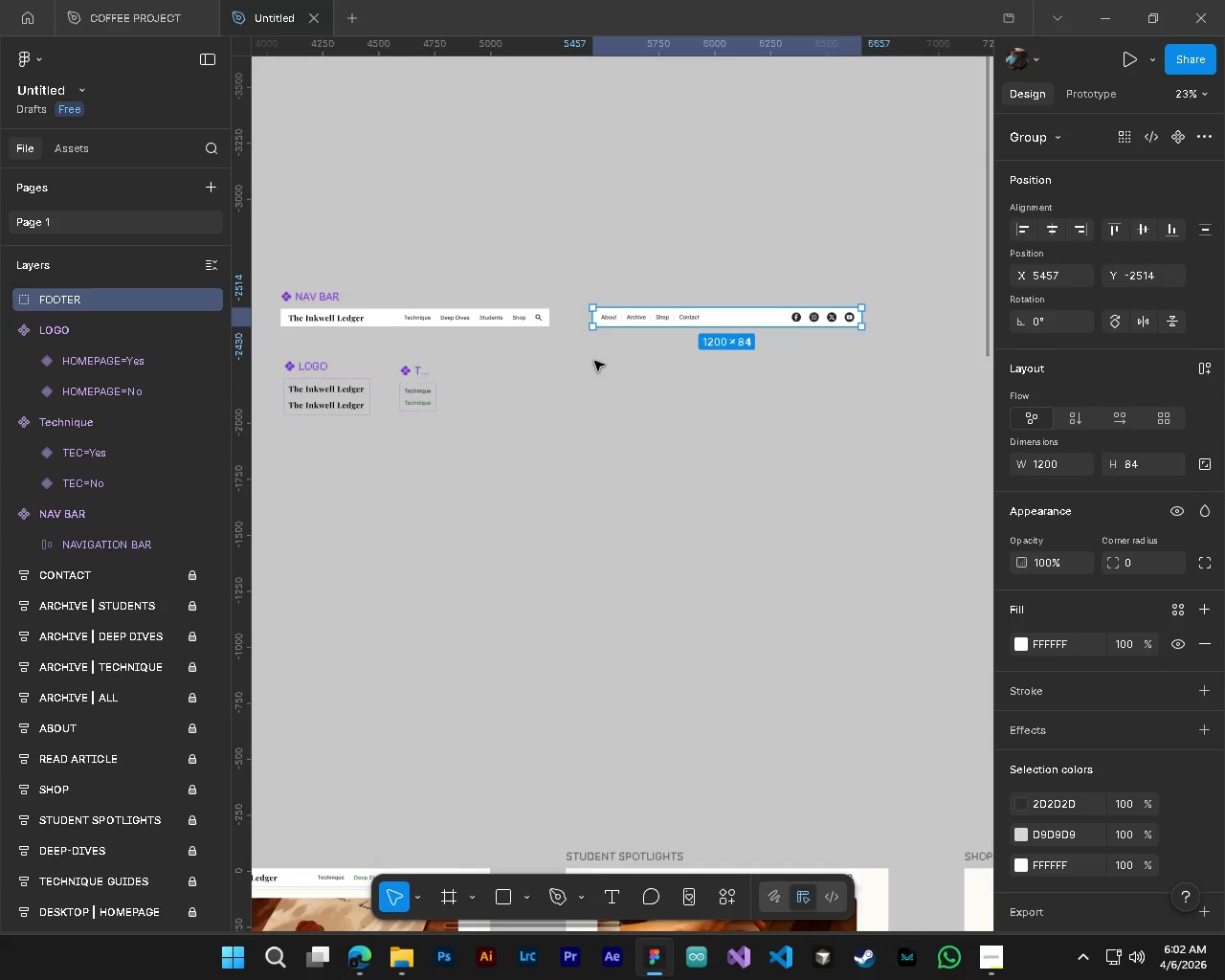 
key(Shift+ShiftLeft)
 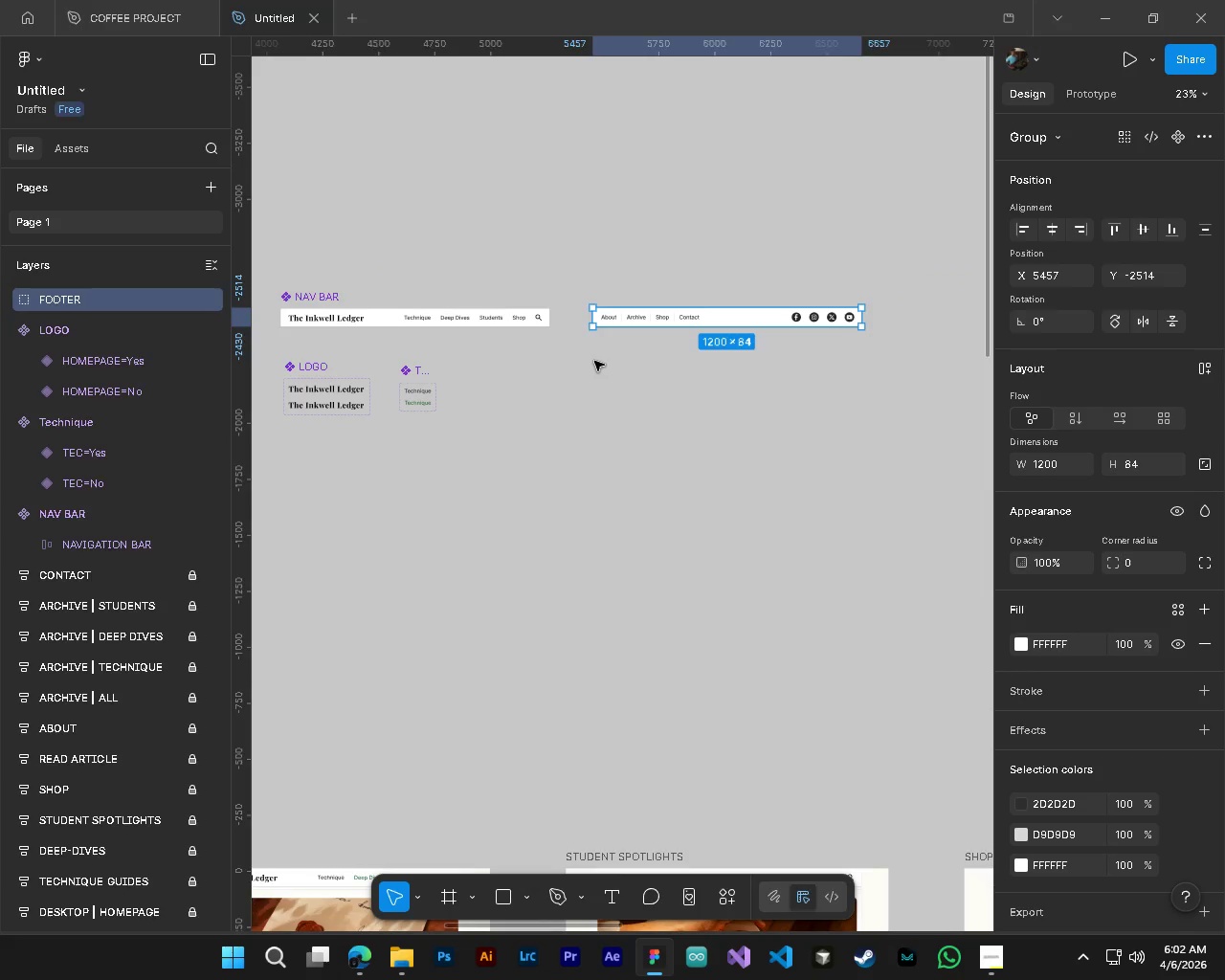 
scroll: coordinate [594, 361], scroll_direction: up, amount: 1.0
 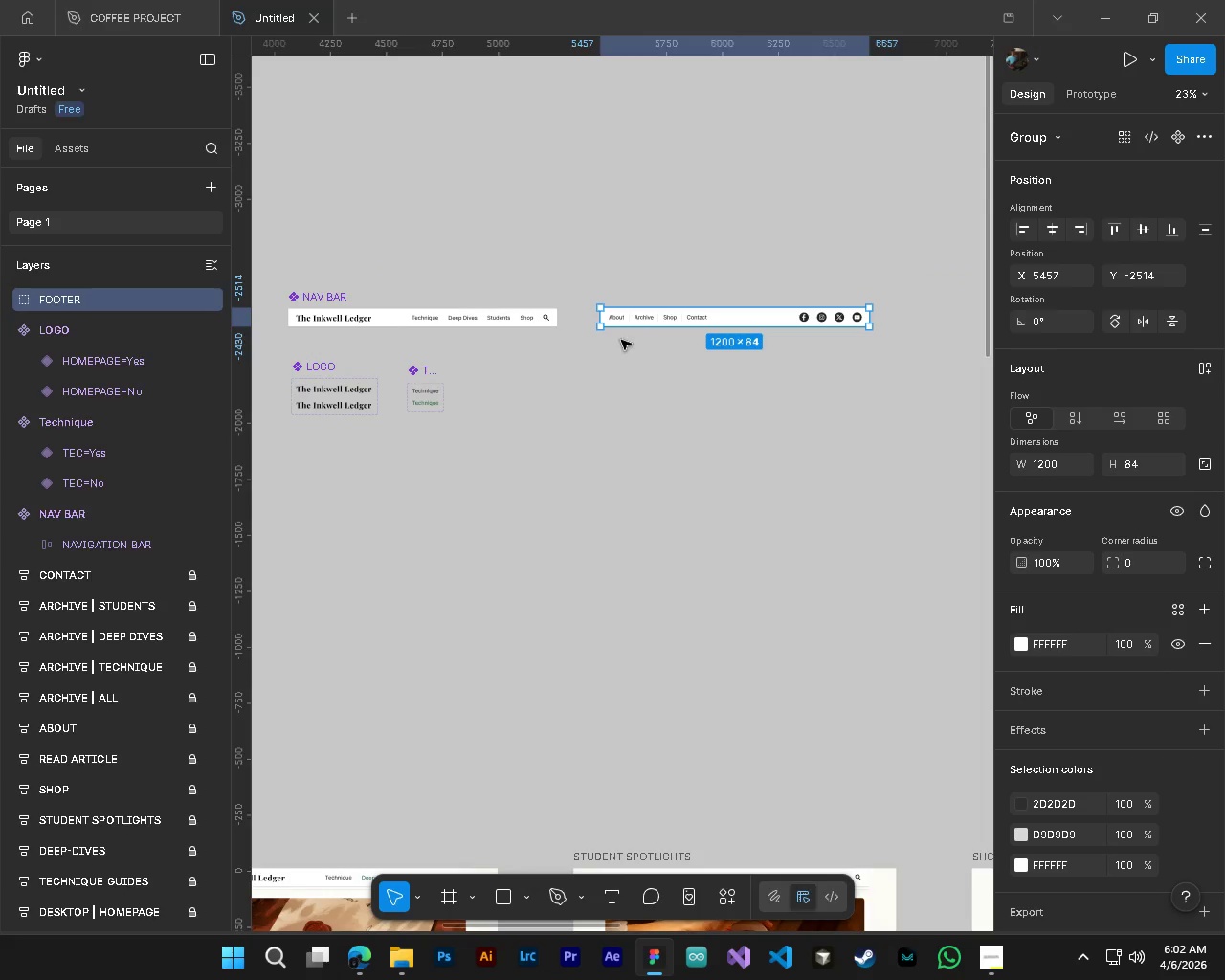 
hold_key(key=ControlLeft, duration=1.22)
hold_key(key=AltLeft, duration=0.58)
scroll: coordinate [669, 315], scroll_direction: up, amount: 5.0
 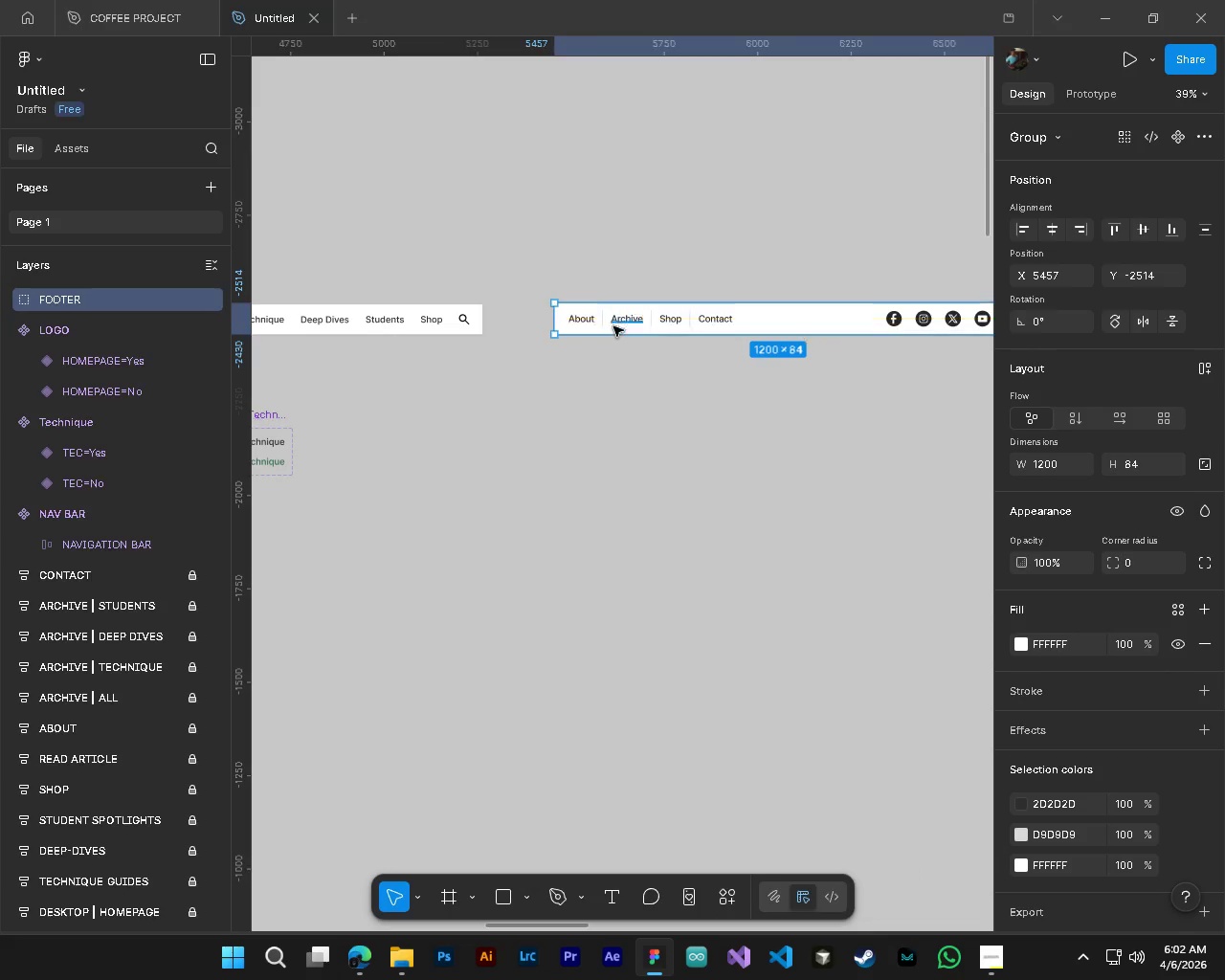 
key(Control+ControlLeft)
 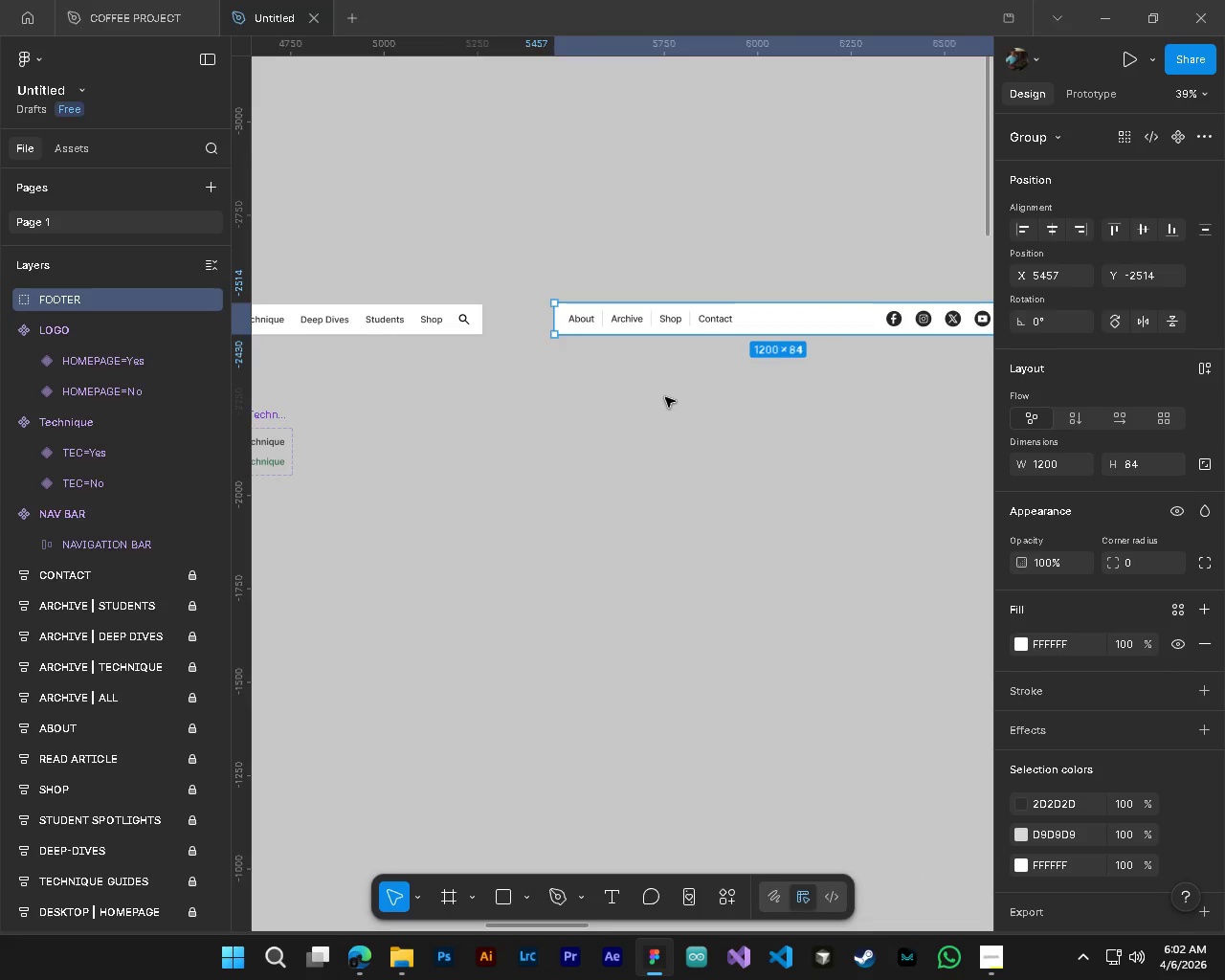 
hold_key(key=ShiftLeft, duration=0.88)
scroll: coordinate [665, 397], scroll_direction: up, amount: 4.0
 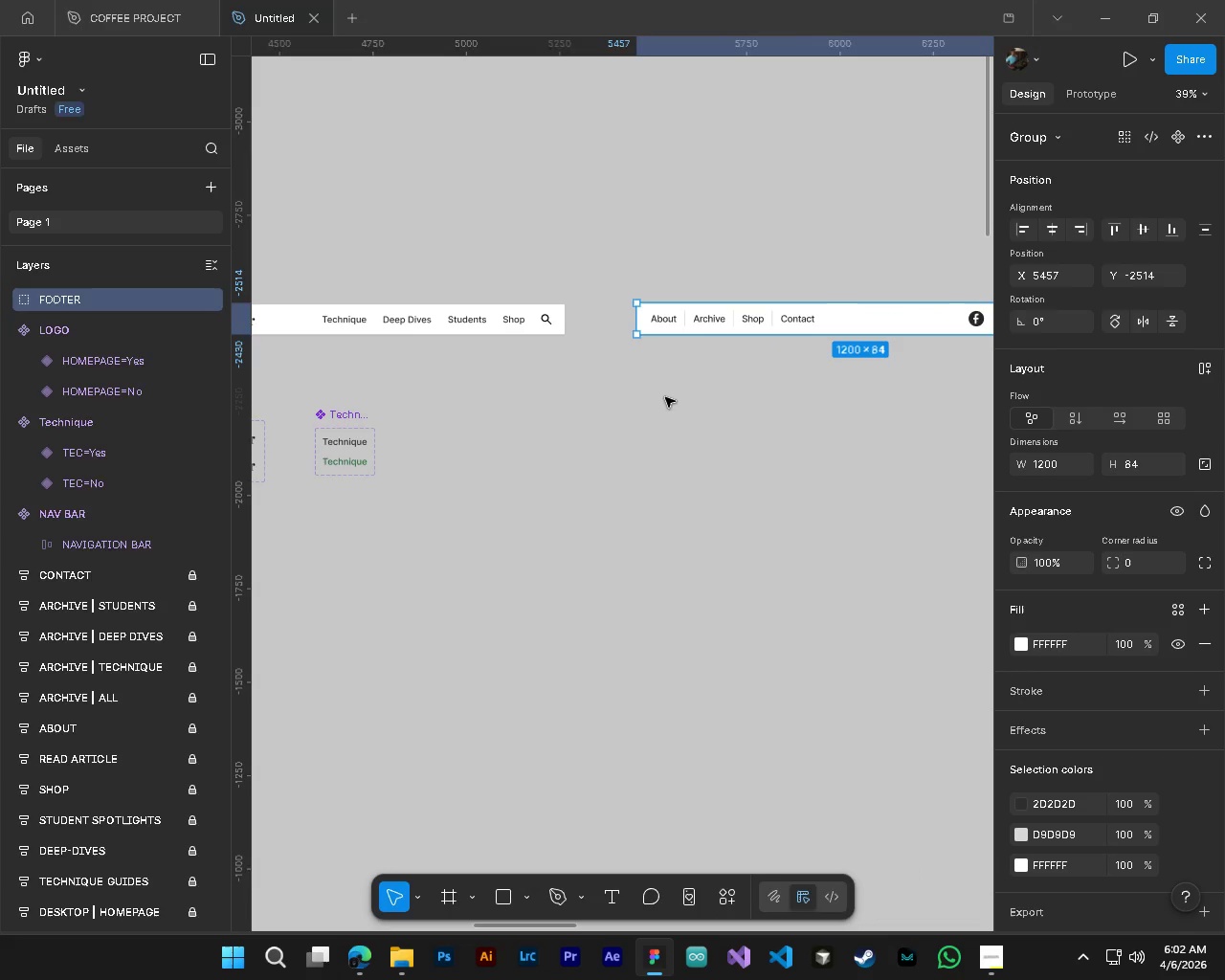 
hold_key(key=ControlLeft, duration=0.41)
hold_key(key=AltLeft, duration=0.34)
scroll: coordinate [665, 397], scroll_direction: down, amount: 23.0
 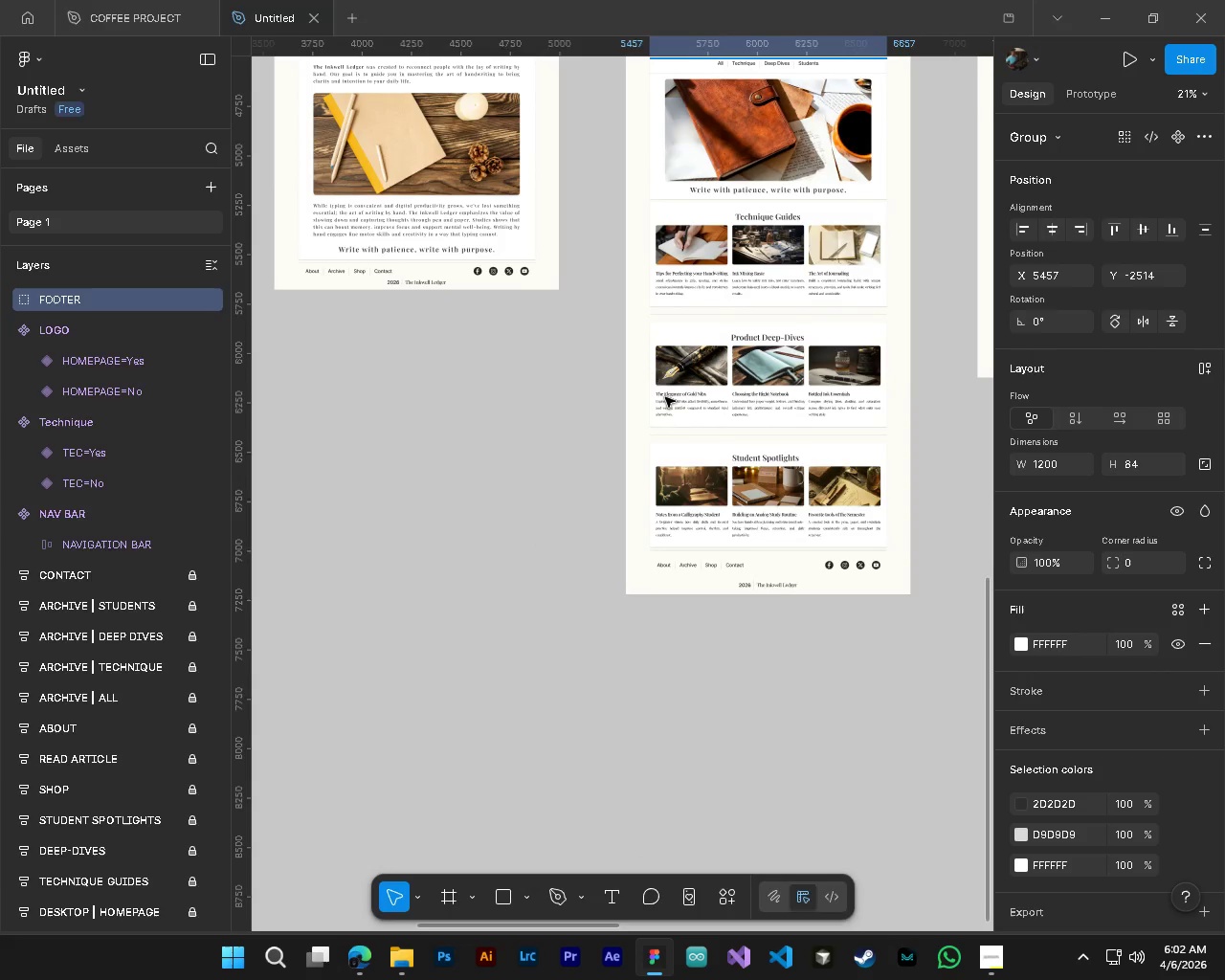 
scroll: coordinate [665, 397], scroll_direction: up, amount: 12.0
 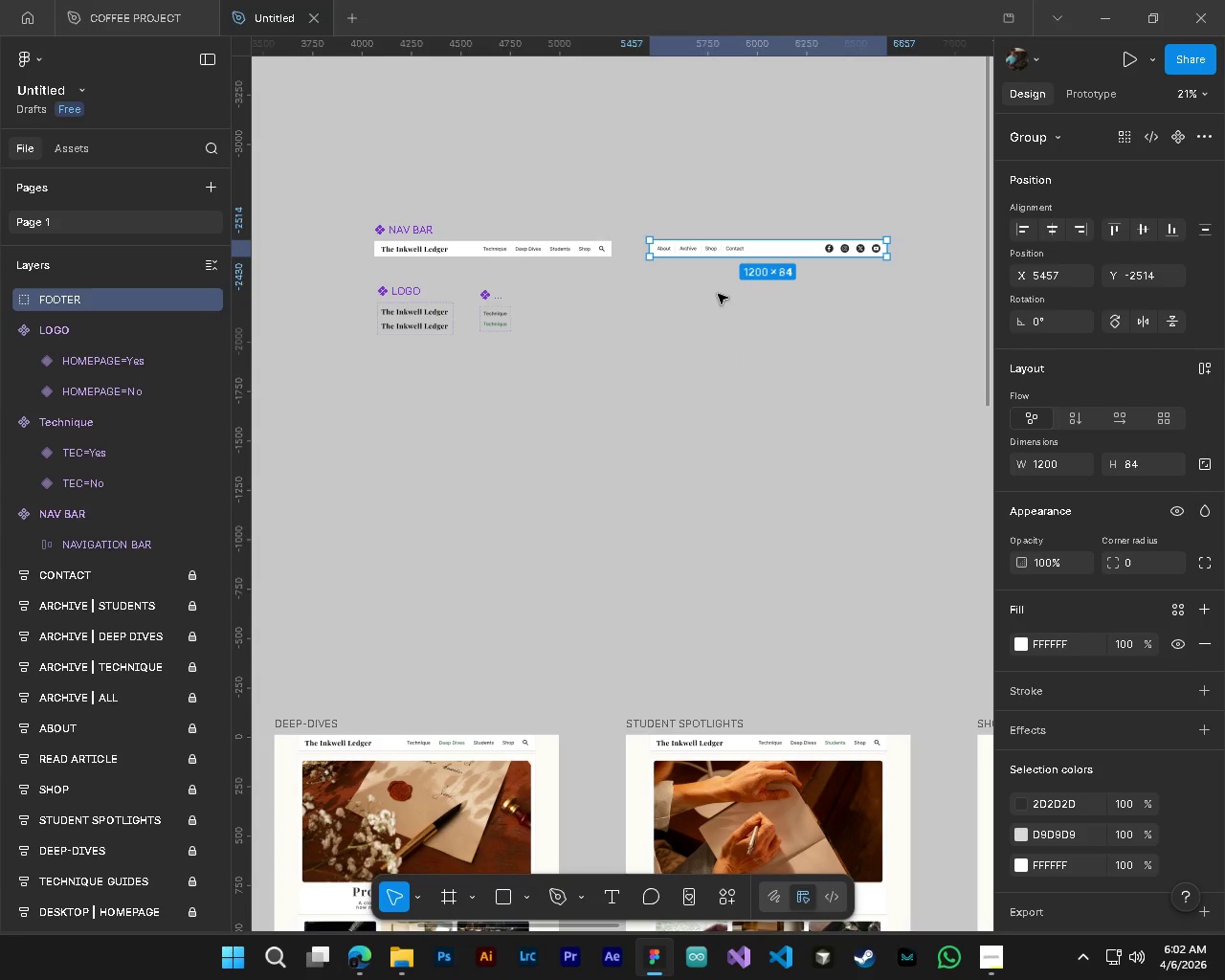 
hold_key(key=ControlLeft, duration=0.31)
 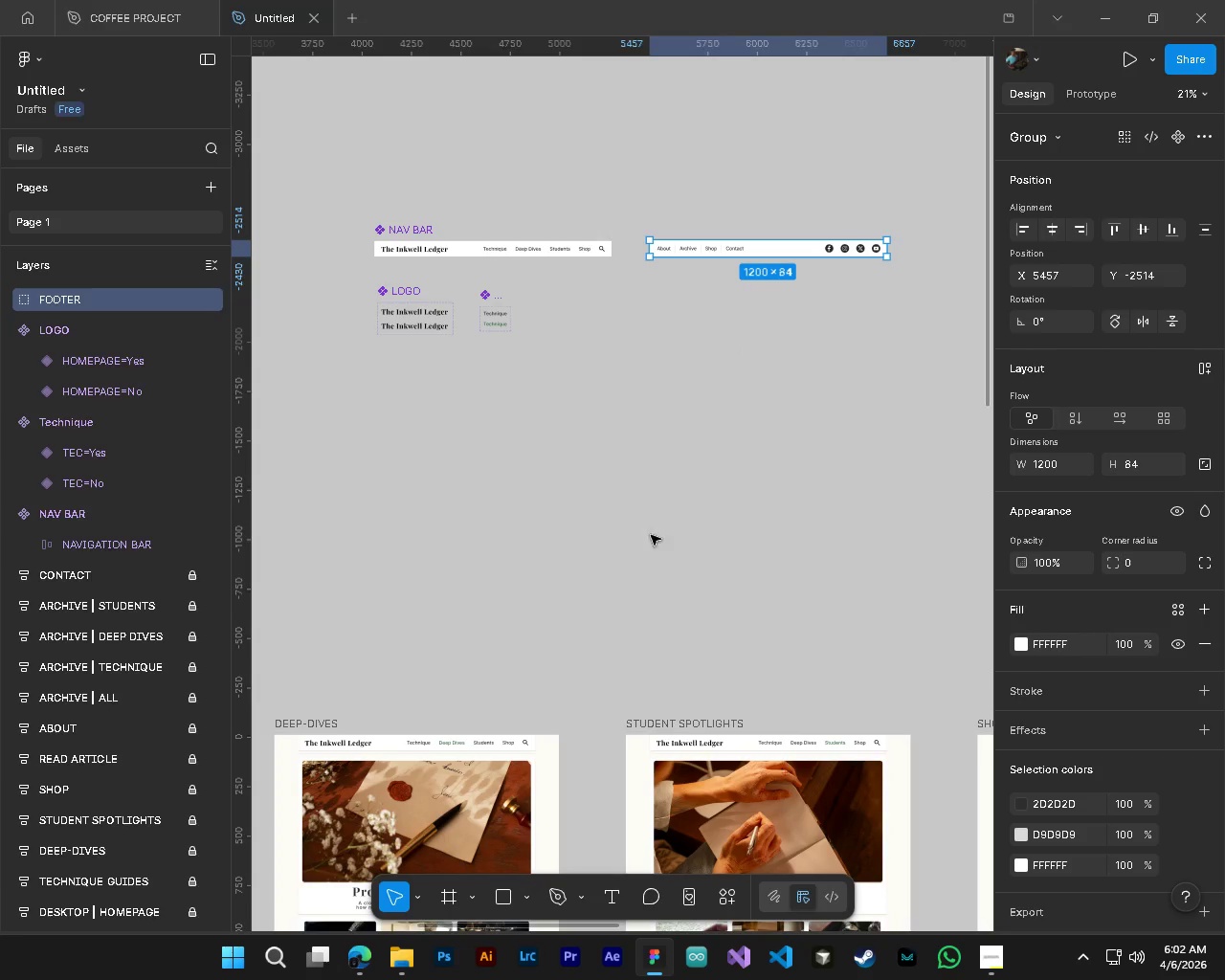 
key(Alt+Control+AltLeft)
 